 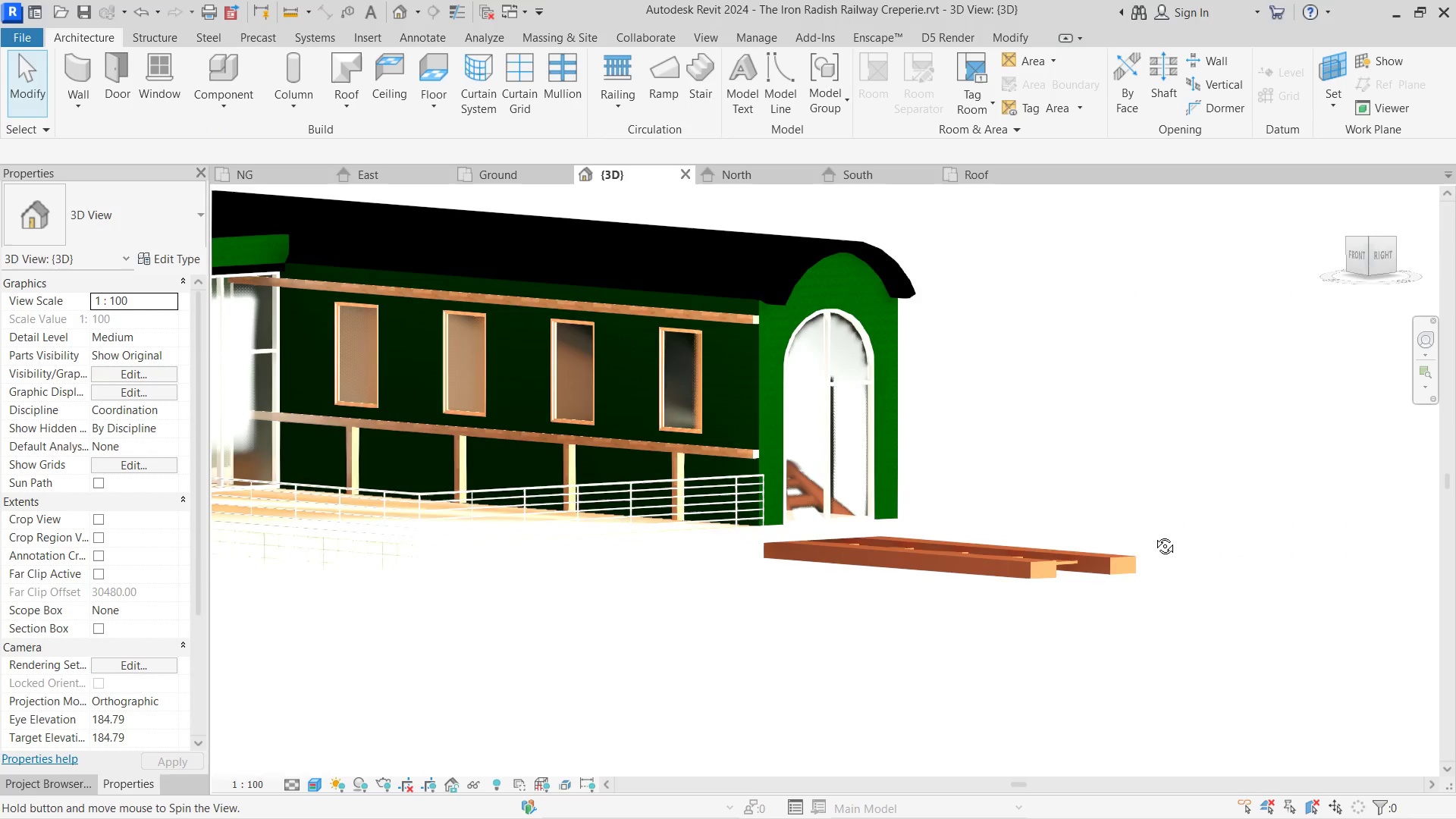 
left_click([826, 318])
 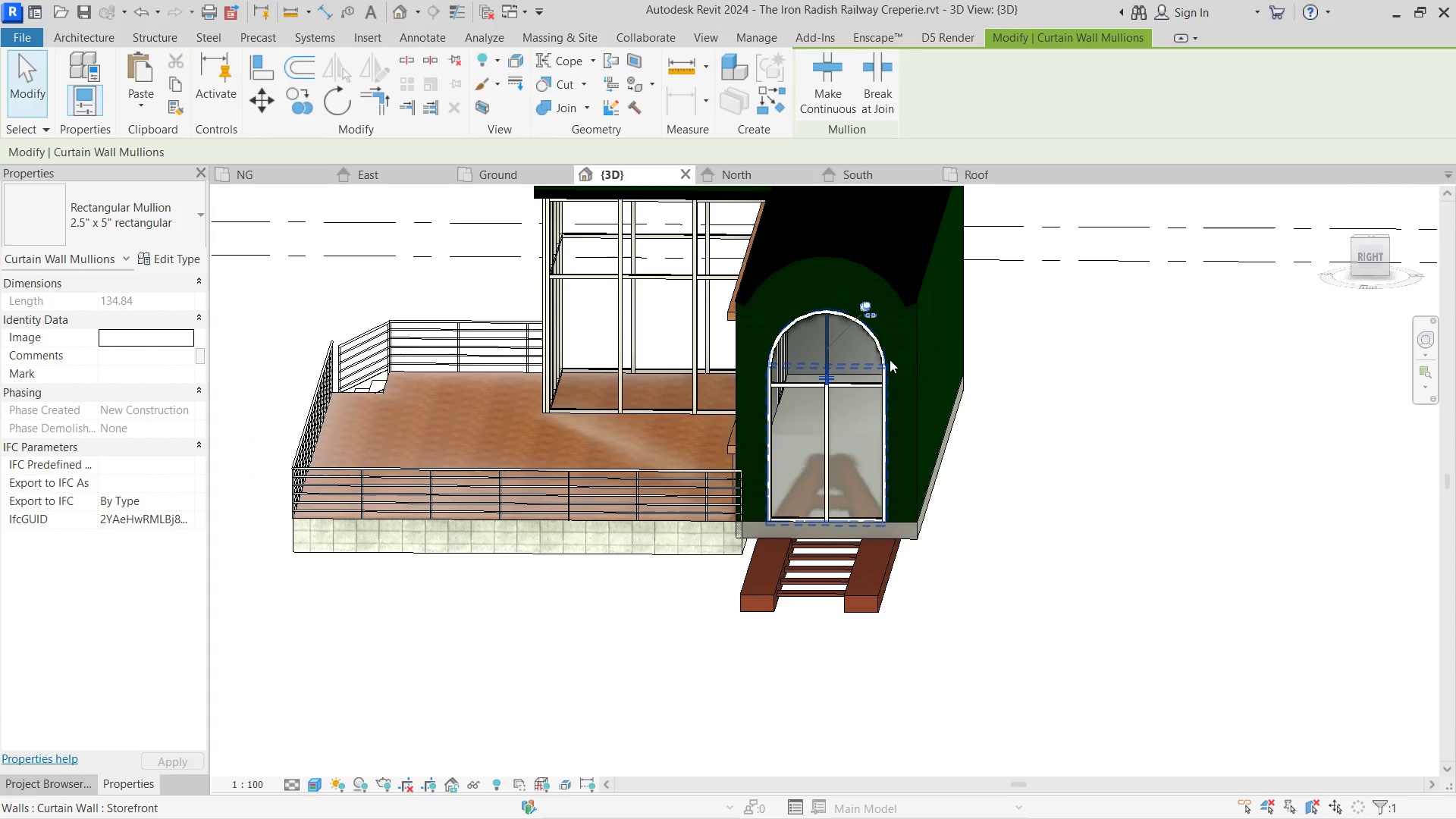 
left_click([890, 359])
 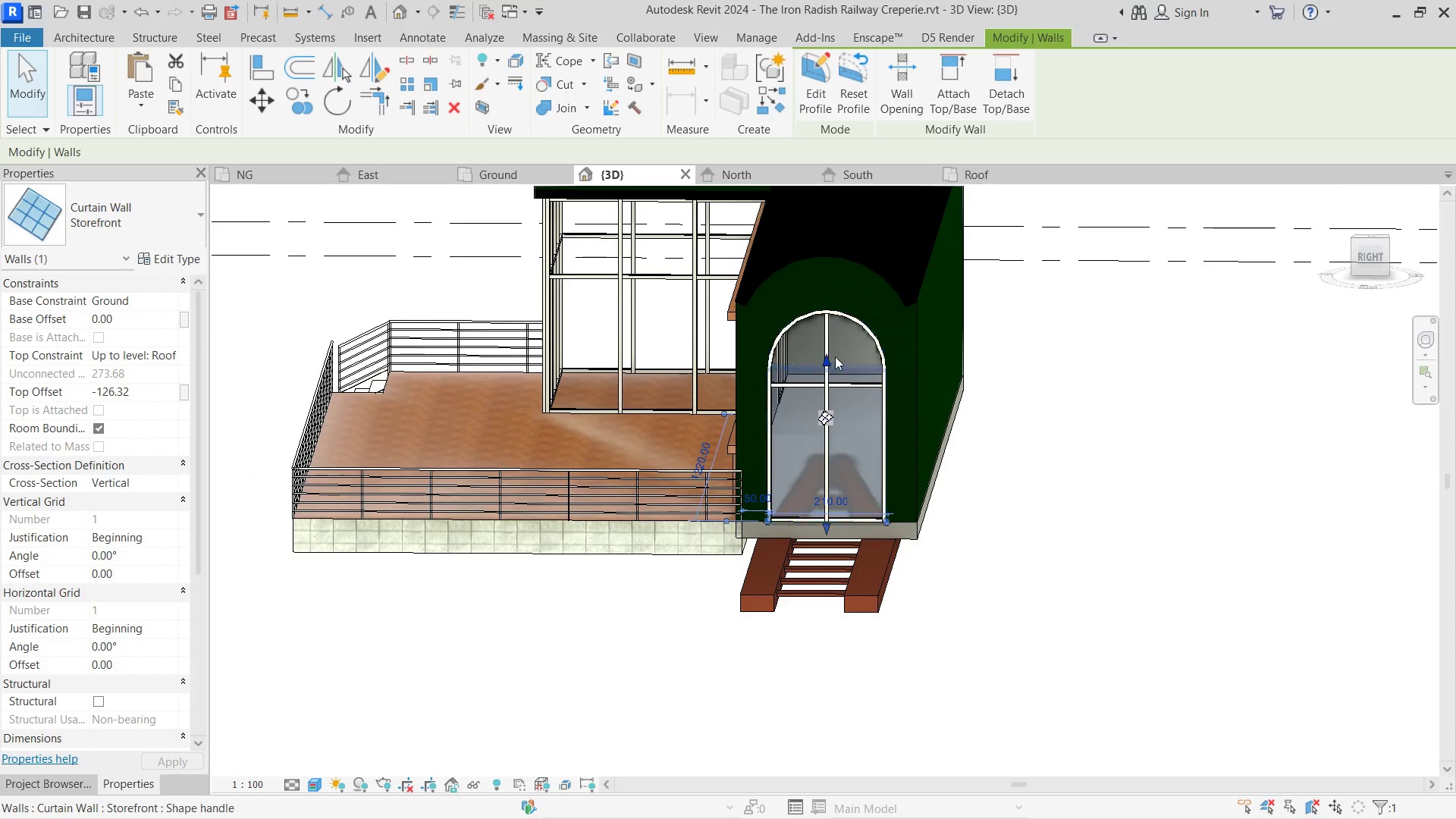 
left_click_drag(start_coordinate=[832, 360], to_coordinate=[832, 344])
 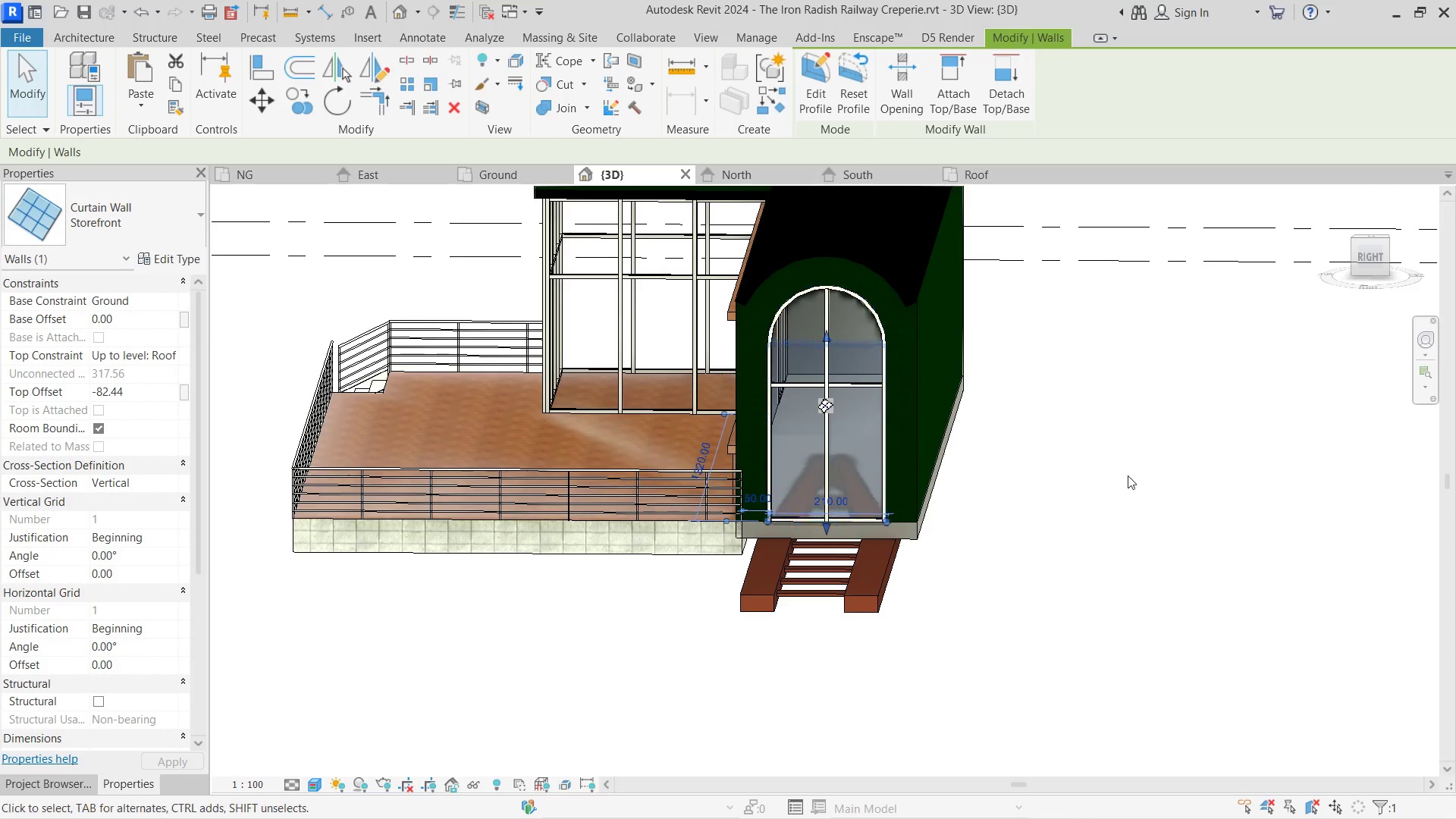 
left_click([1138, 482])
 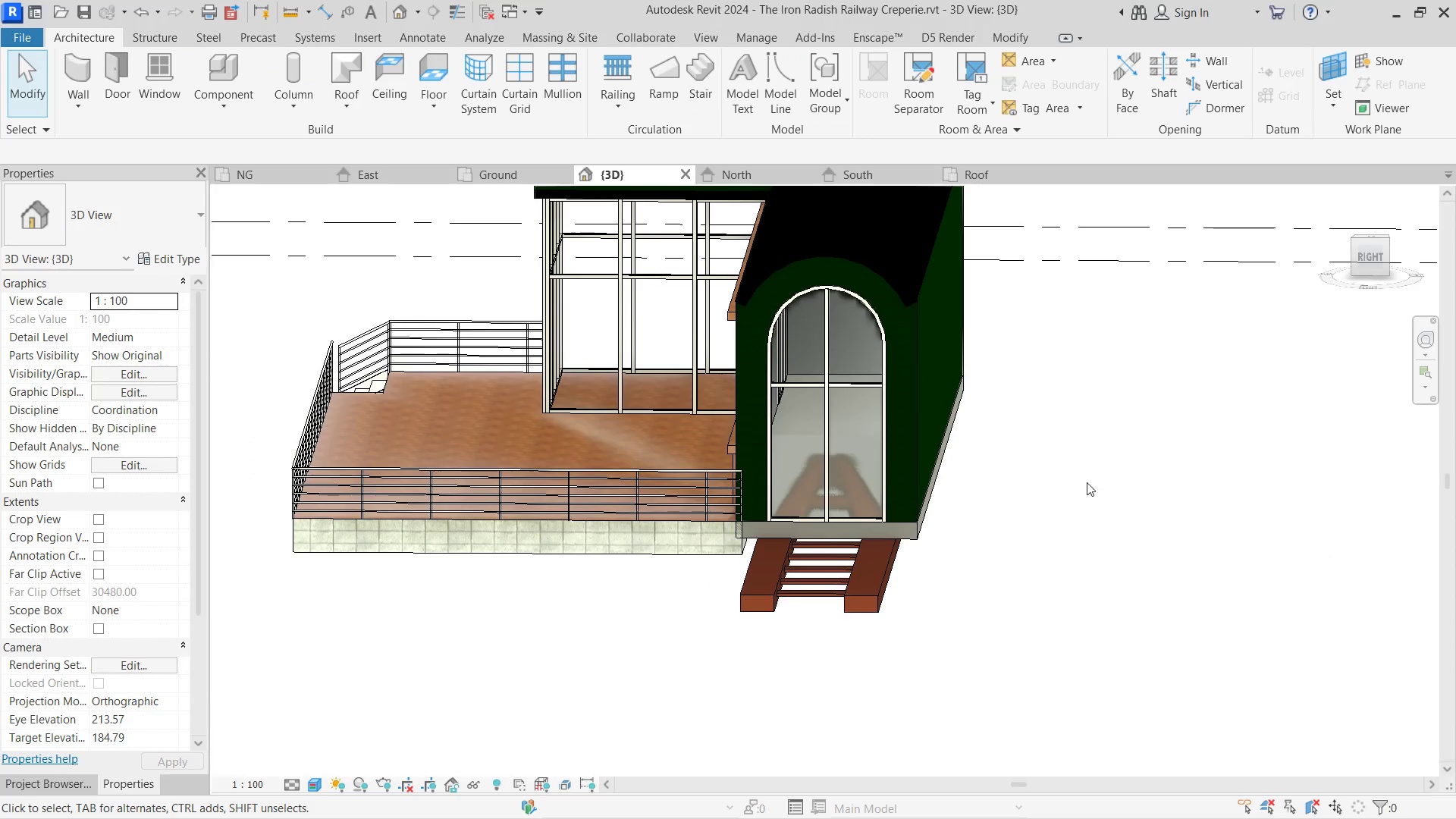 
hold_key(key=ShiftLeft, duration=1.28)
right_click([1077, 492])
 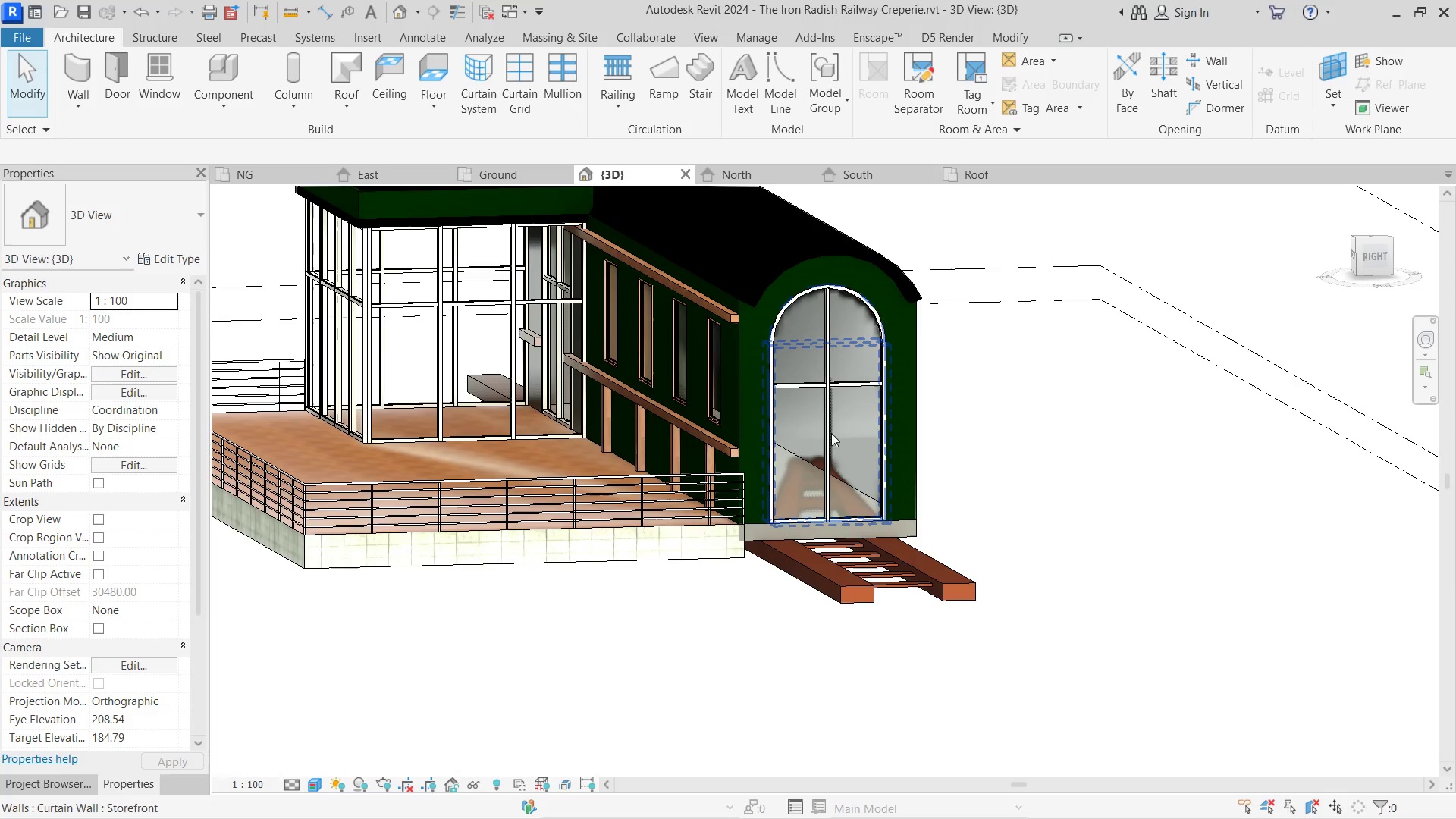 
left_click([833, 414])
 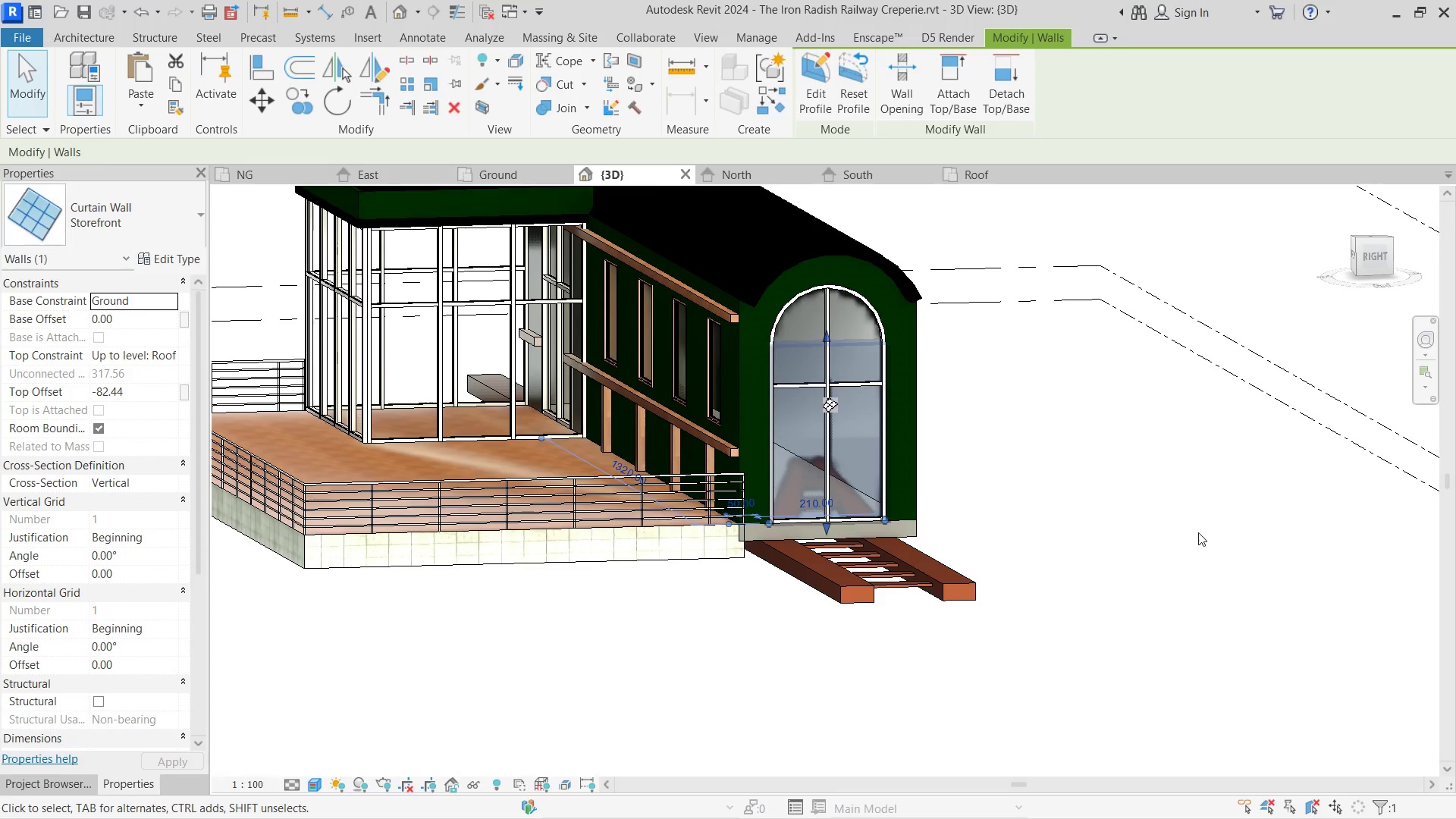 
hold_key(key=ShiftLeft, duration=0.98)
 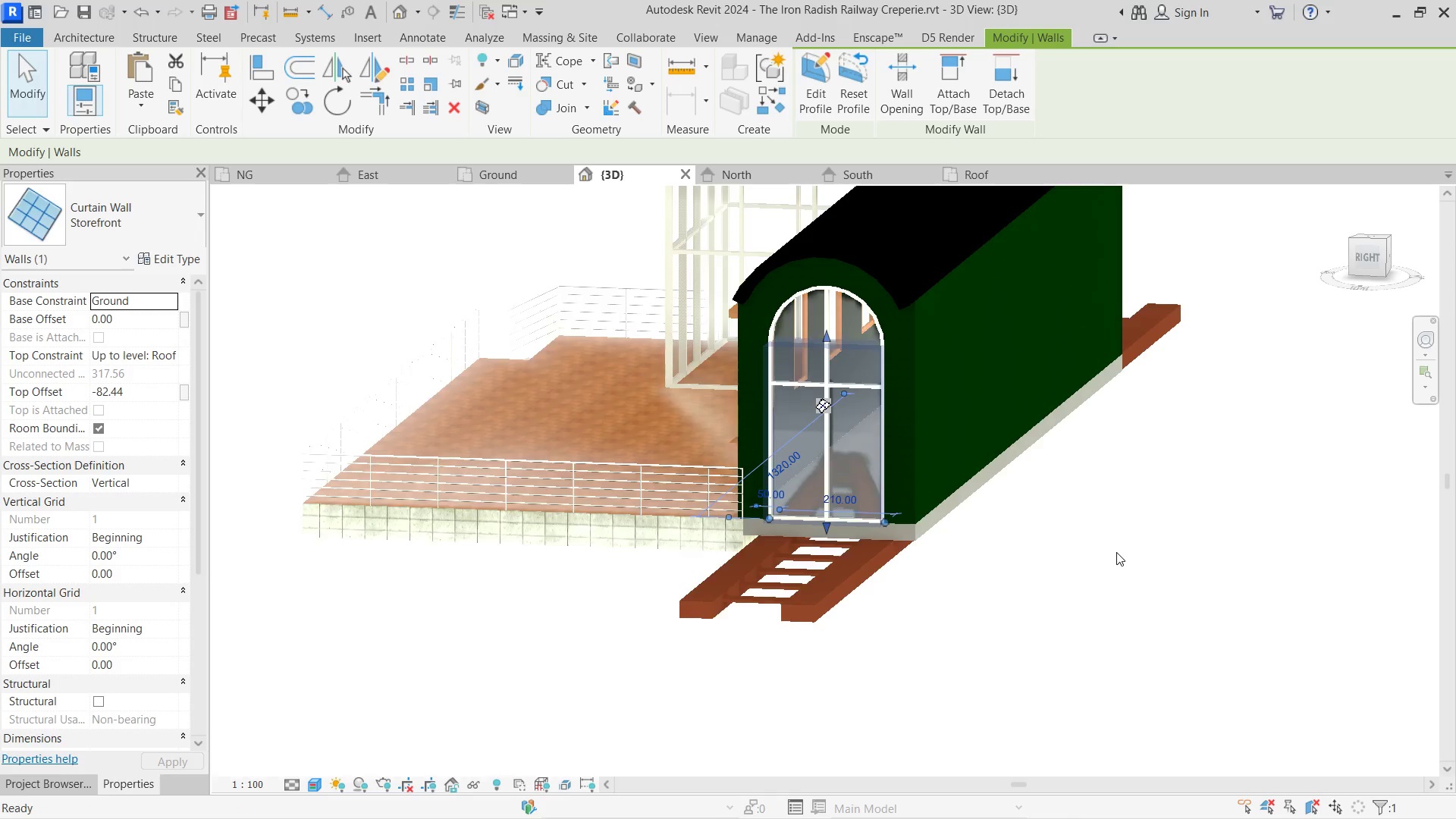 
left_click([1116, 552])
 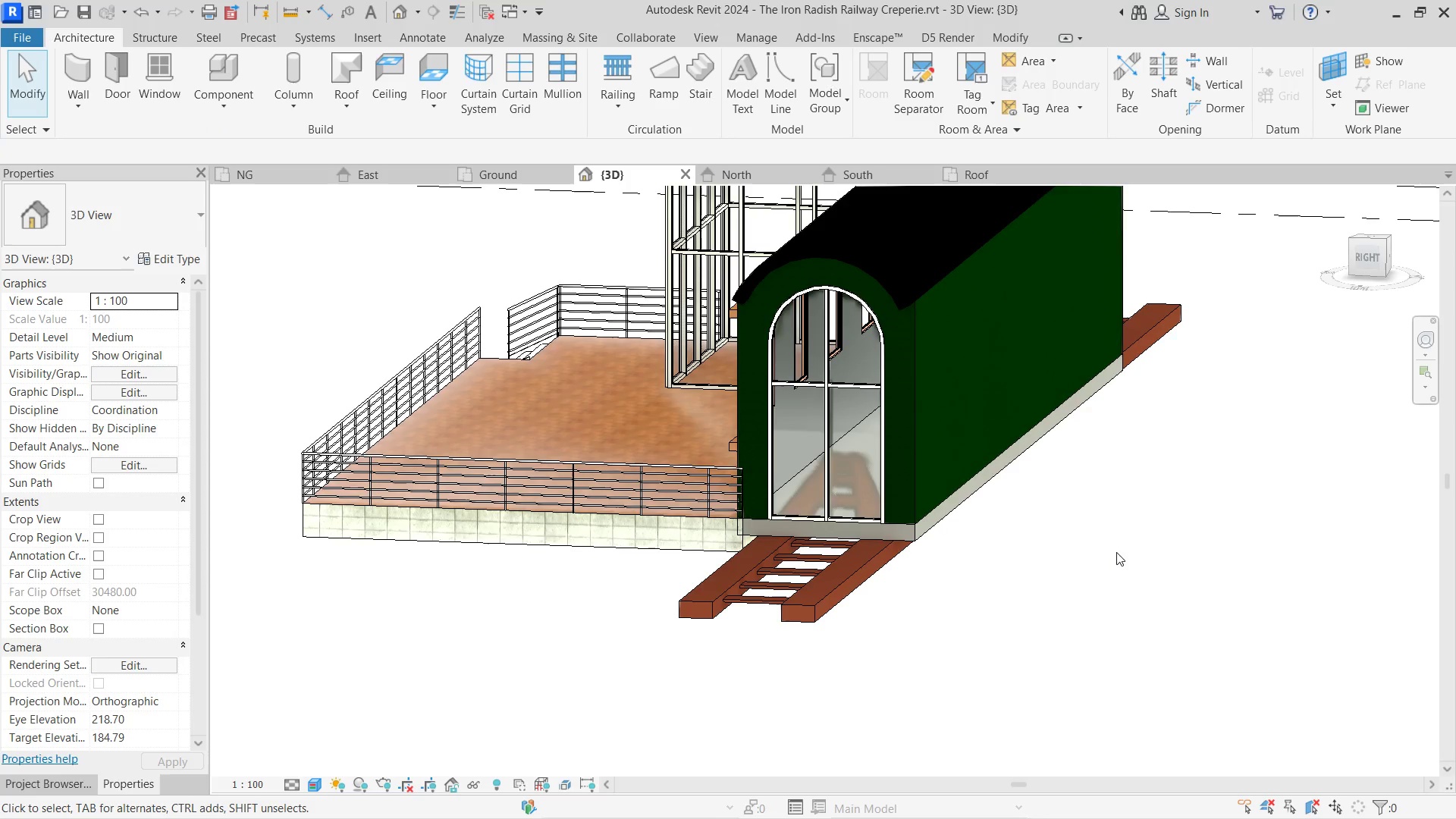 
hold_key(key=ShiftLeft, duration=1.11)
double_click([1163, 560])
 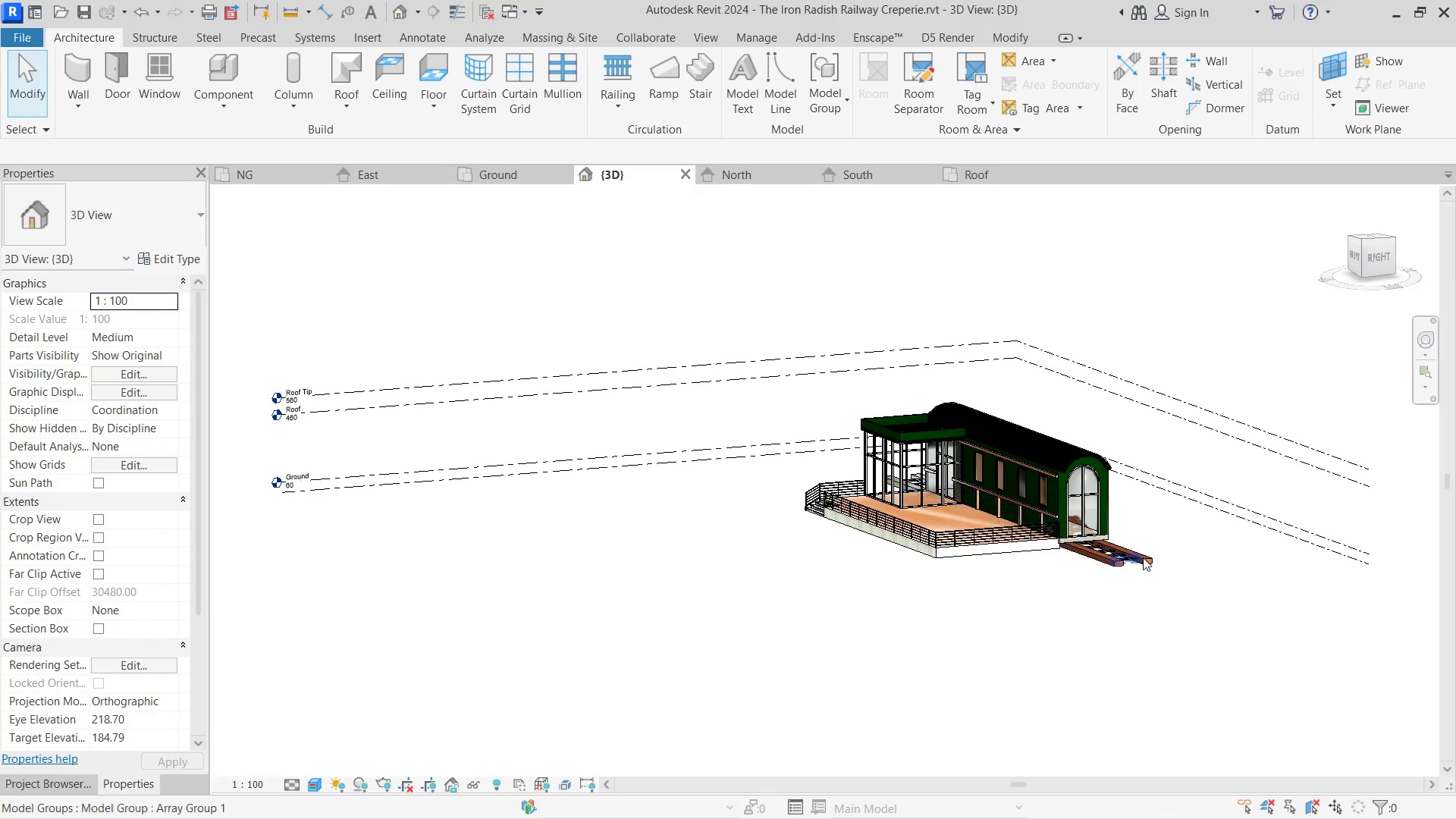 
hold_key(key=ShiftLeft, duration=1.47)
 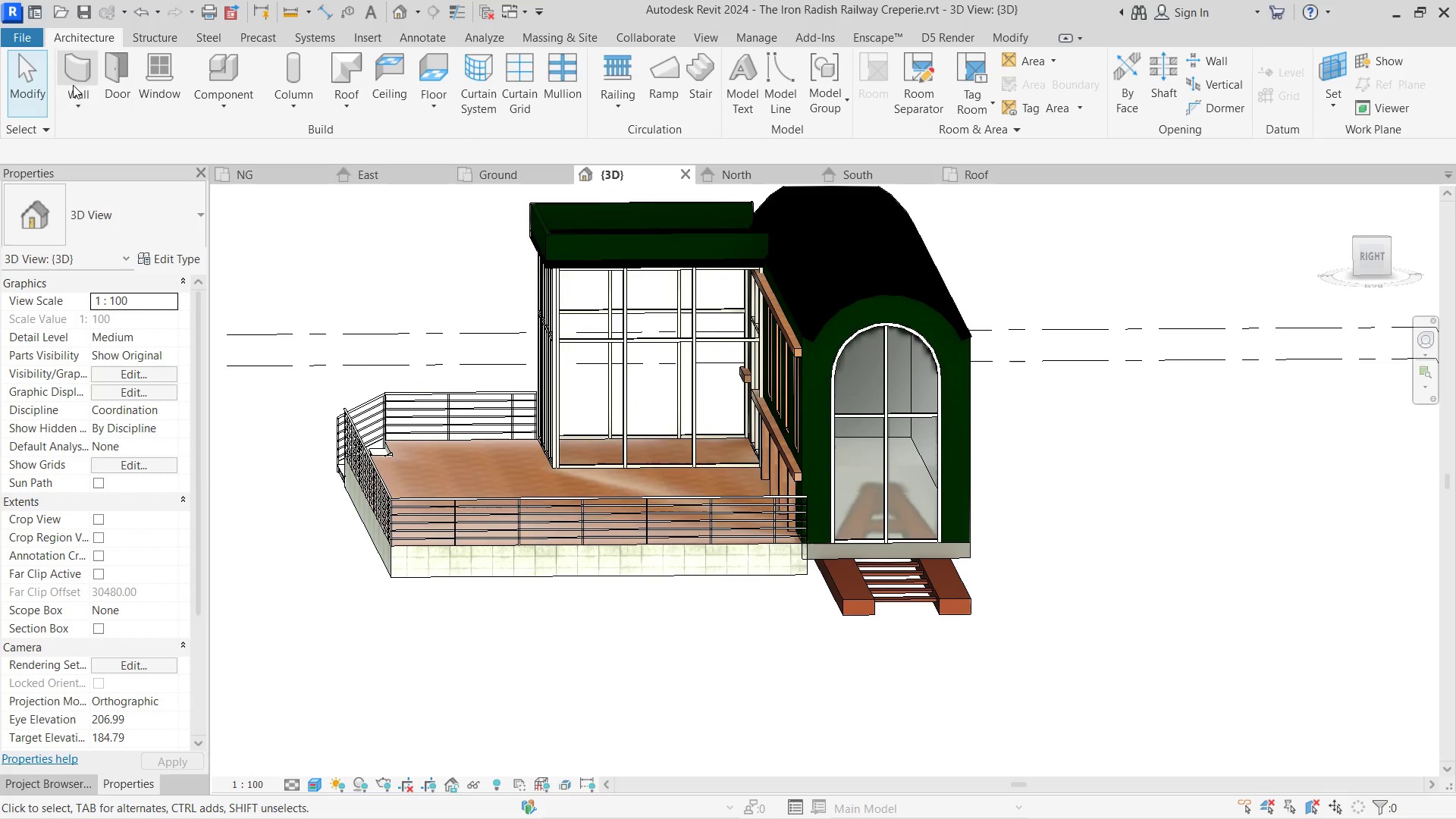 
scroll: coordinate [1175, 533], scroll_direction: up, amount: 8.0
 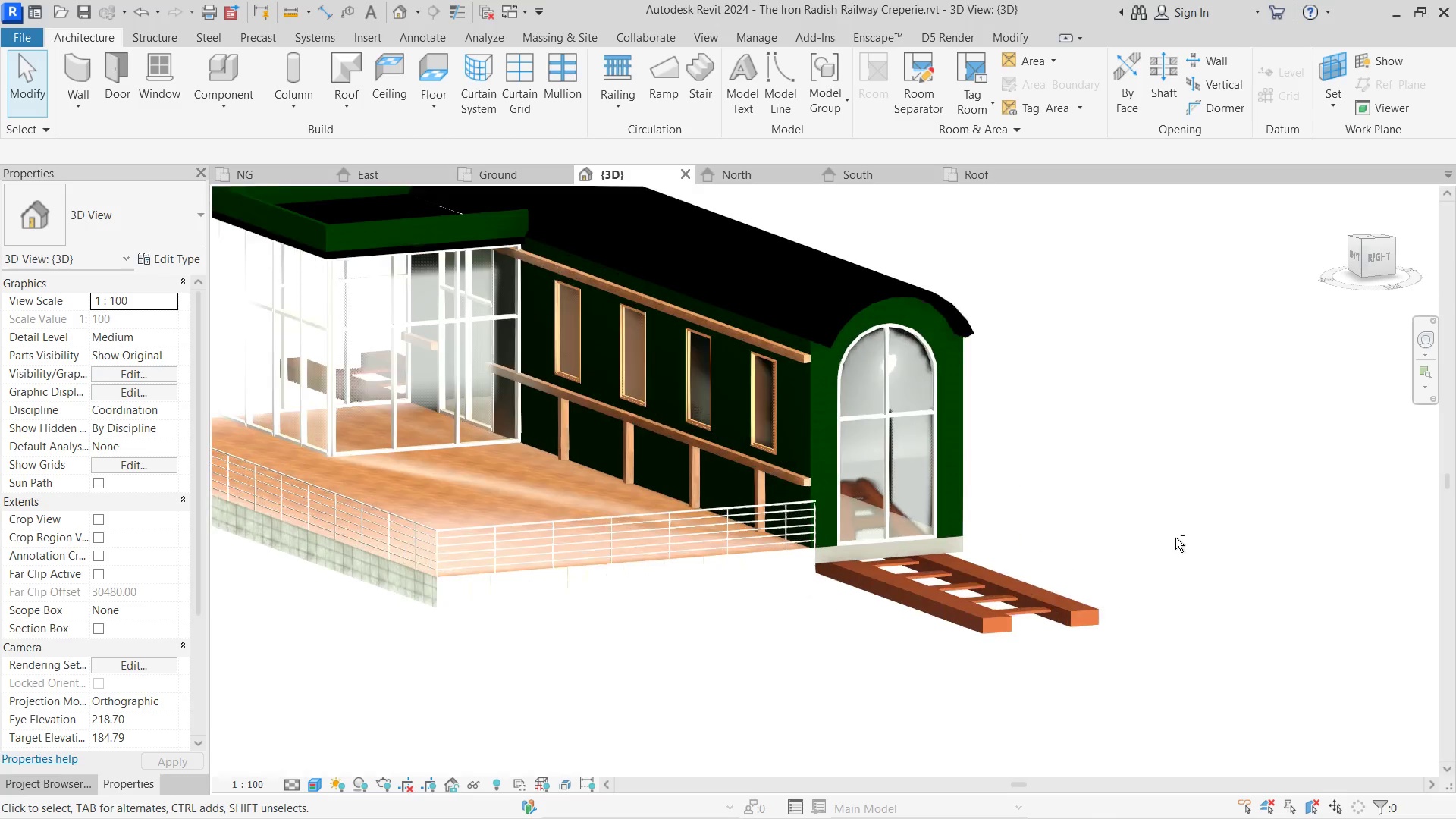 
left_click([74, 103])
 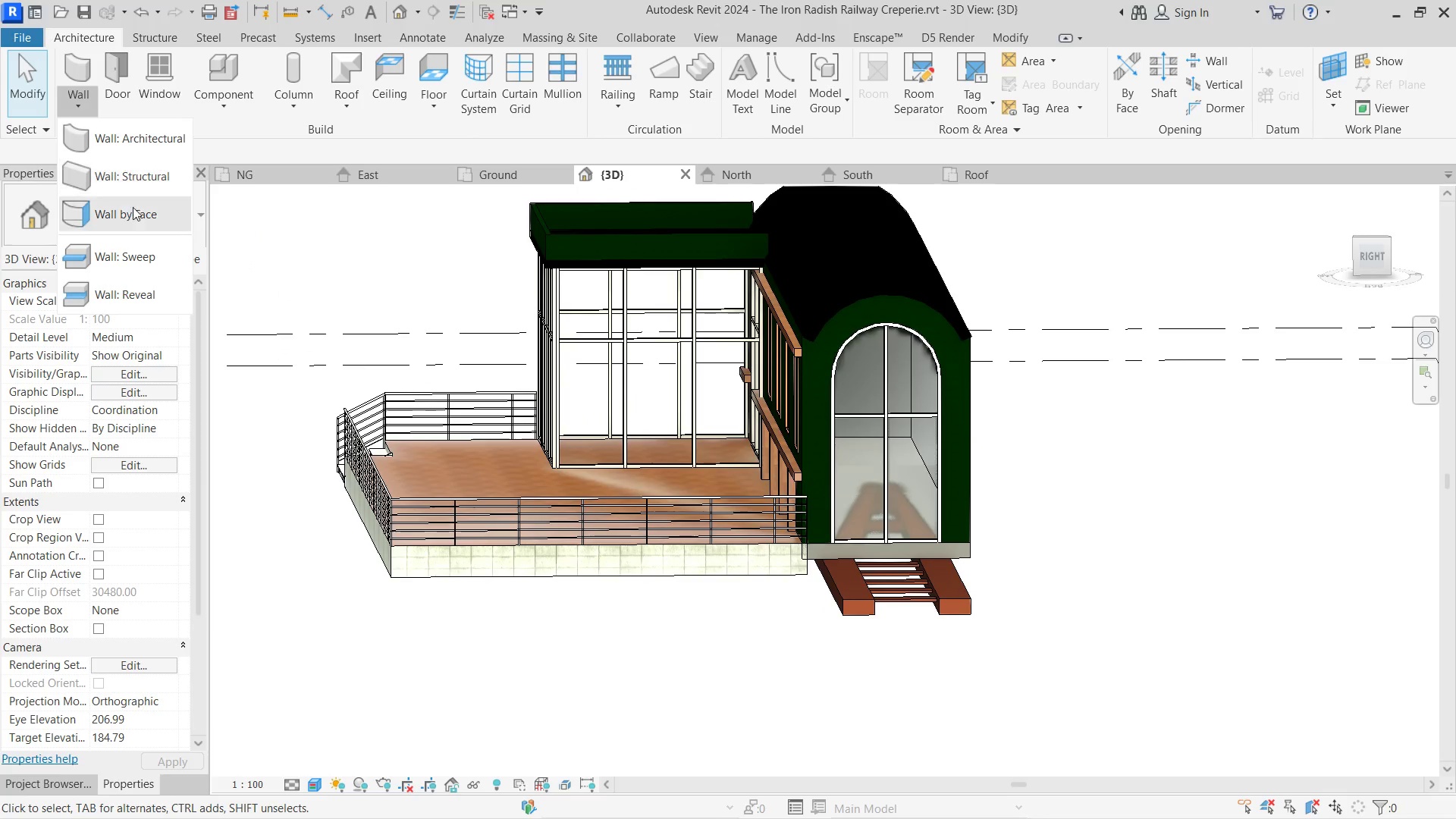 
mouse_move([133, 253])
 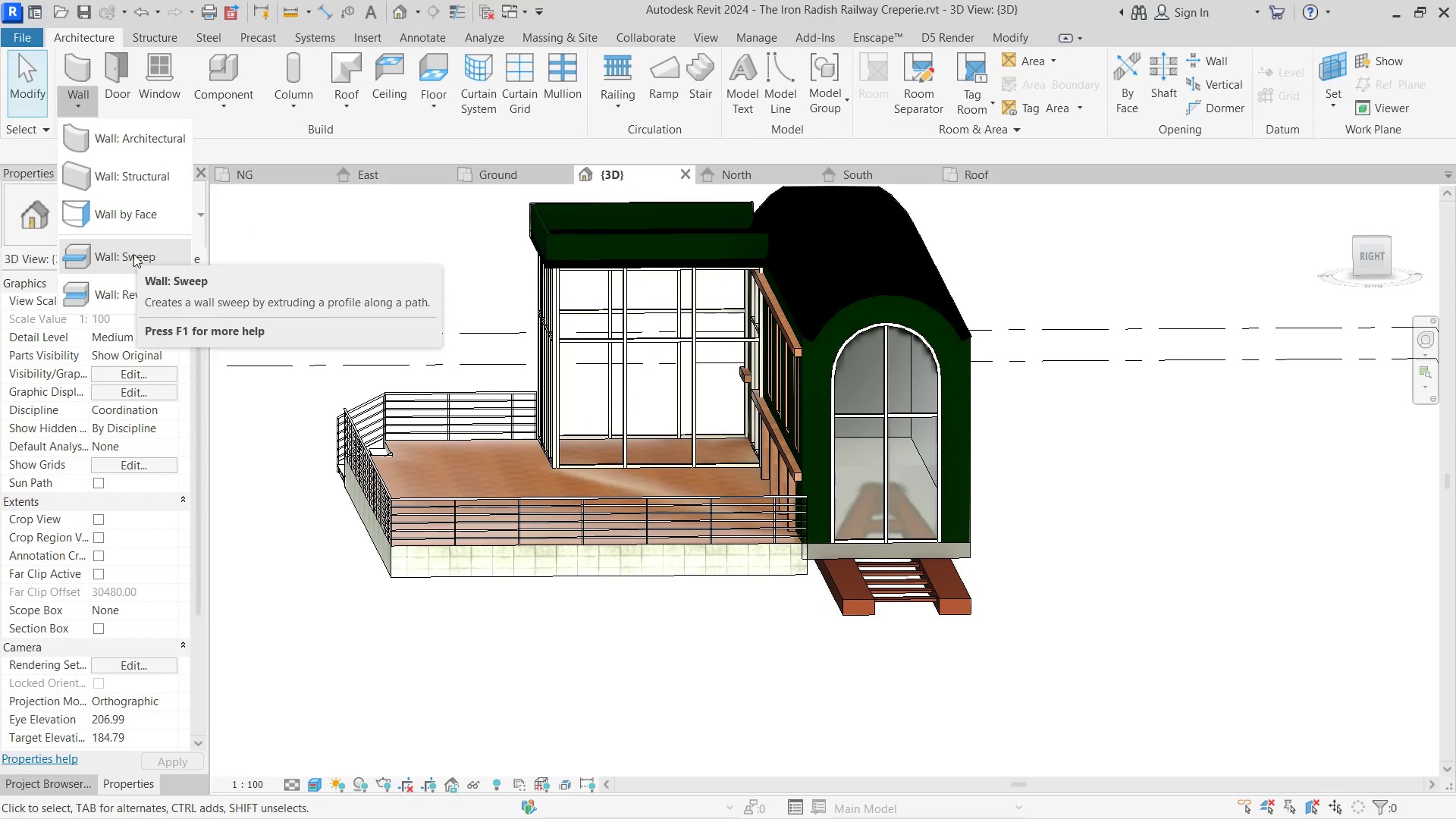 
left_click([133, 254])
 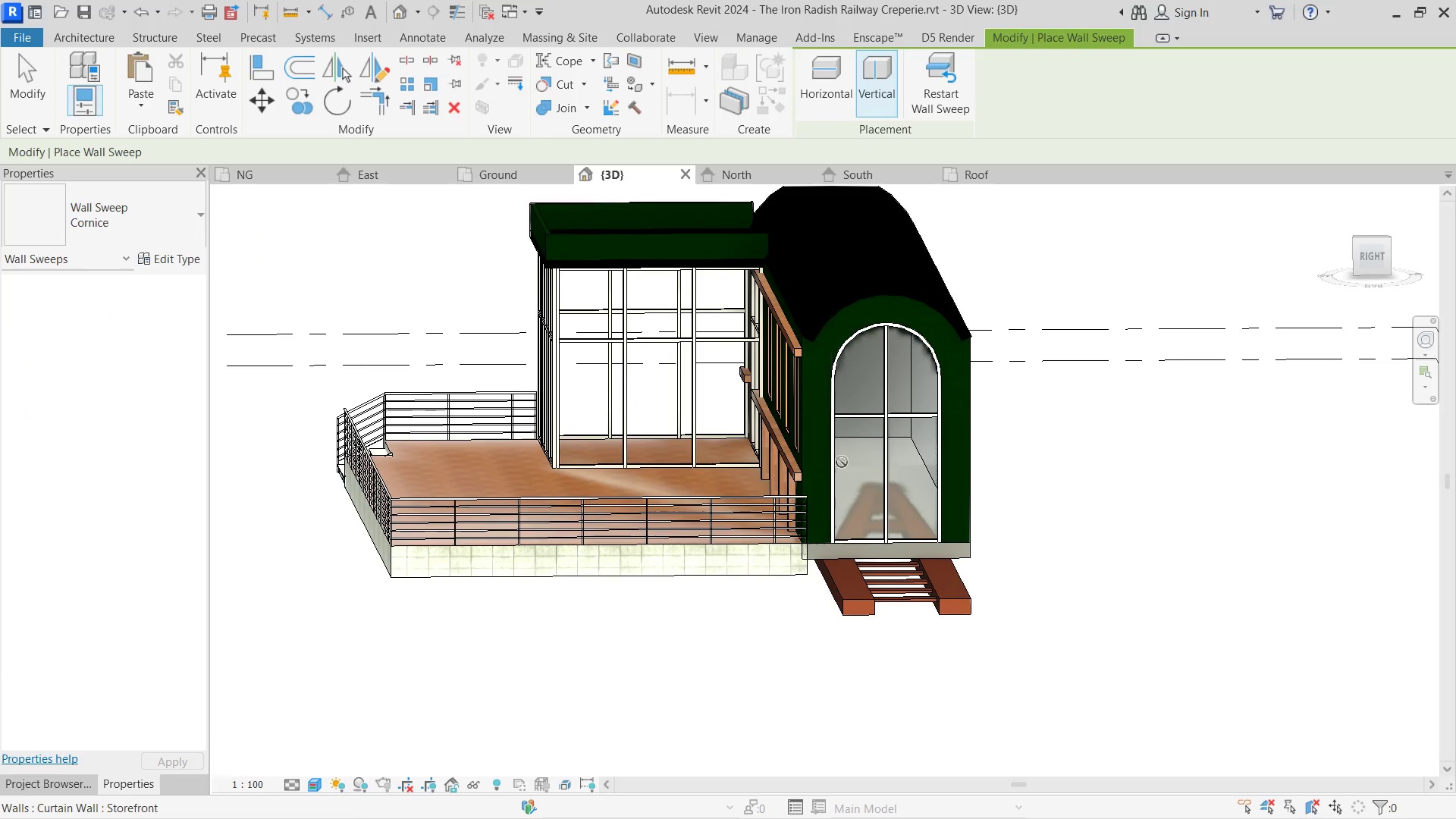 
scroll: coordinate [846, 457], scroll_direction: up, amount: 3.0
 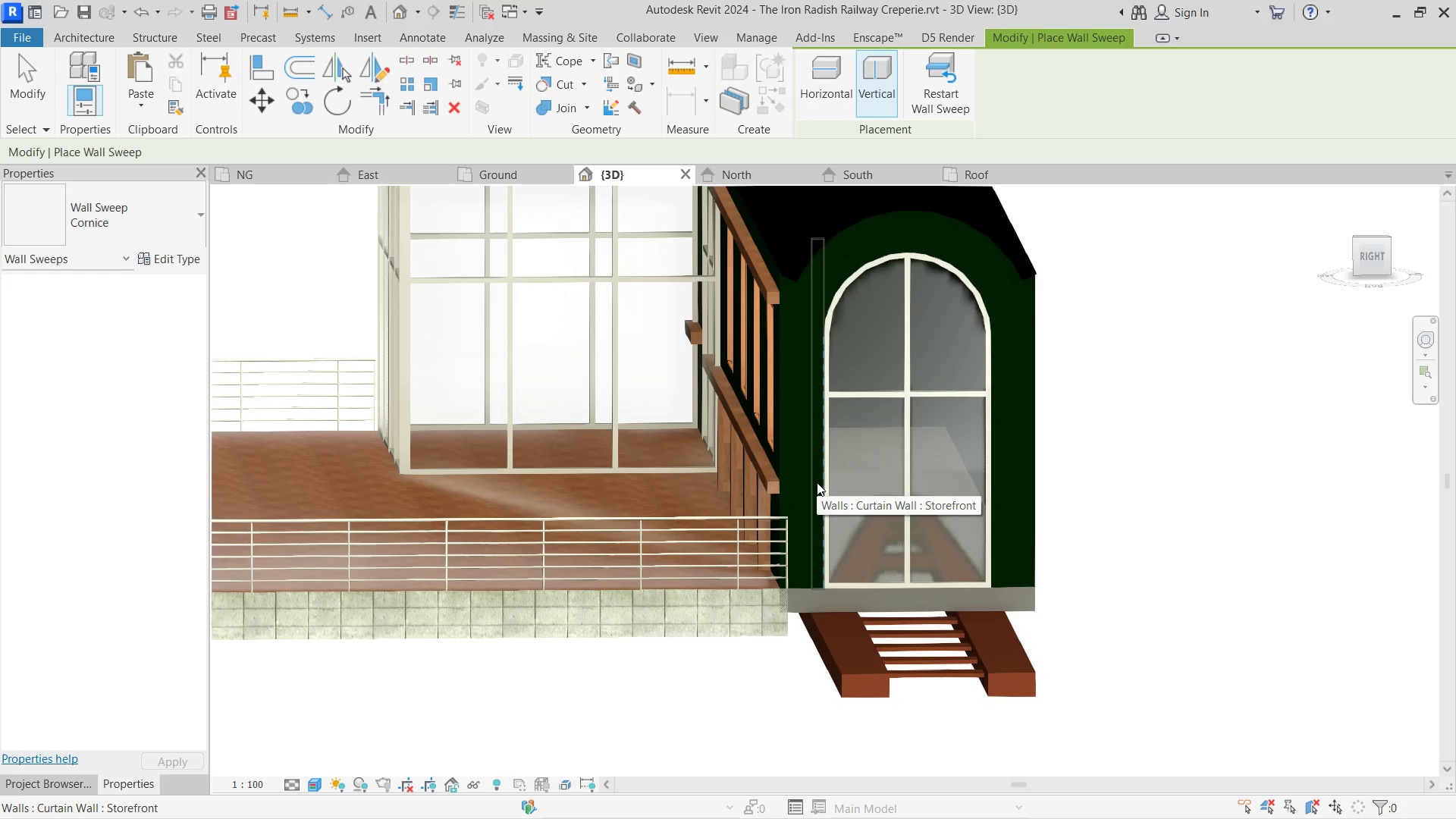 
left_click([817, 482])
 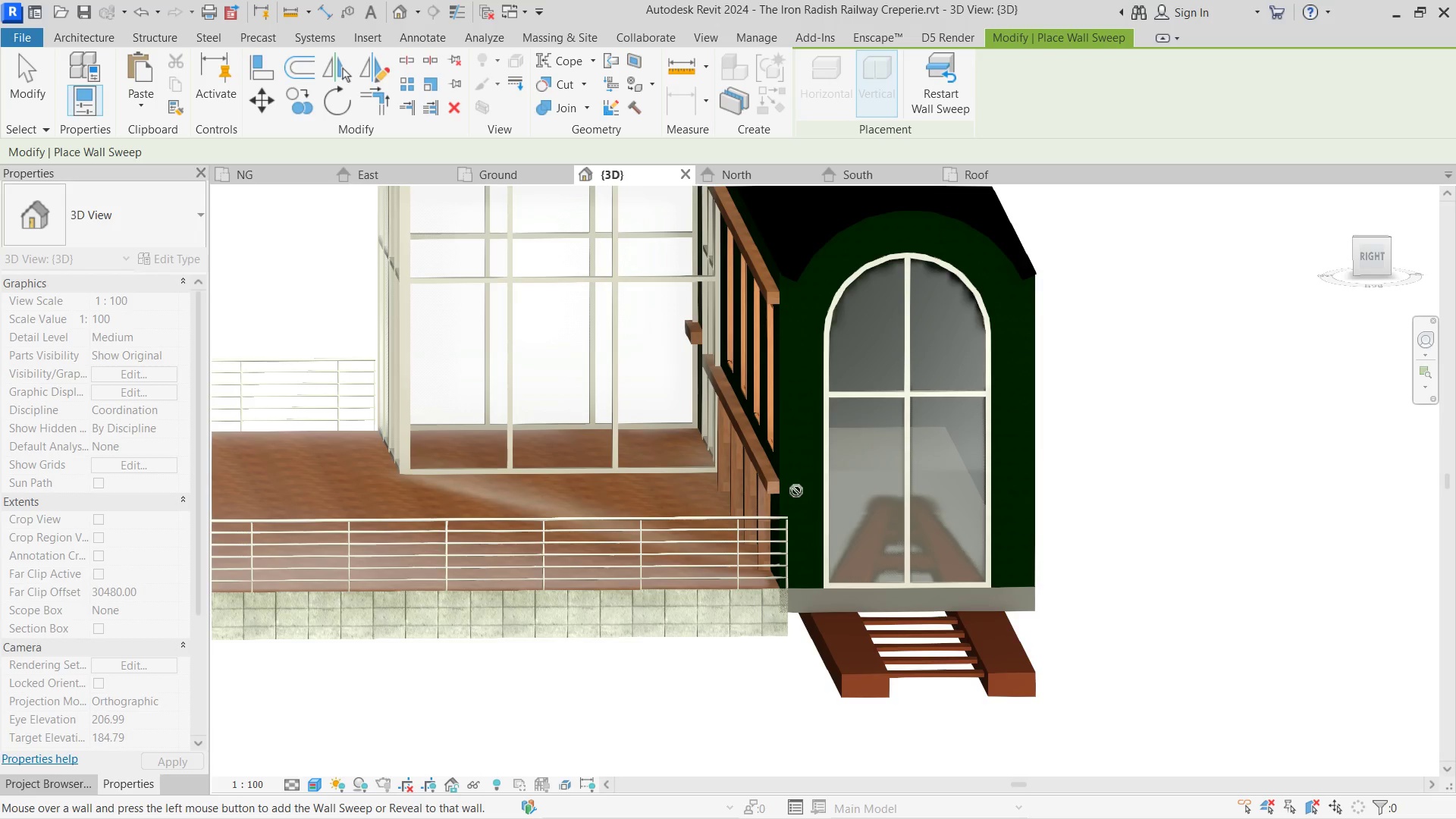 
scroll: coordinate [815, 485], scroll_direction: down, amount: 2.0
 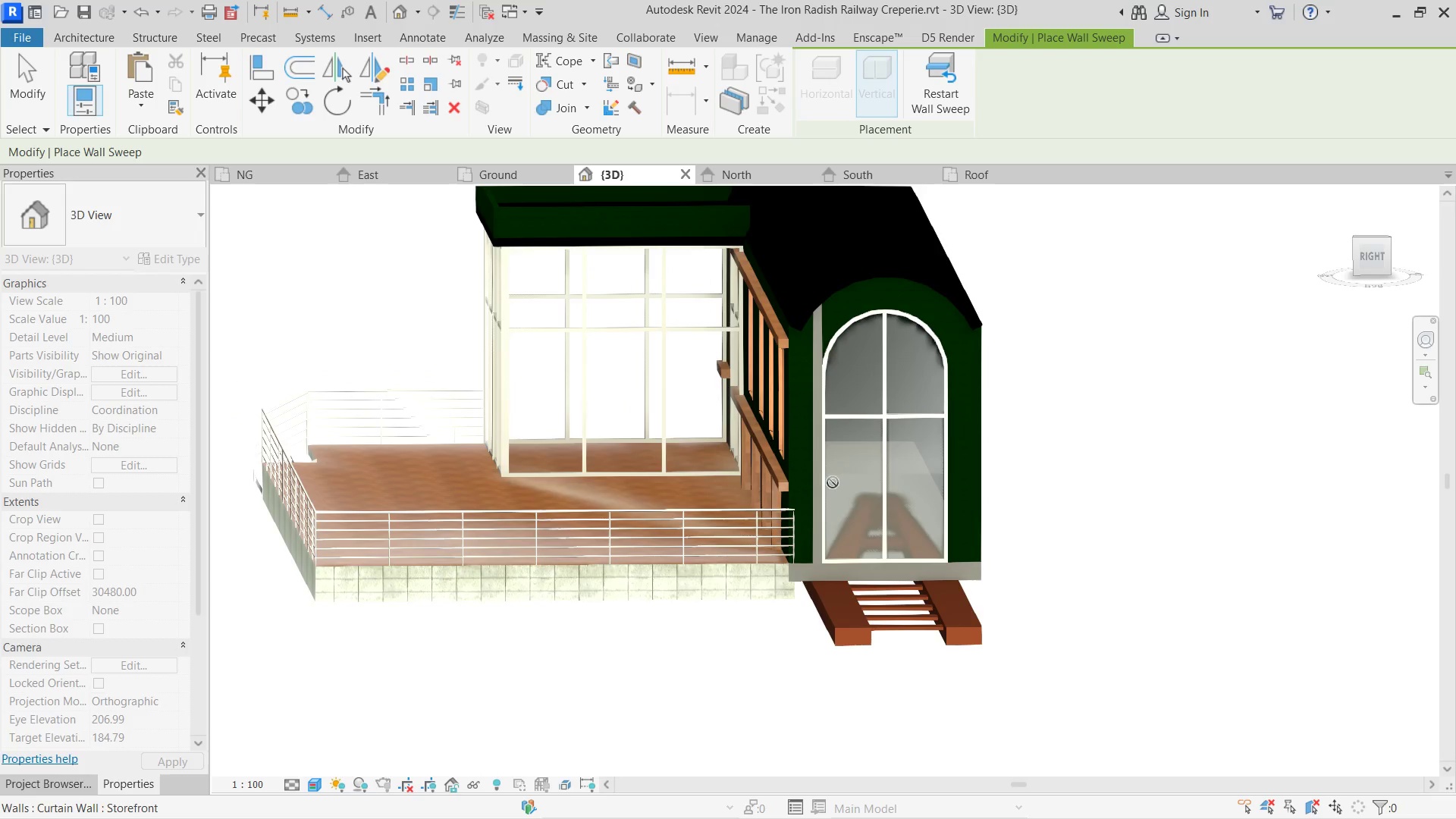 
key(Escape)
 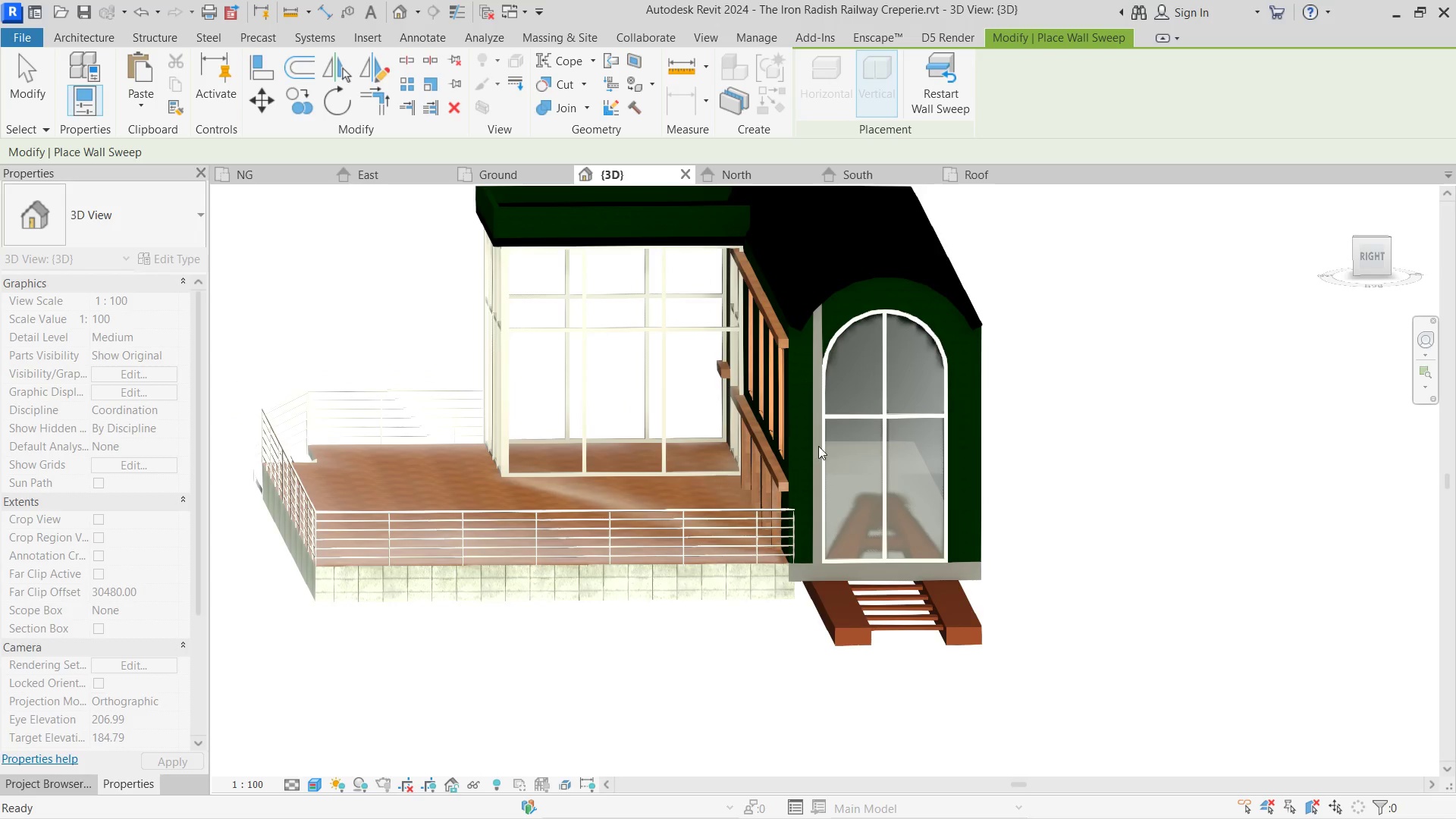 
key(Escape)
 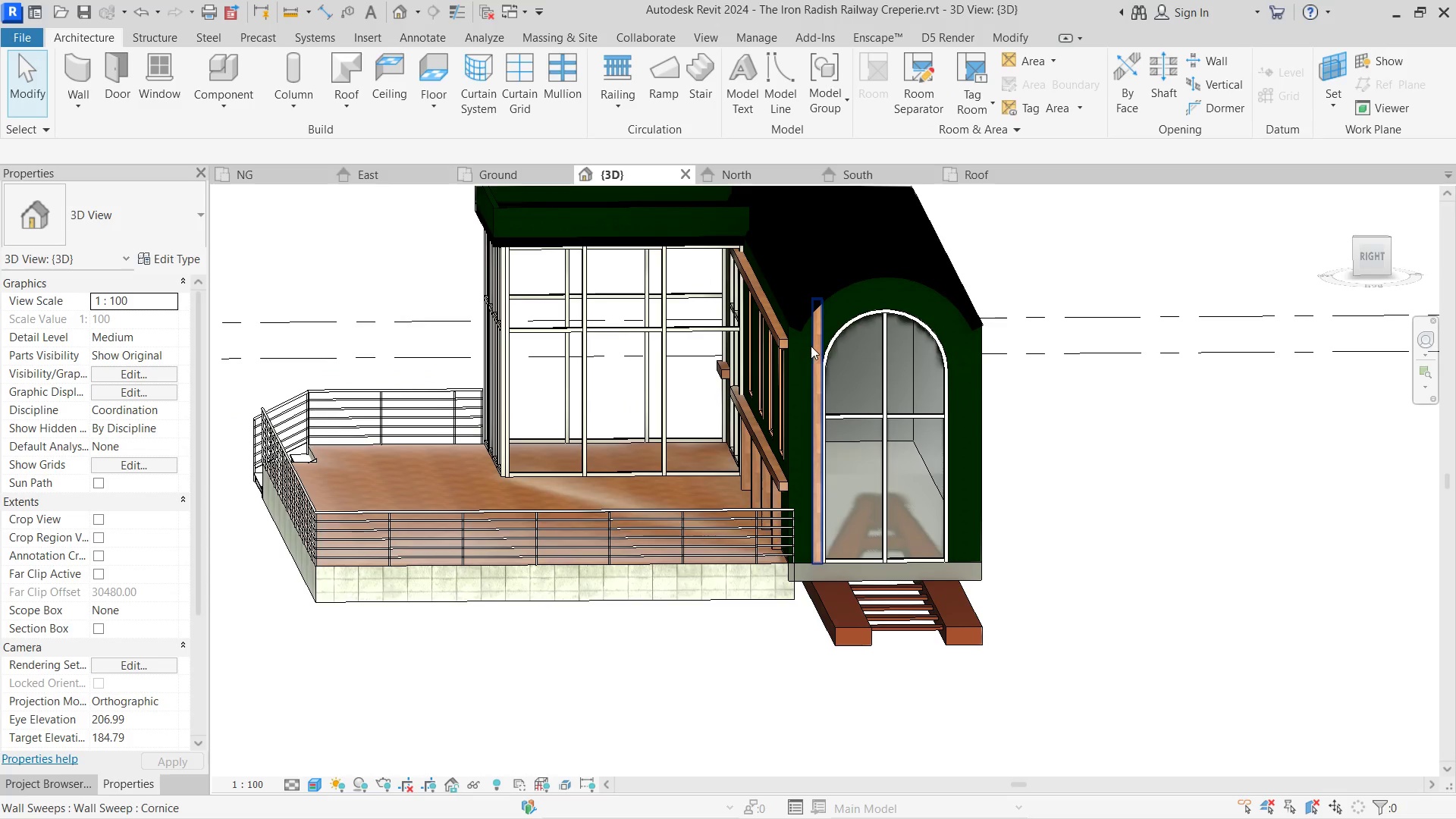 
left_click([811, 346])
 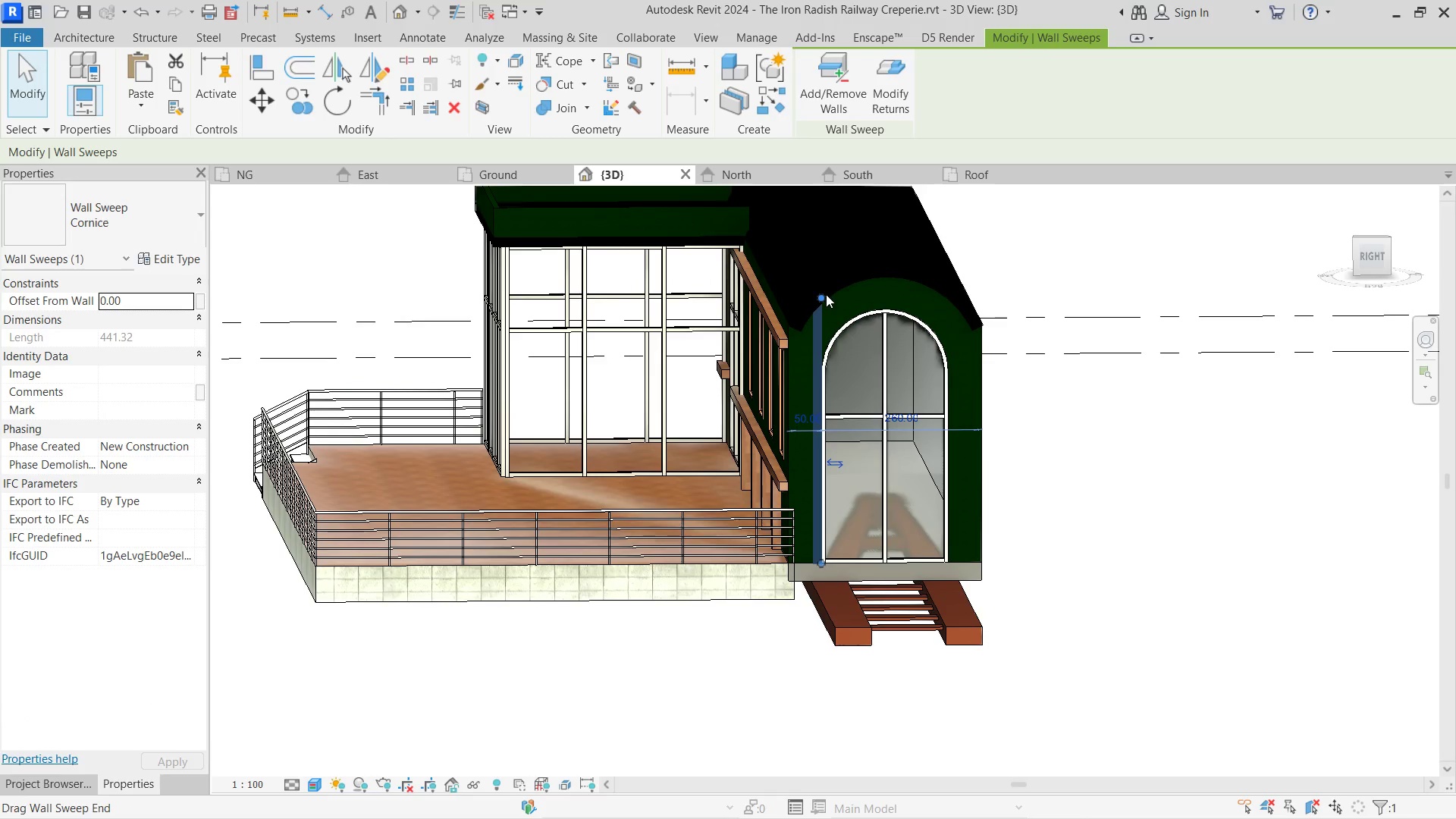 
left_click_drag(start_coordinate=[826, 294], to_coordinate=[822, 374])
 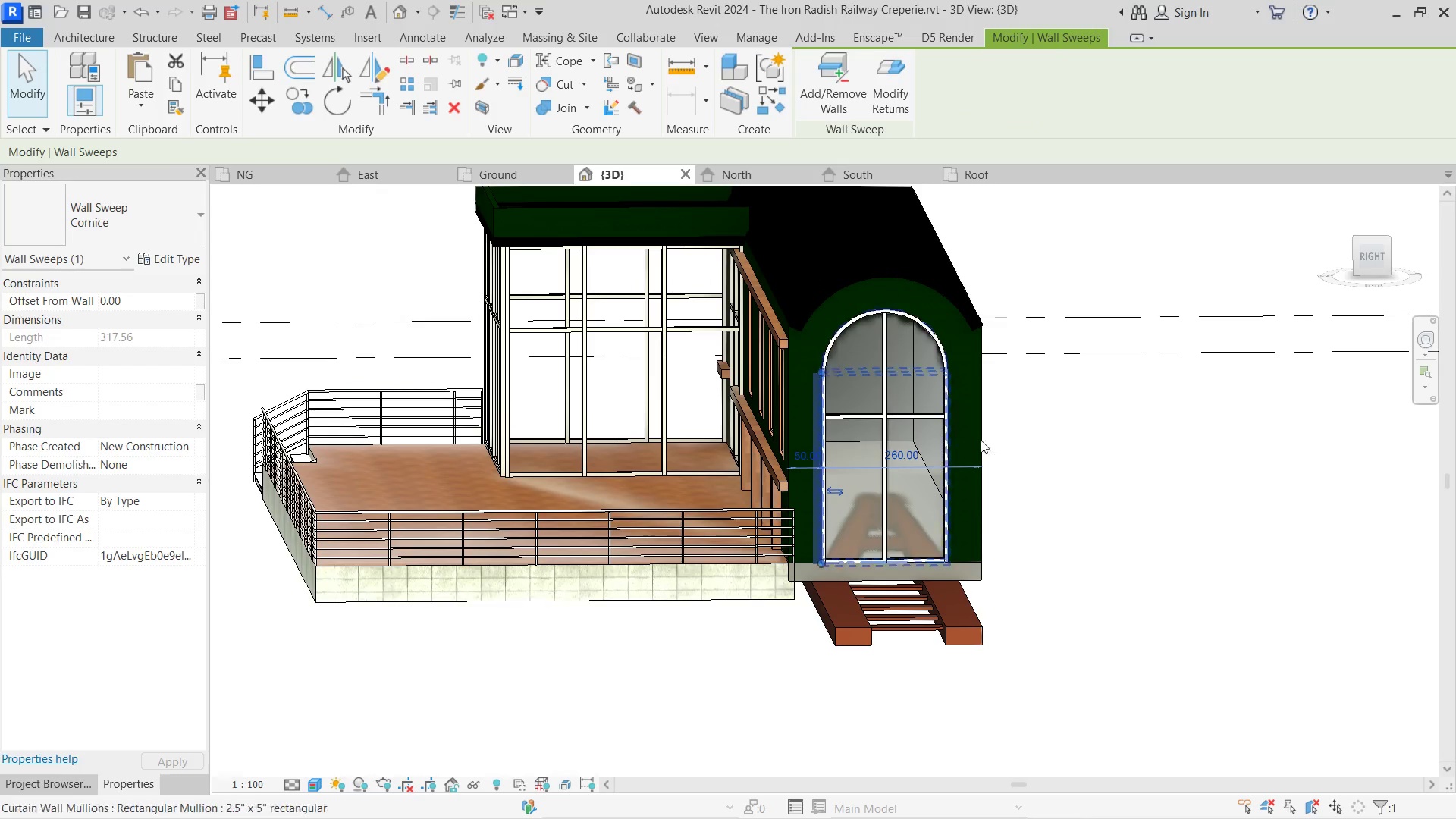 
key(Escape)
 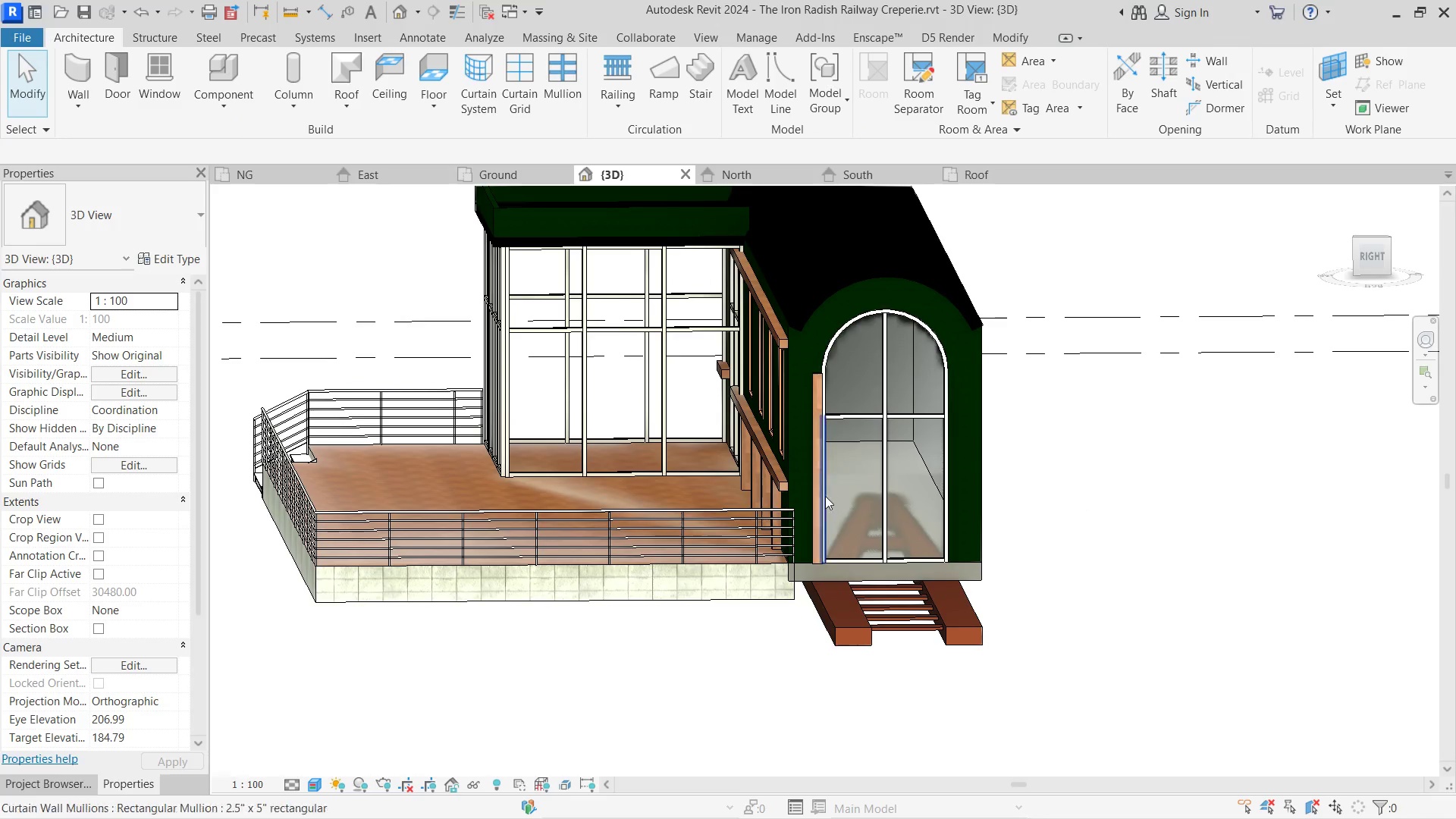 
hold_key(key=ShiftLeft, duration=1.59)
 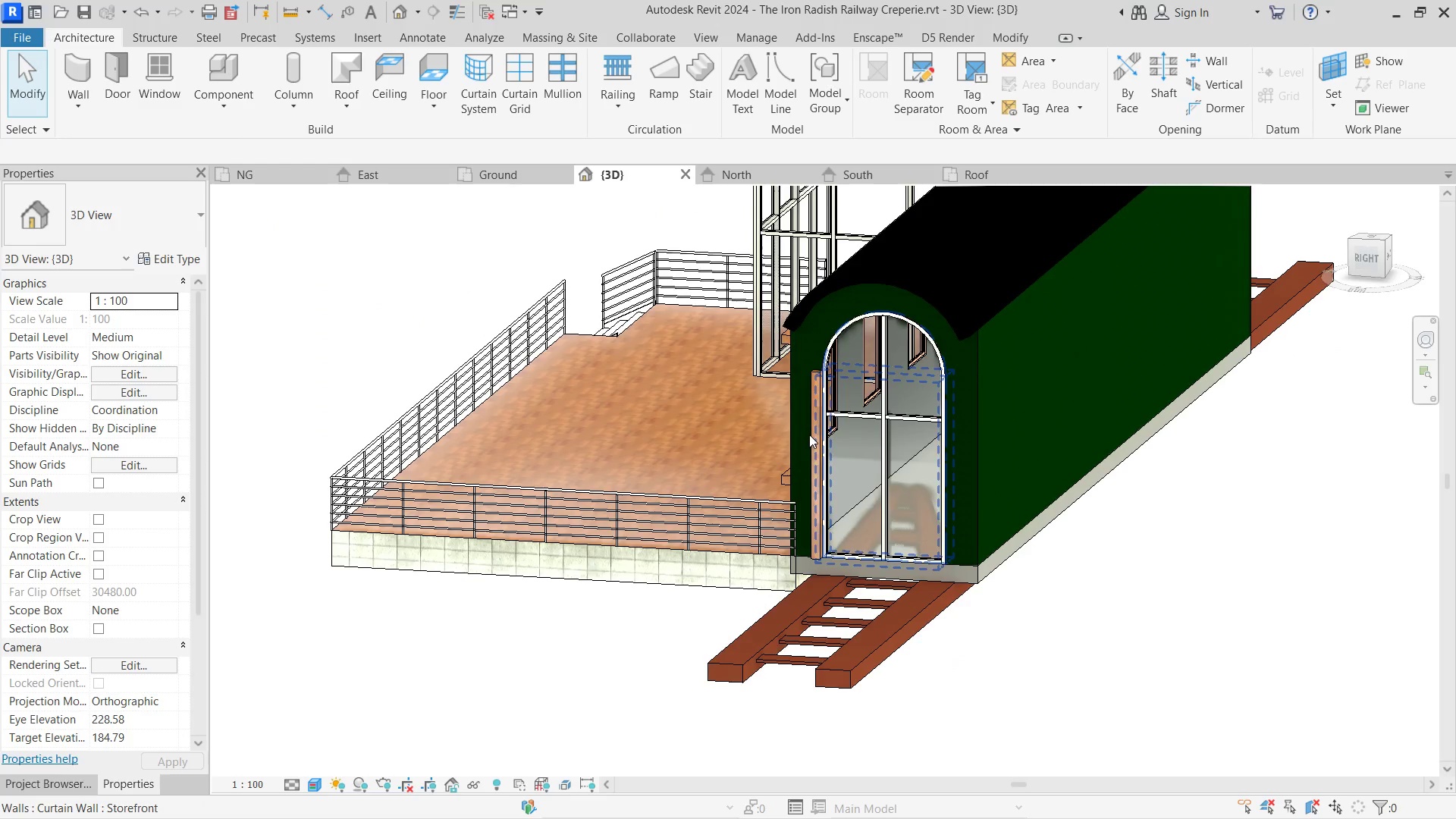 
left_click([806, 413])
 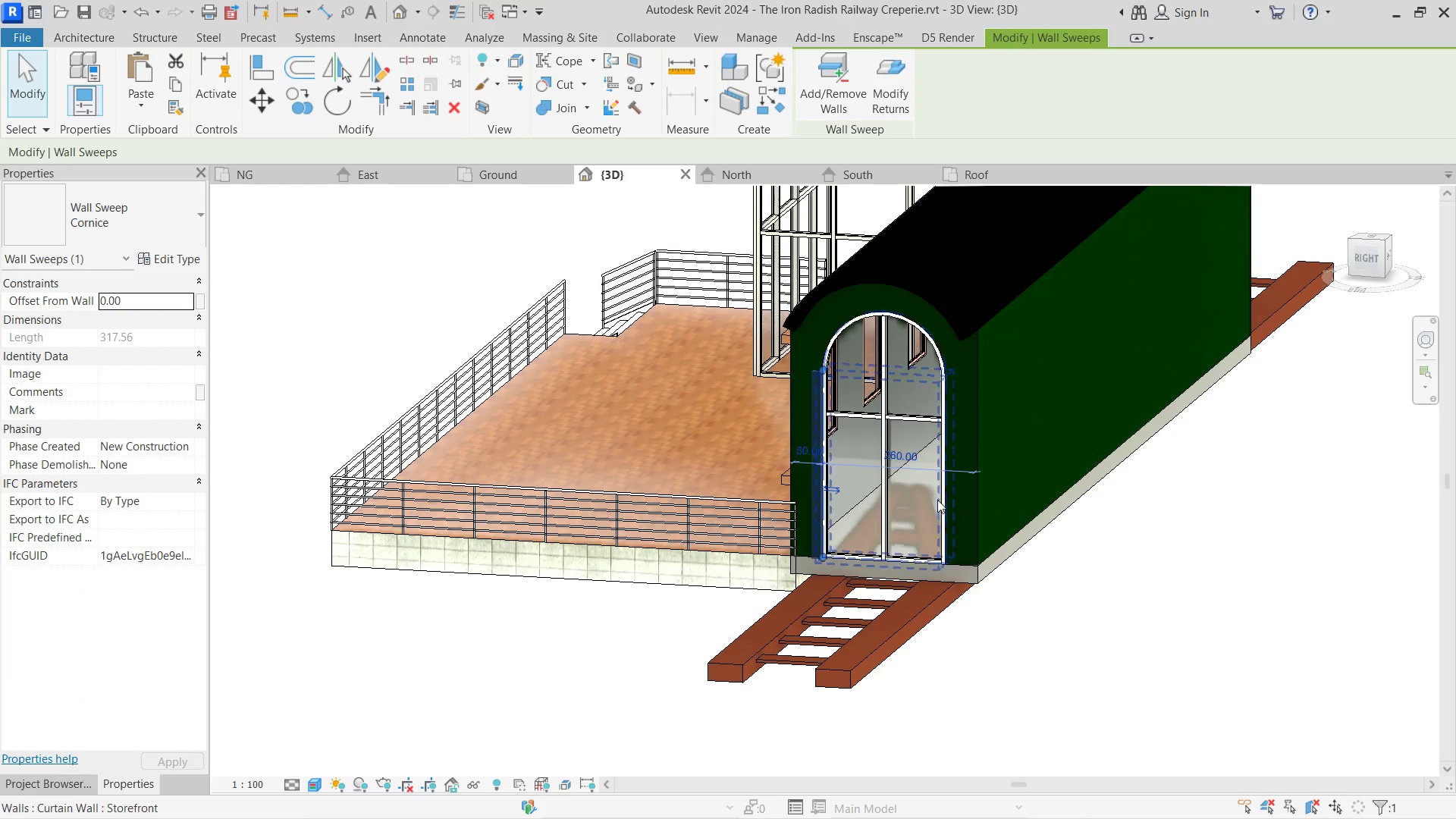 
hold_key(key=ControlLeft, duration=2.88)
left_click_drag(start_coordinate=[812, 532], to_coordinate=[934, 551])
 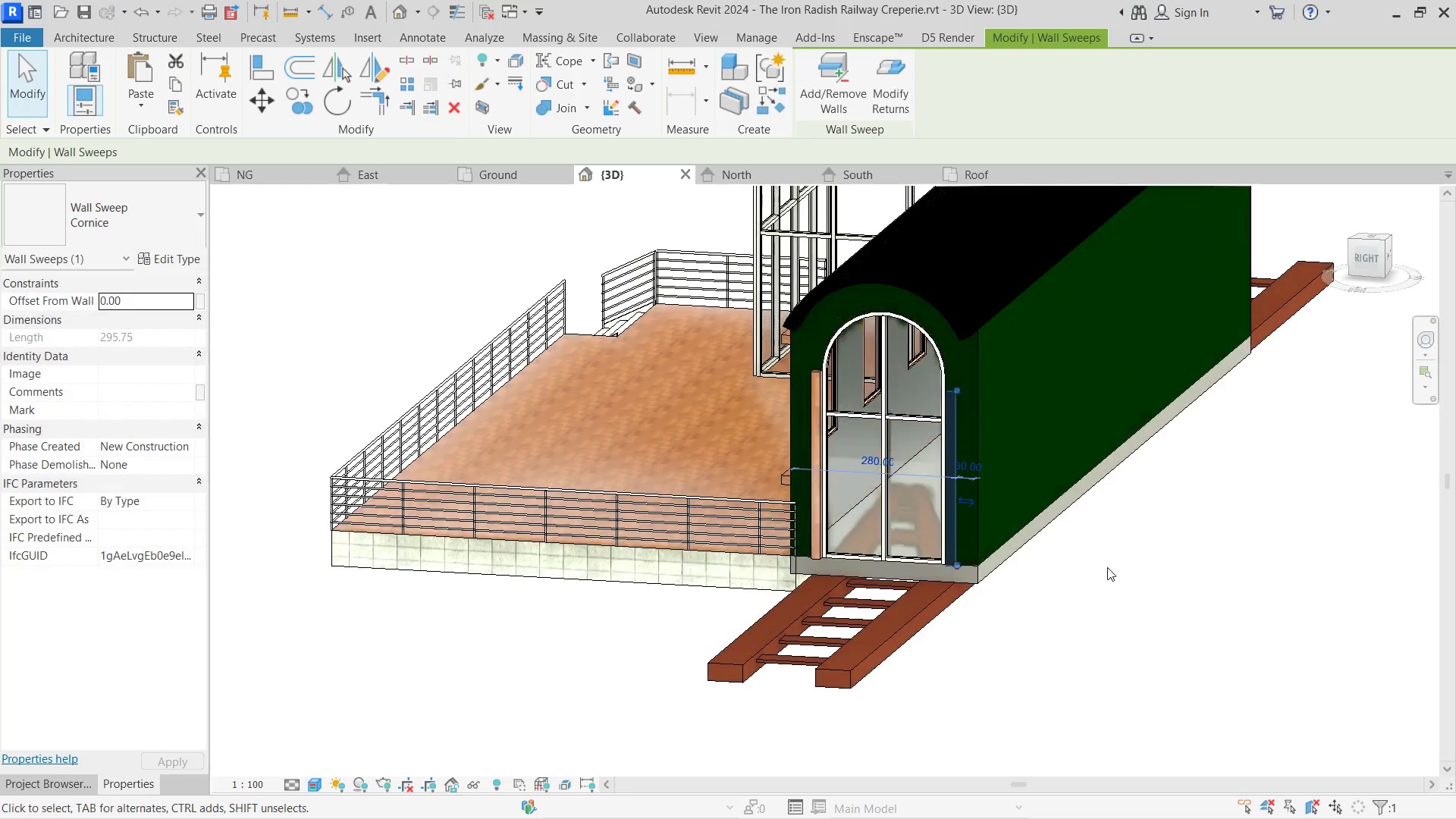 
left_click([1107, 567])
 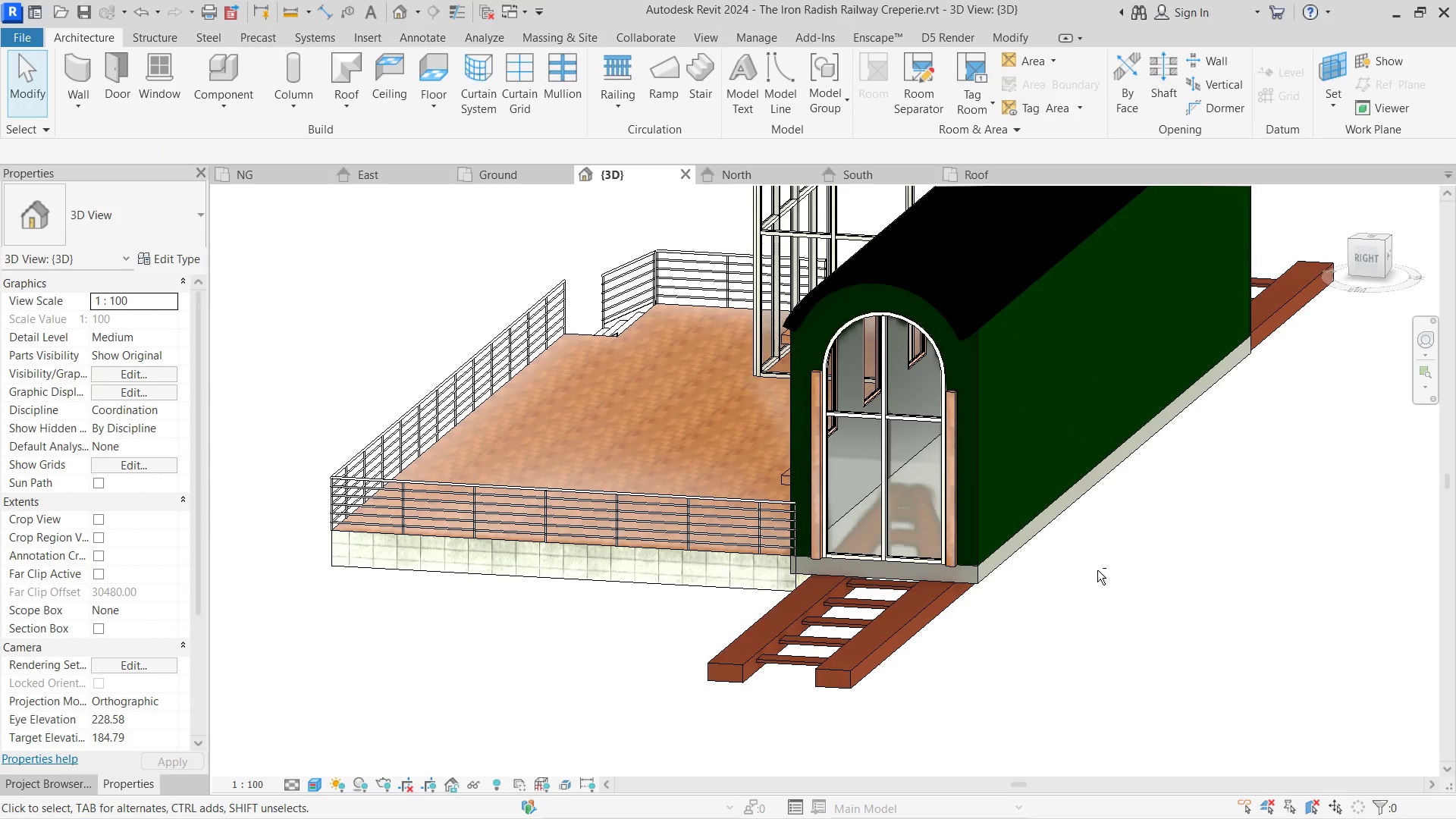 
hold_key(key=ShiftLeft, duration=0.72)
 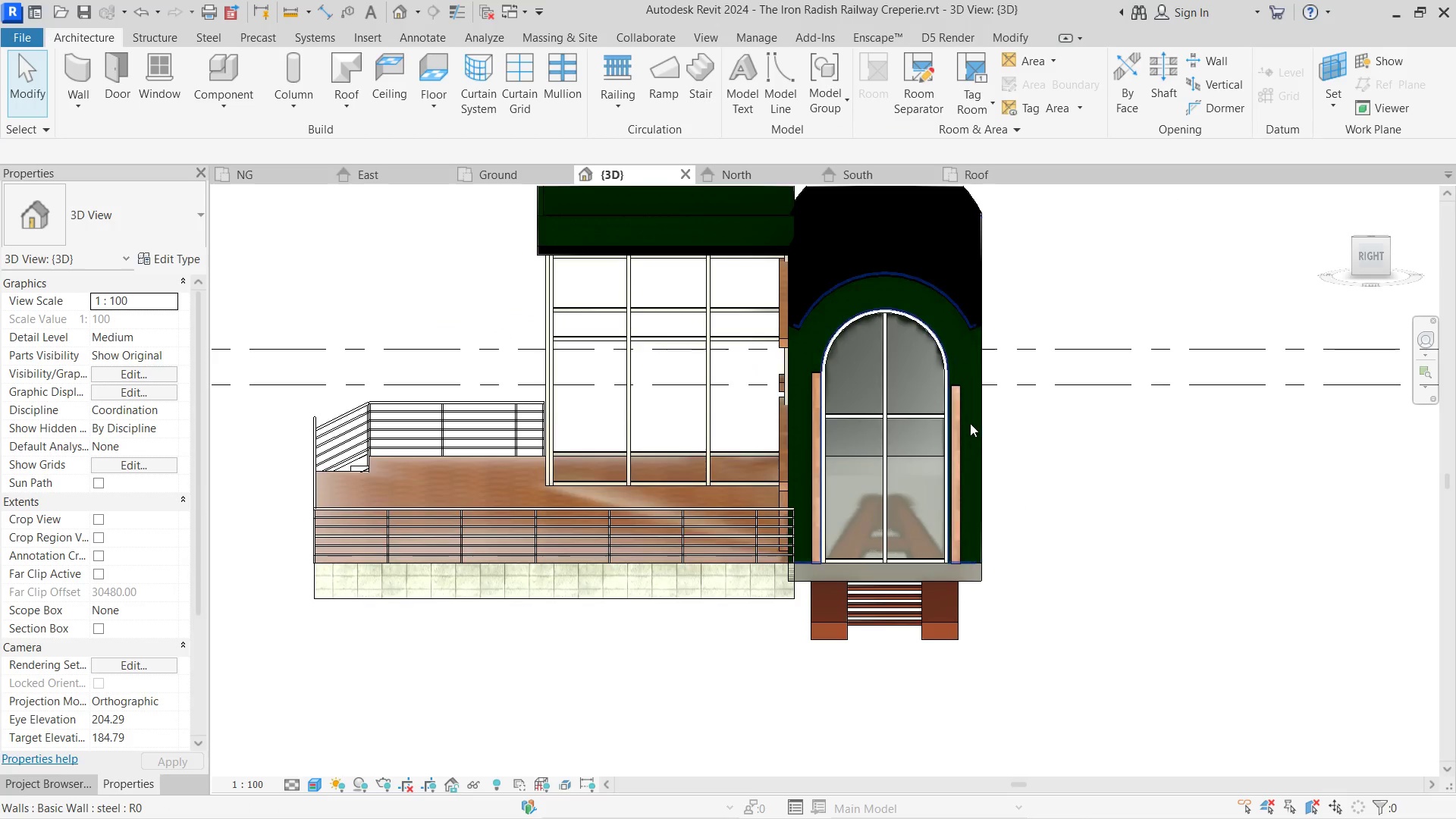 
key(Shift+ShiftLeft)
 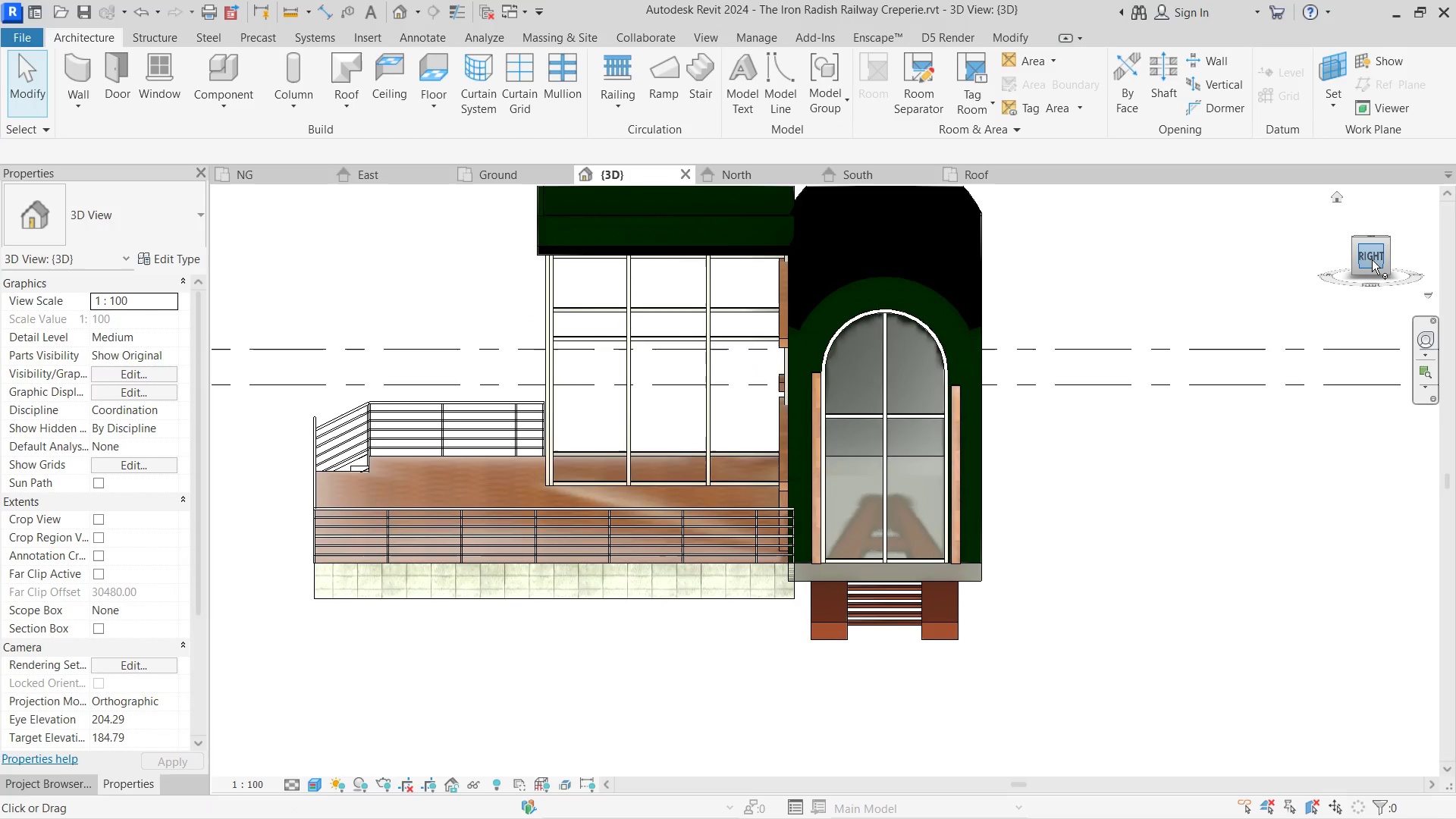 
left_click([1373, 259])
 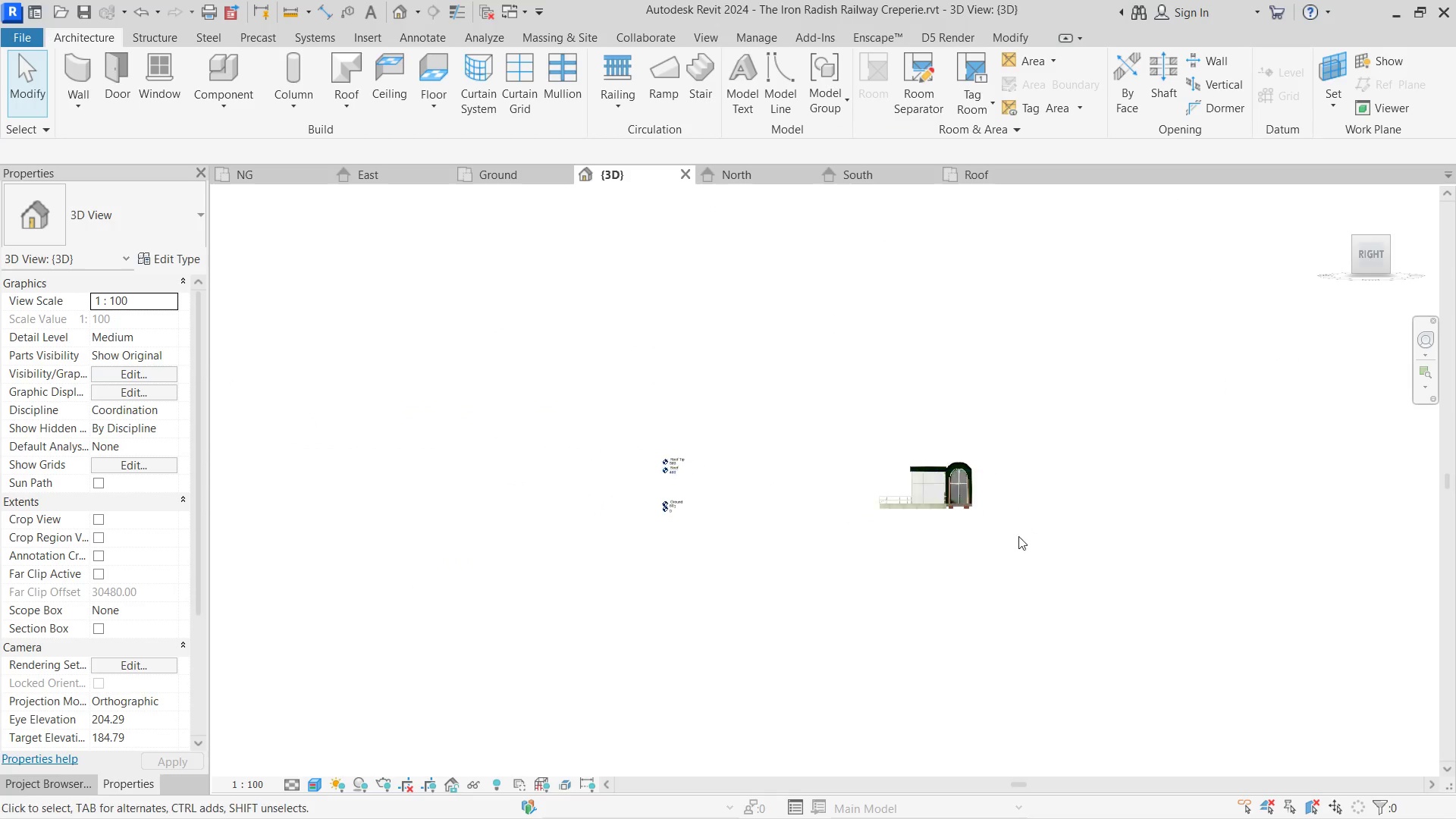 
scroll: coordinate [925, 447], scroll_direction: up, amount: 18.0
 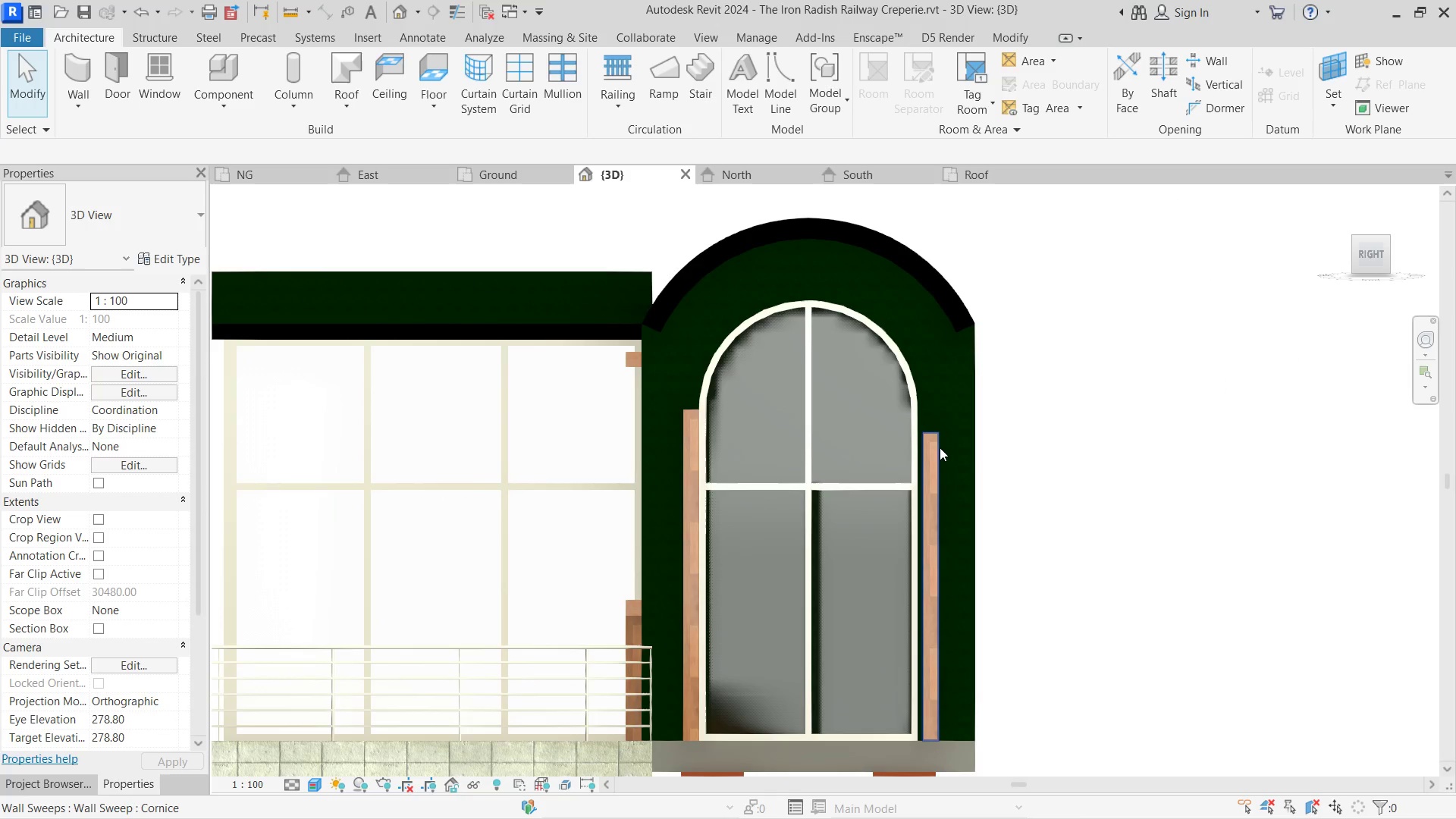 
left_click([940, 447])
 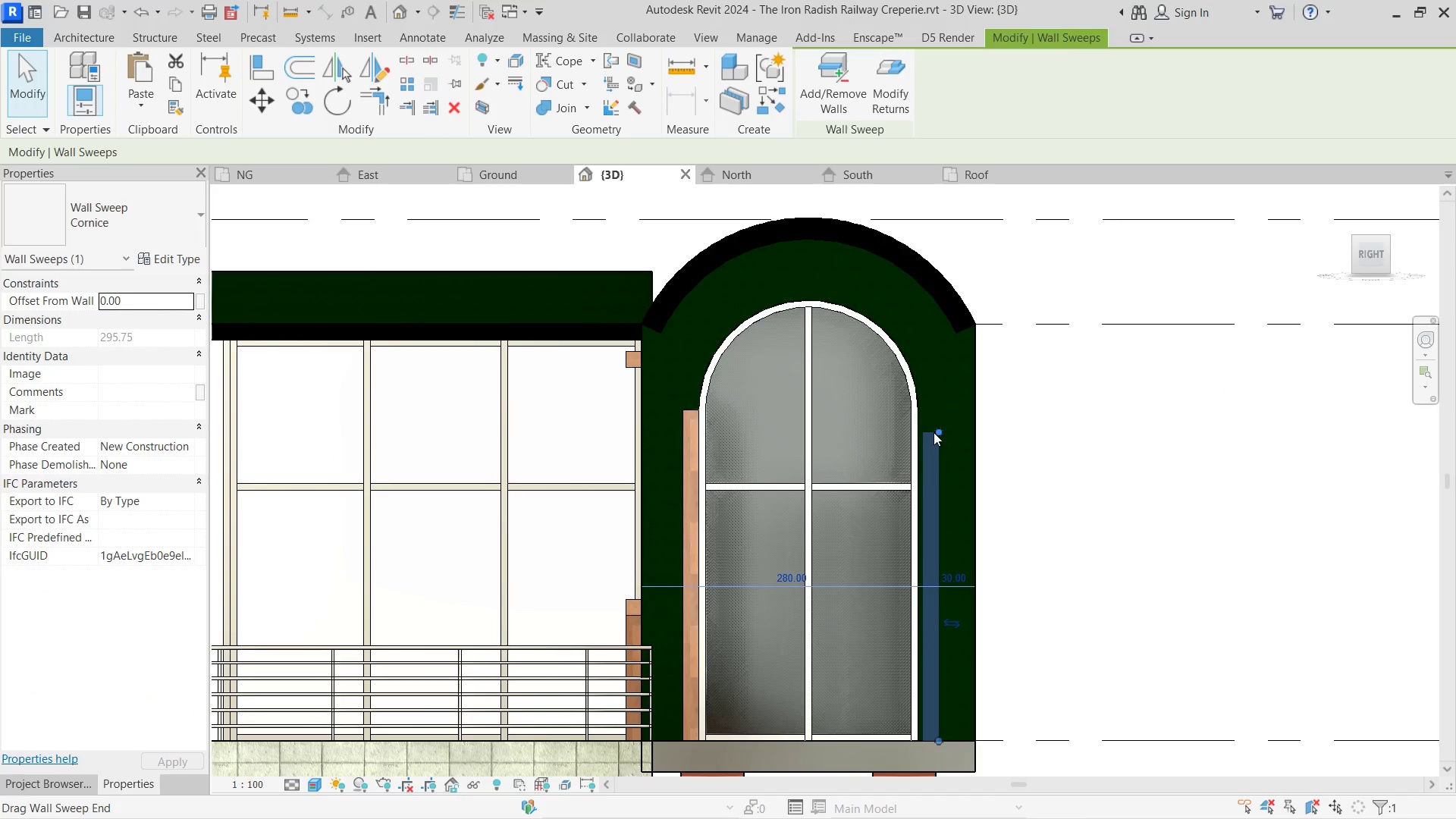 
left_click_drag(start_coordinate=[934, 431], to_coordinate=[934, 419])
 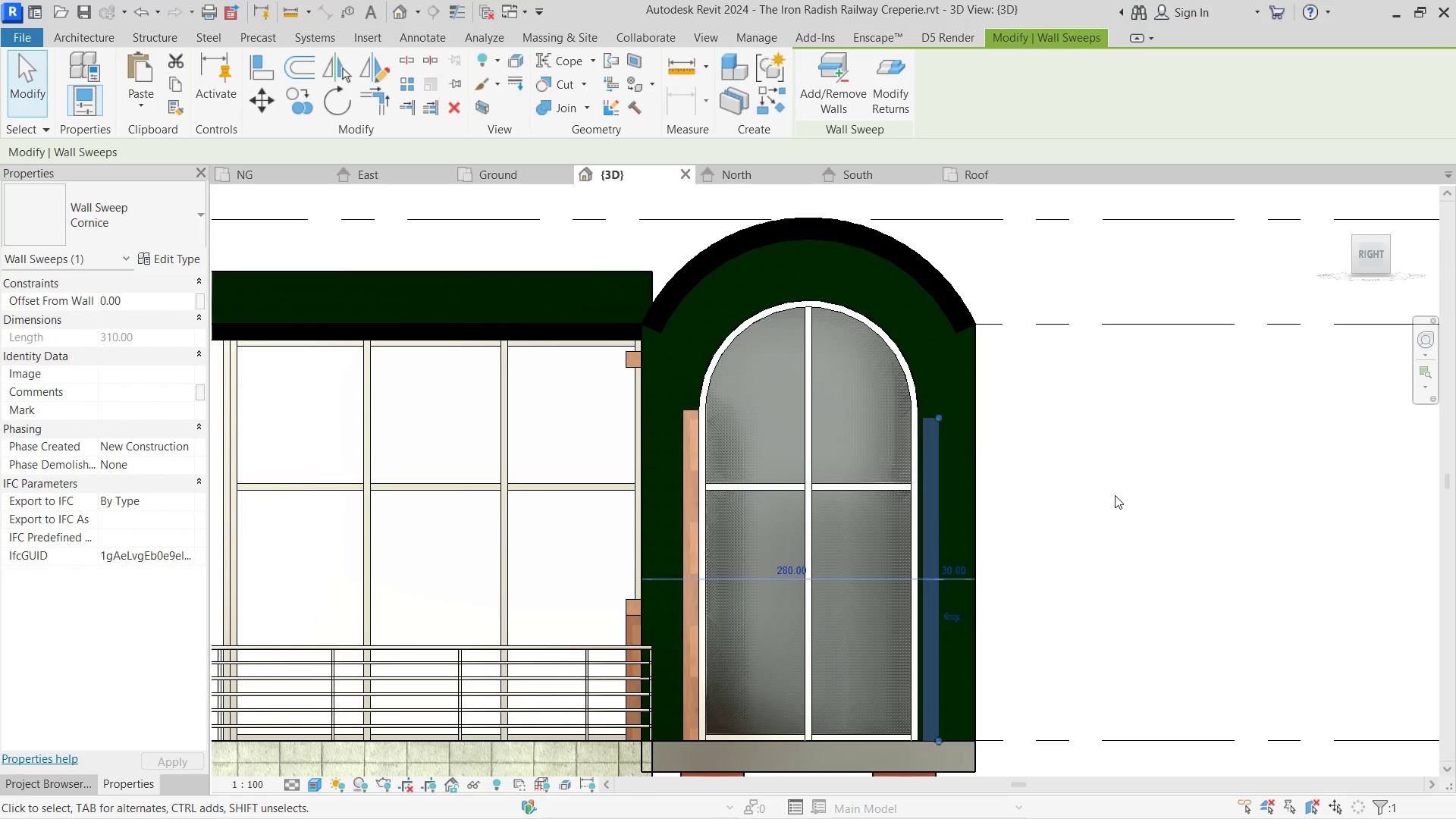 
left_click([1115, 495])
 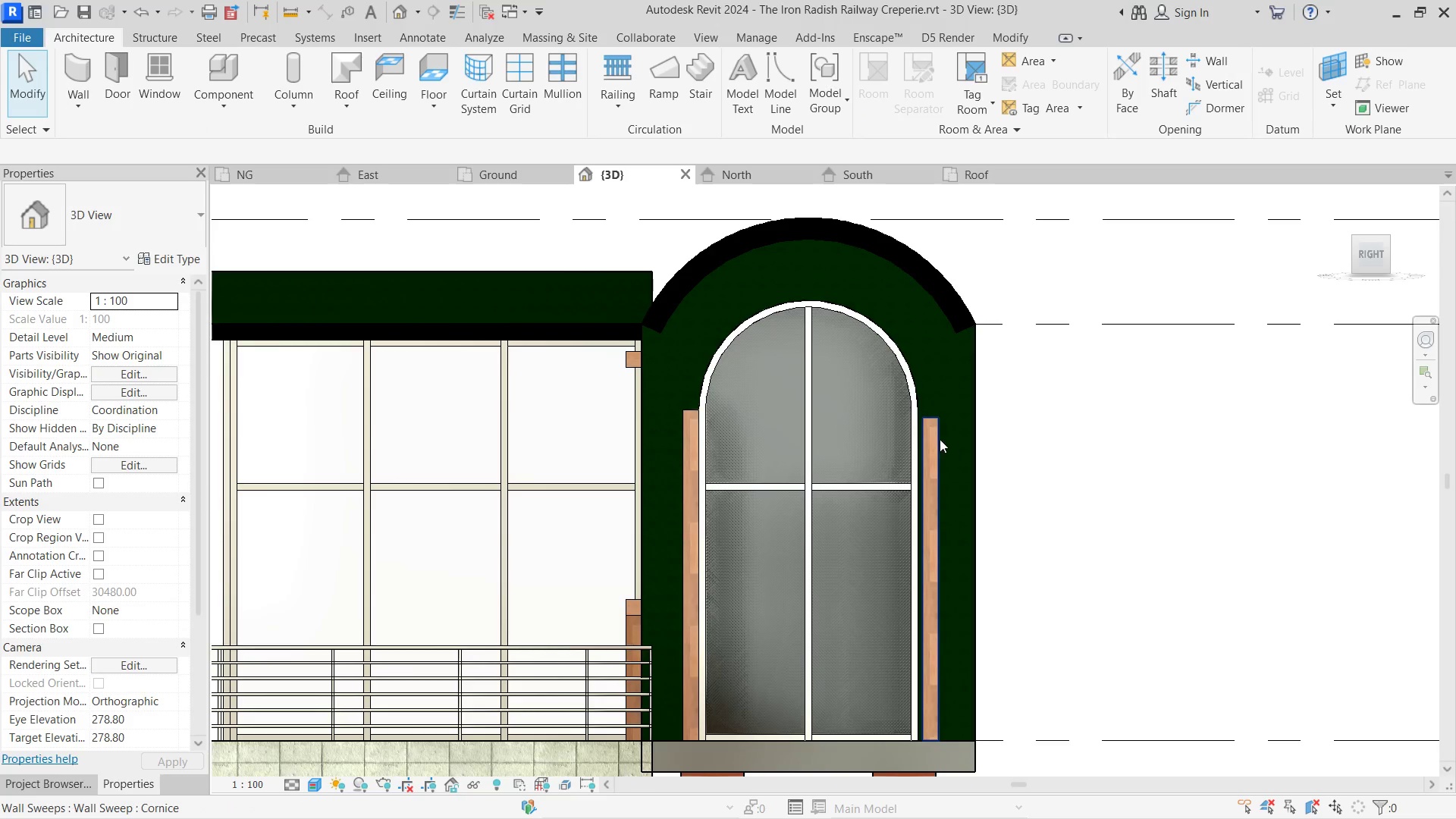 
left_click([940, 425])
 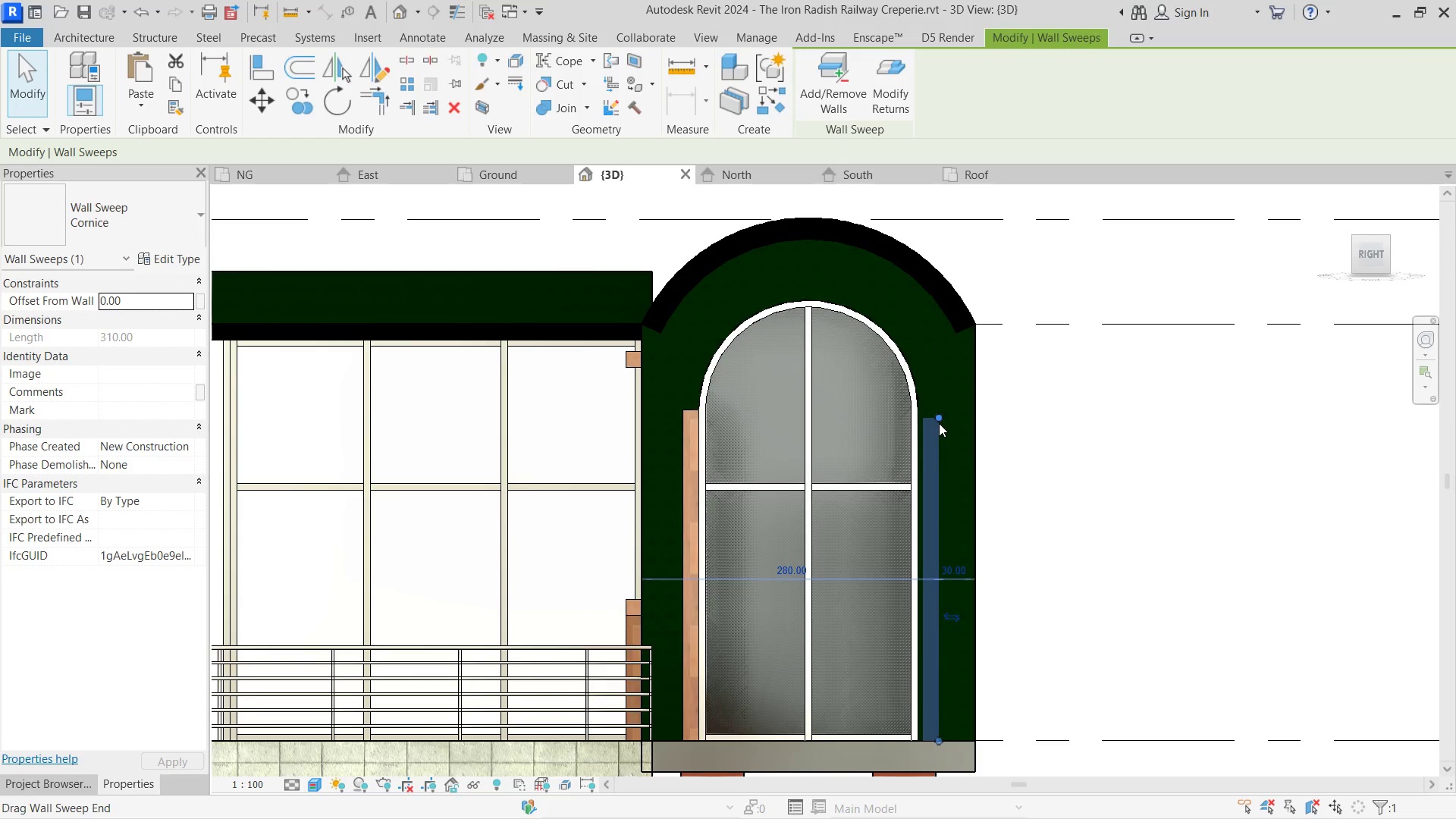 
key(ArrowLeft)
 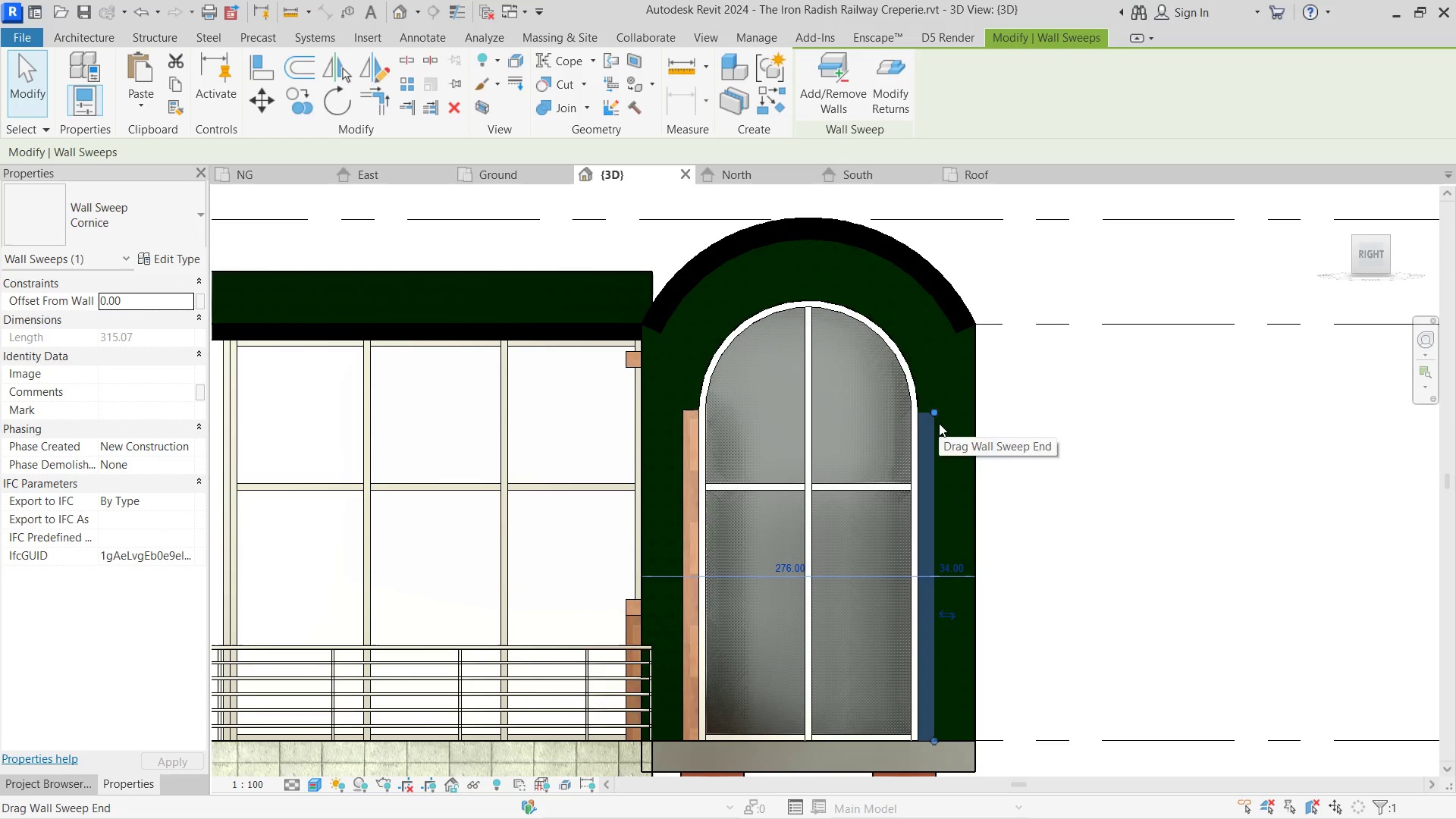 
left_click([1182, 495])
 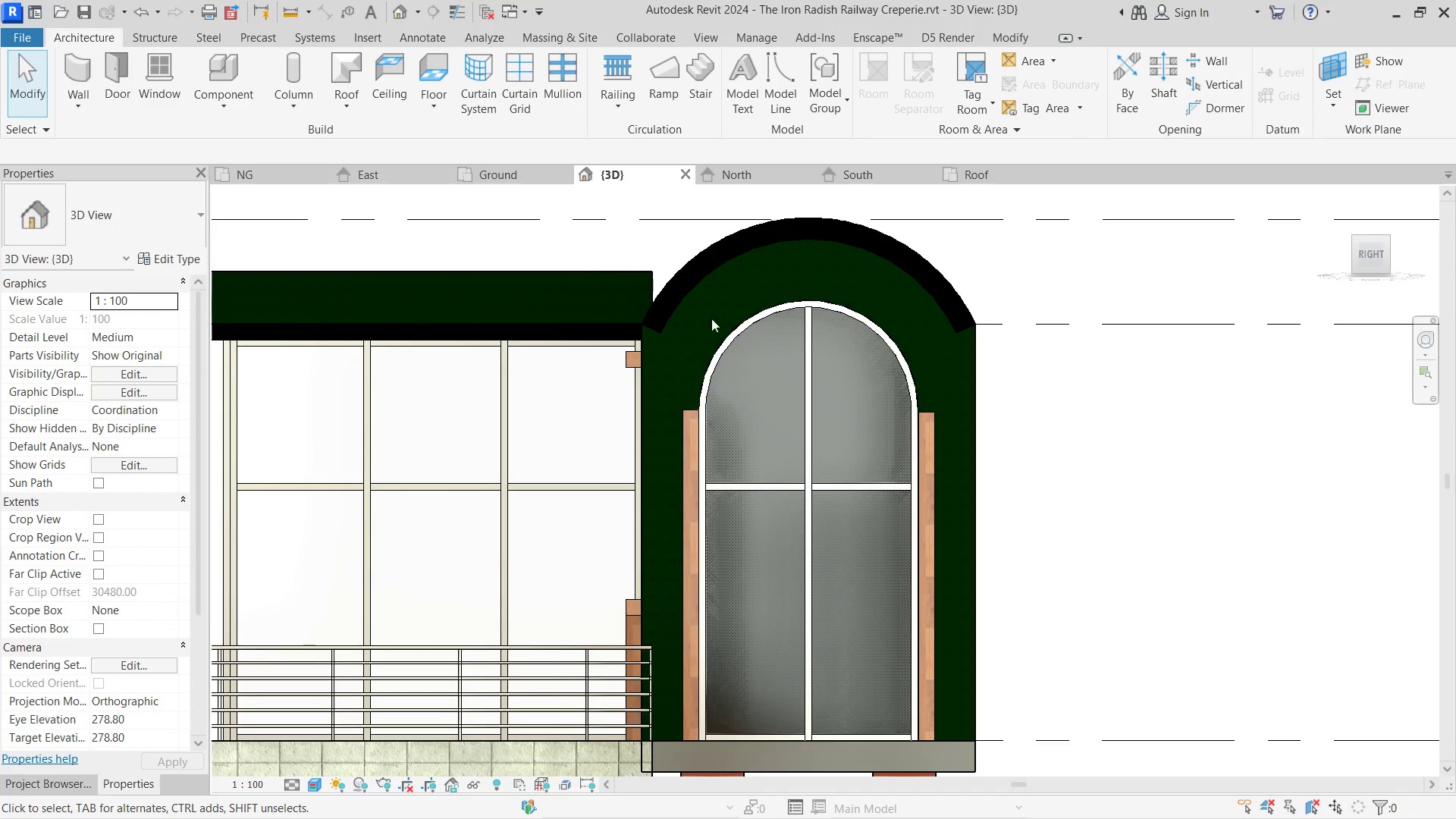 
left_click([87, 101])
 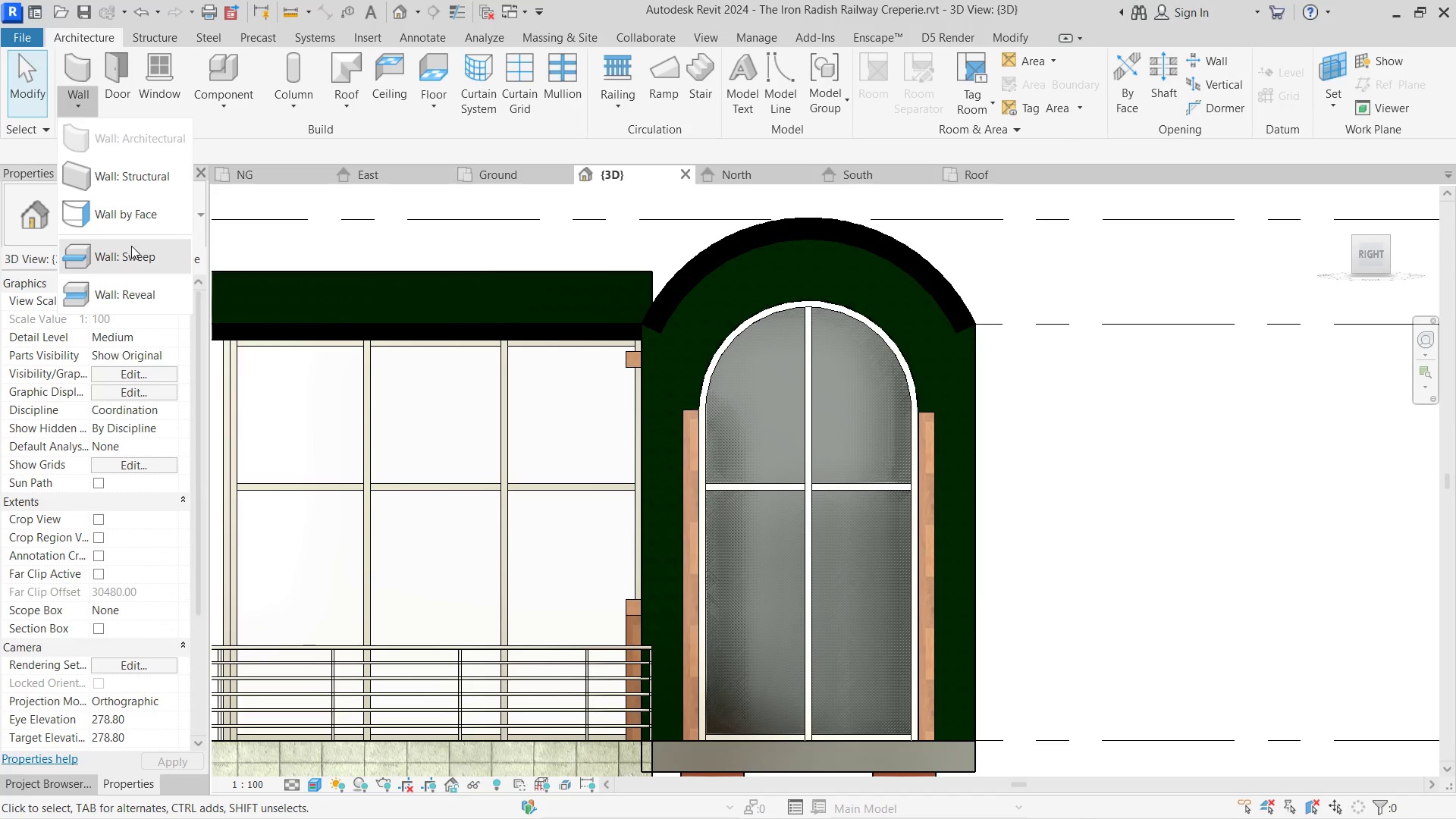 
left_click([131, 246])
 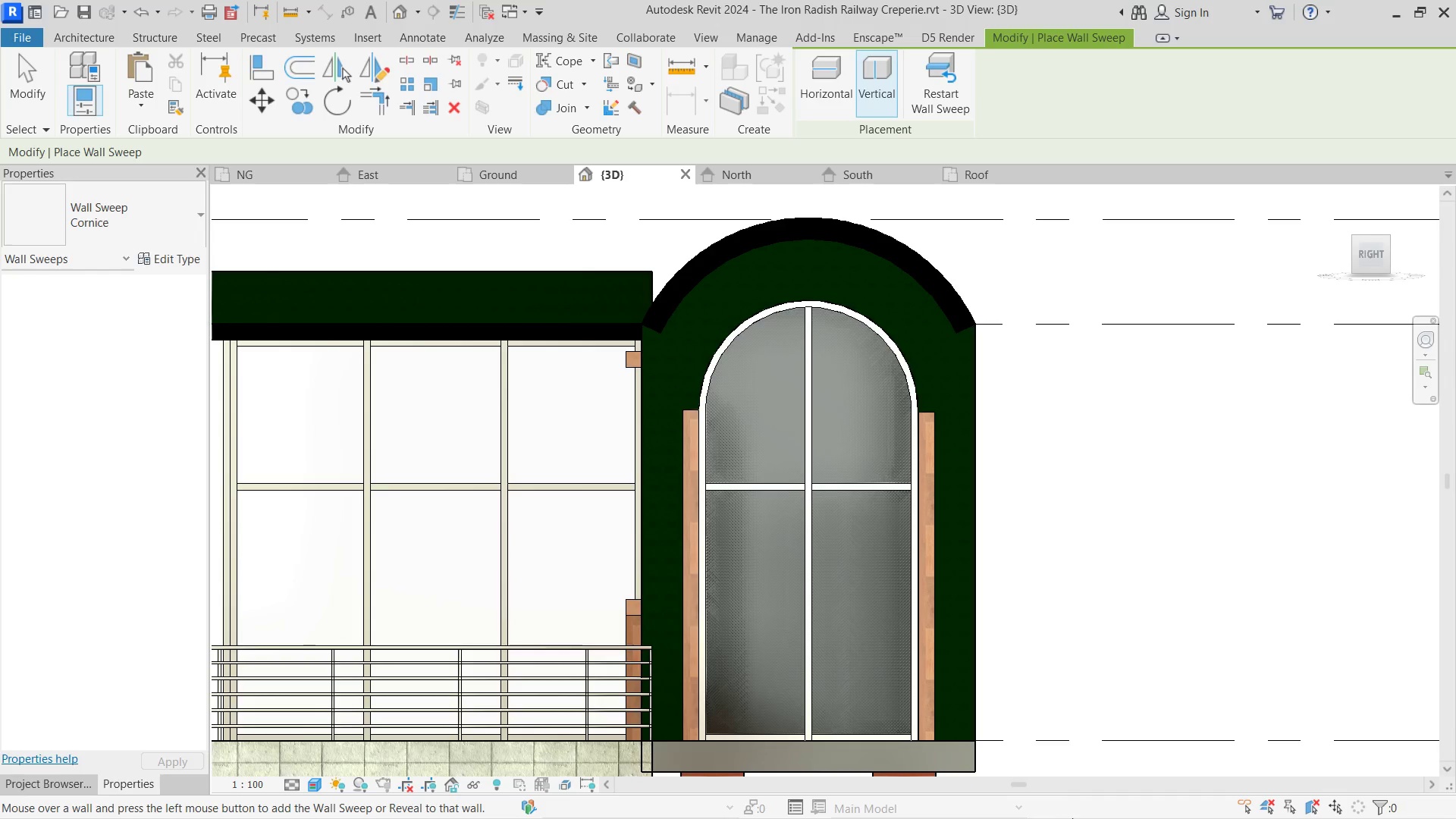 
wait(10.19)
 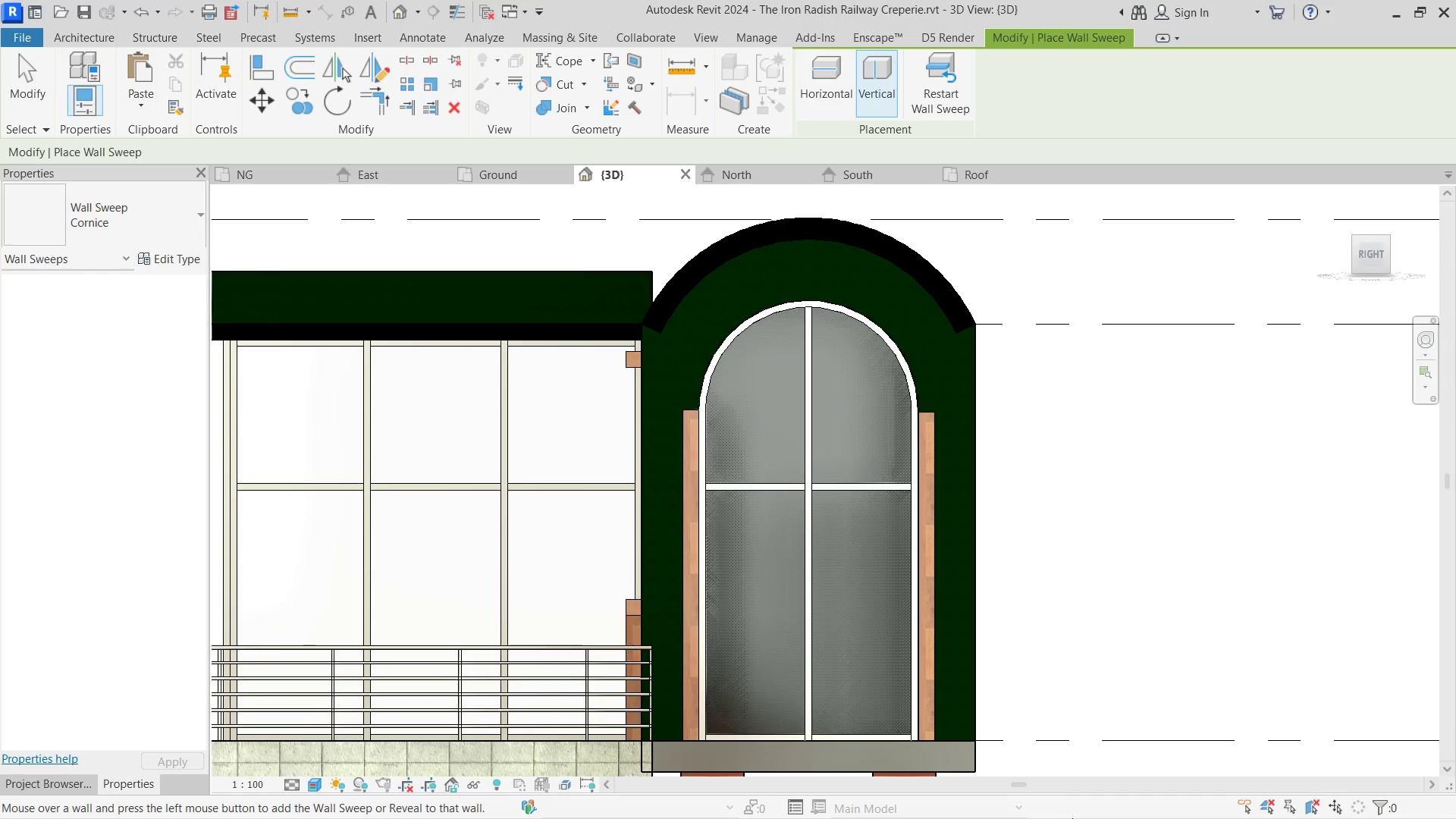 
key(Escape)
 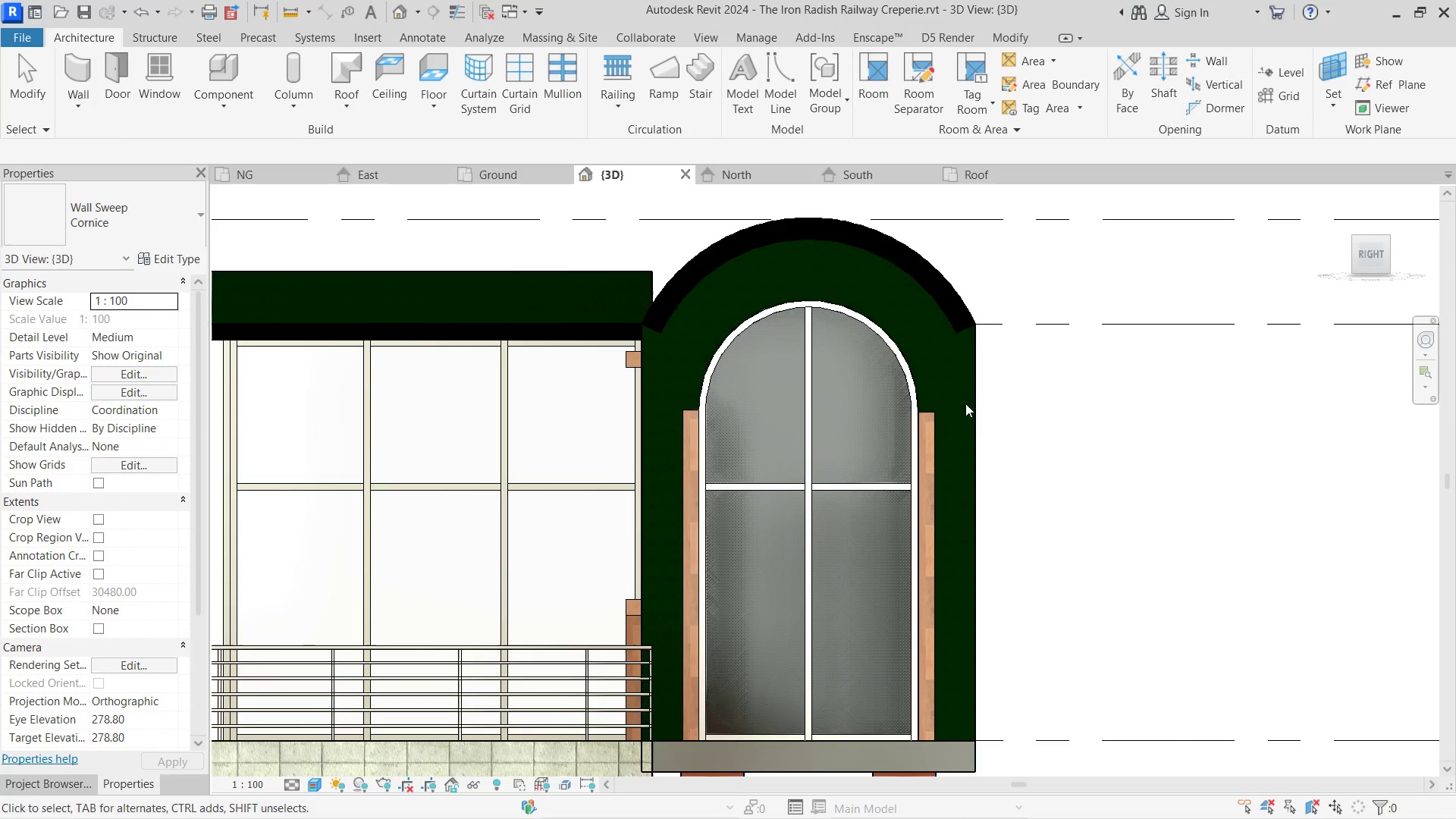 
key(Escape)
 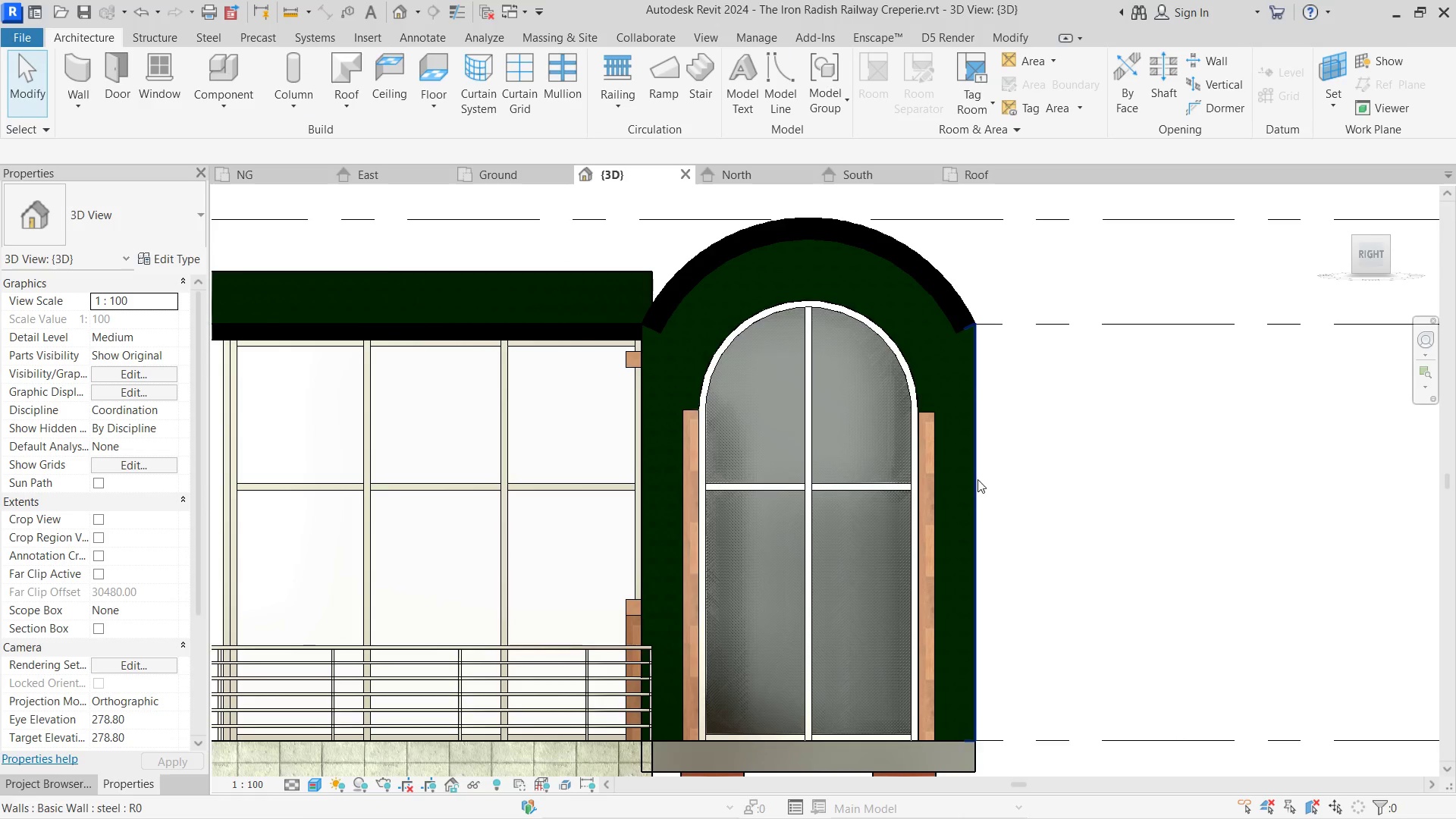 
key(Escape)
 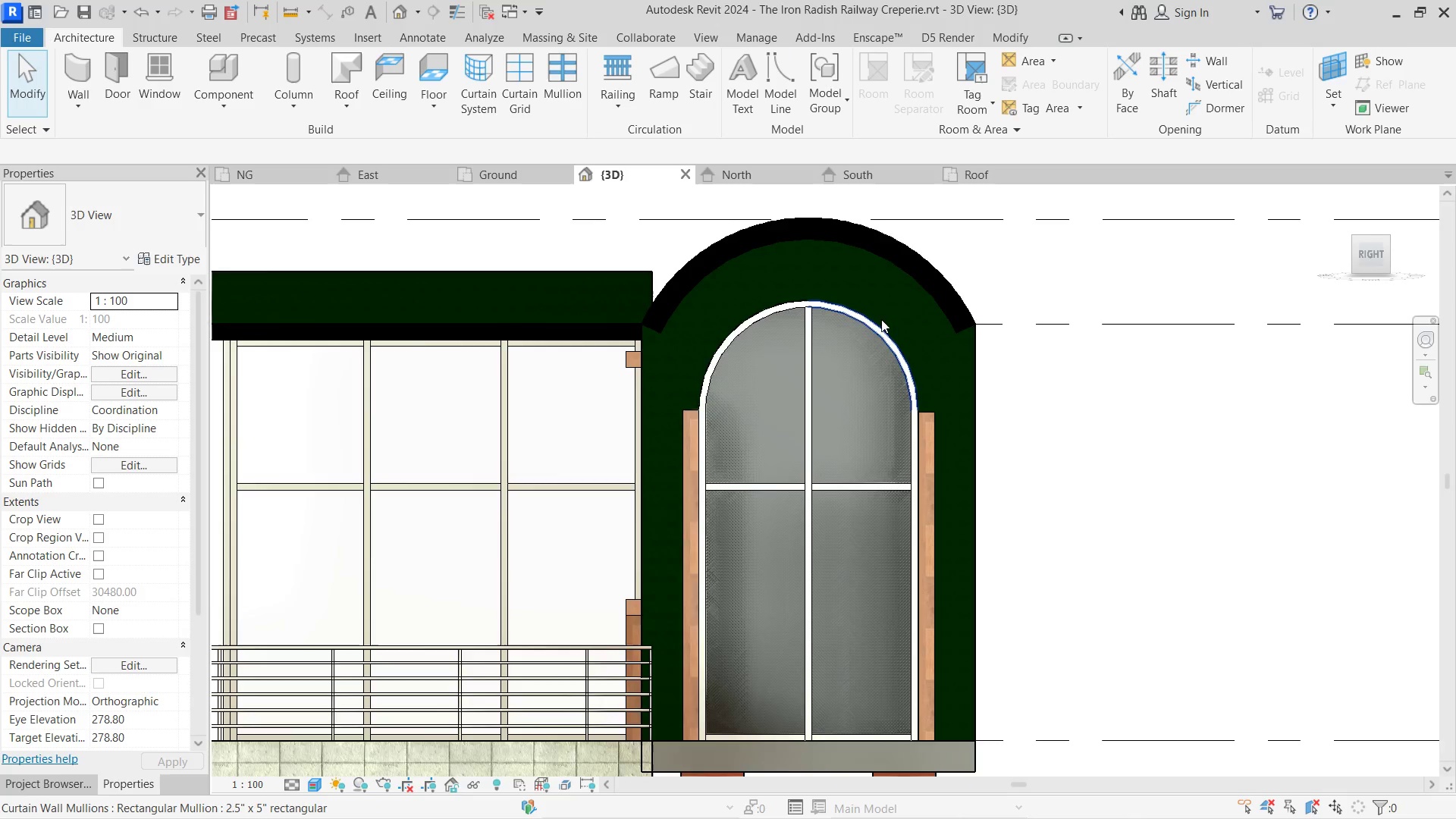 
scroll: coordinate [881, 318], scroll_direction: down, amount: 4.0
 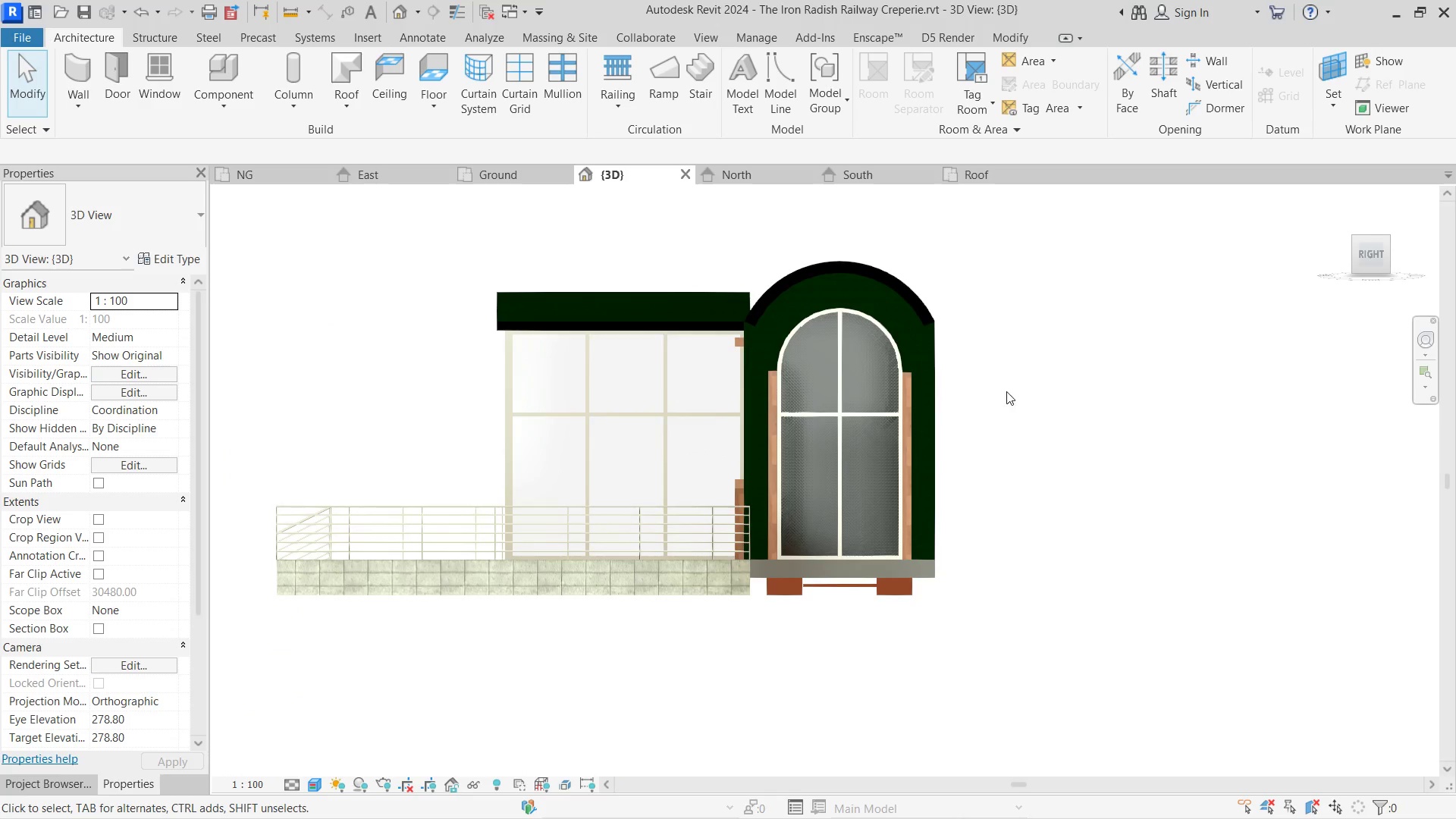 
hold_key(key=ShiftLeft, duration=0.77)
 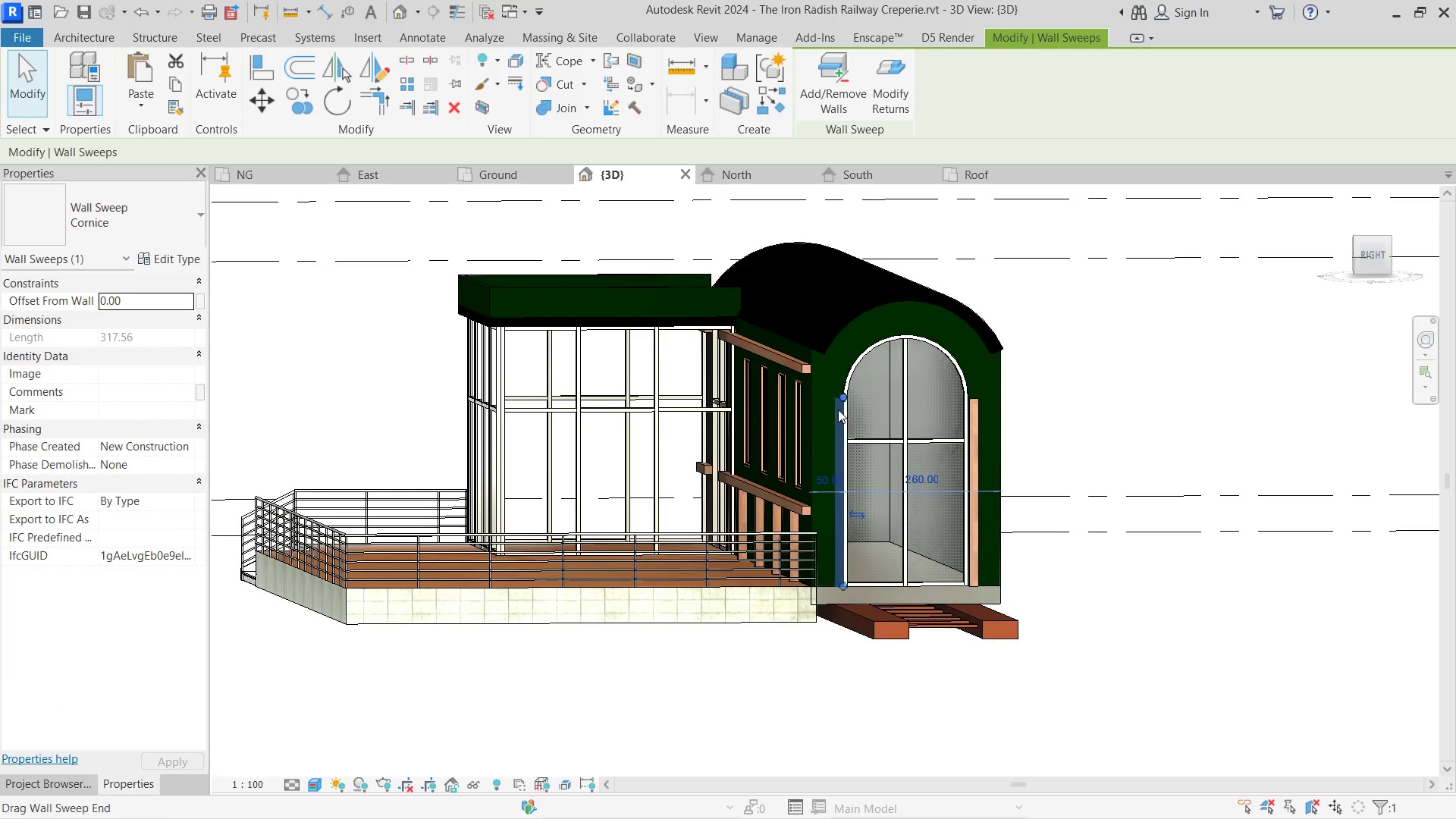 
left_click_drag(start_coordinate=[841, 397], to_coordinate=[841, 443])
 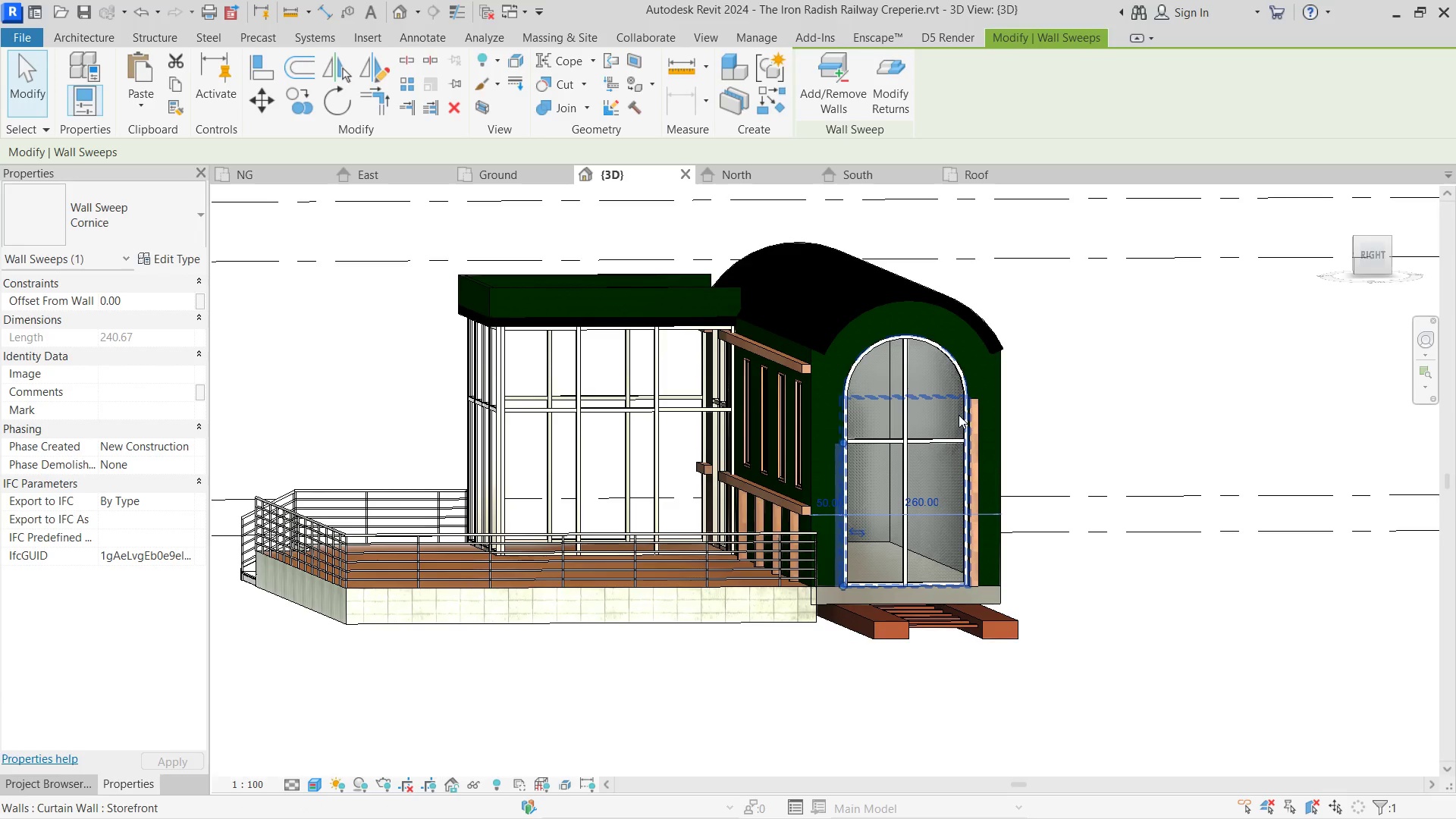 
hold_key(key=ShiftLeft, duration=0.59)
 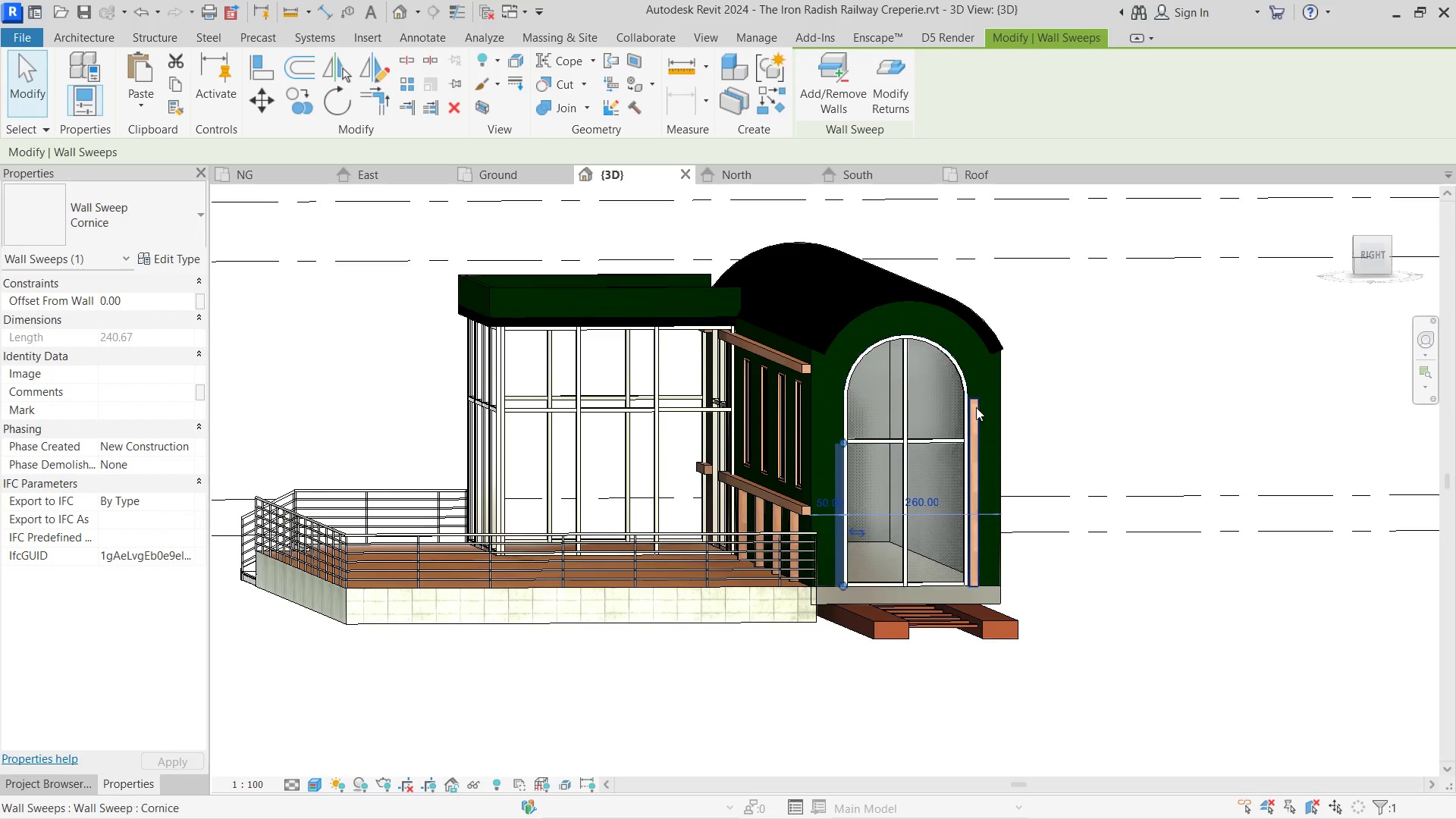 
left_click([976, 407])
 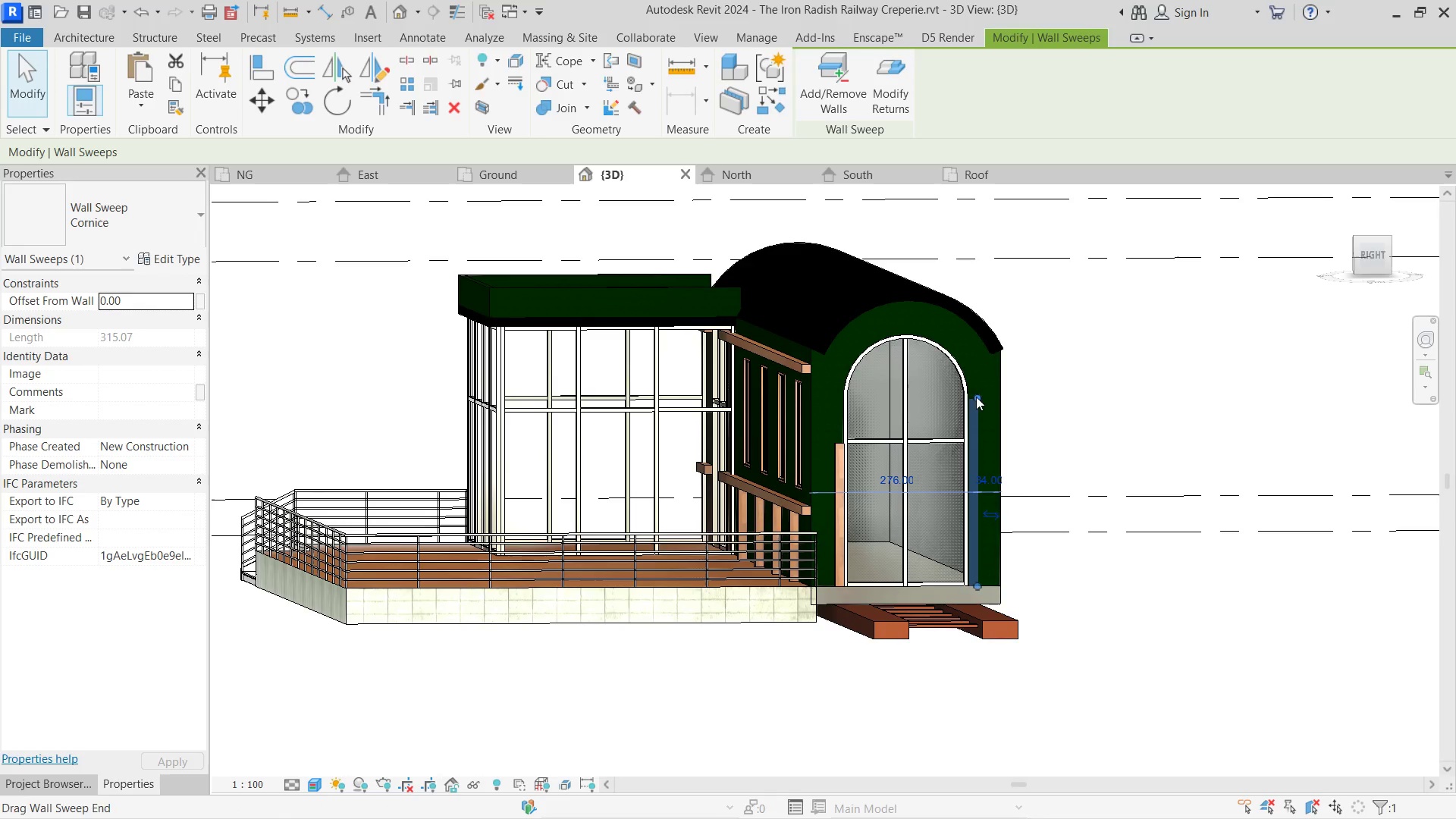 
left_click_drag(start_coordinate=[976, 397], to_coordinate=[976, 438])
 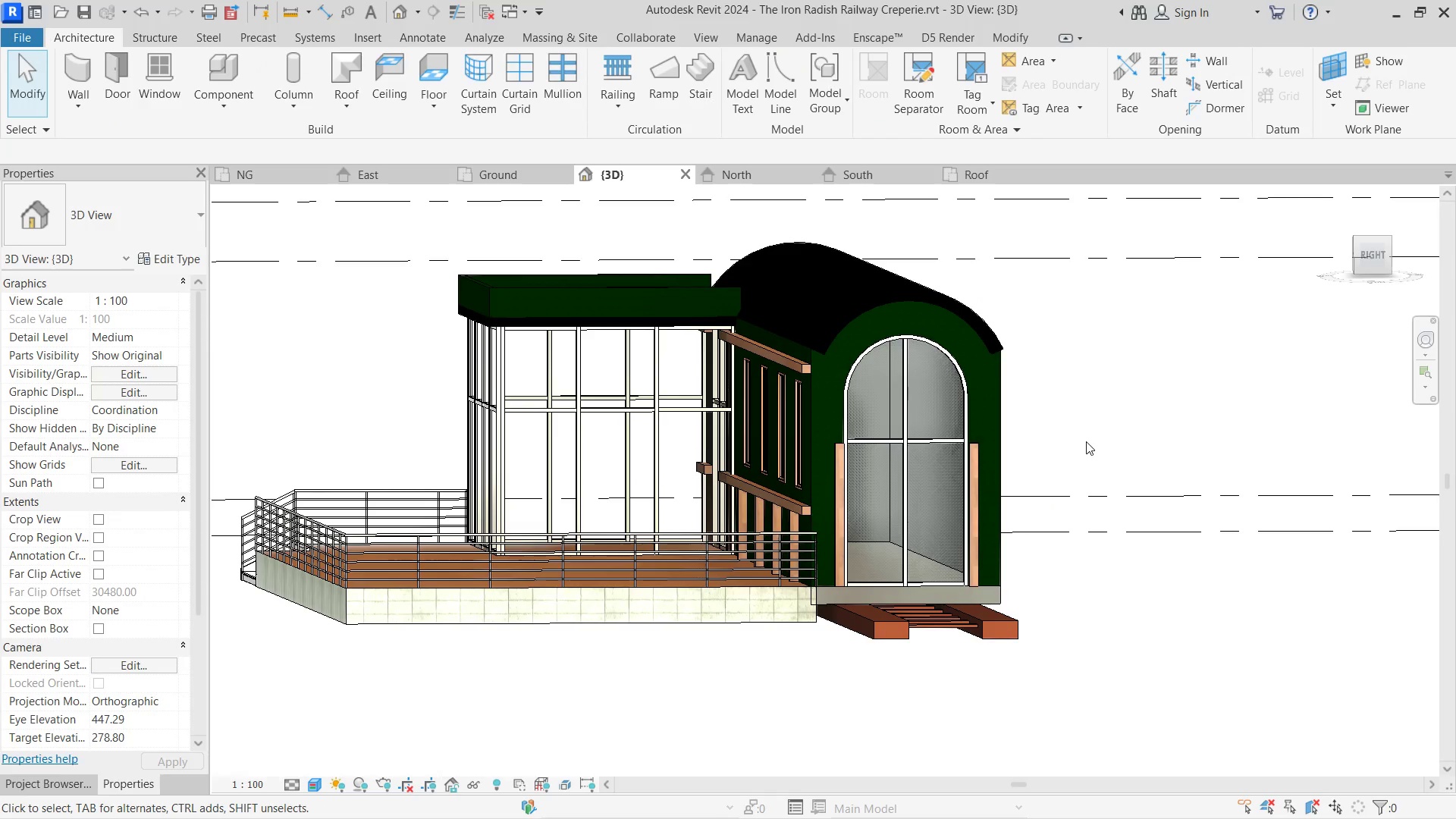 
hold_key(key=ShiftLeft, duration=0.78)
 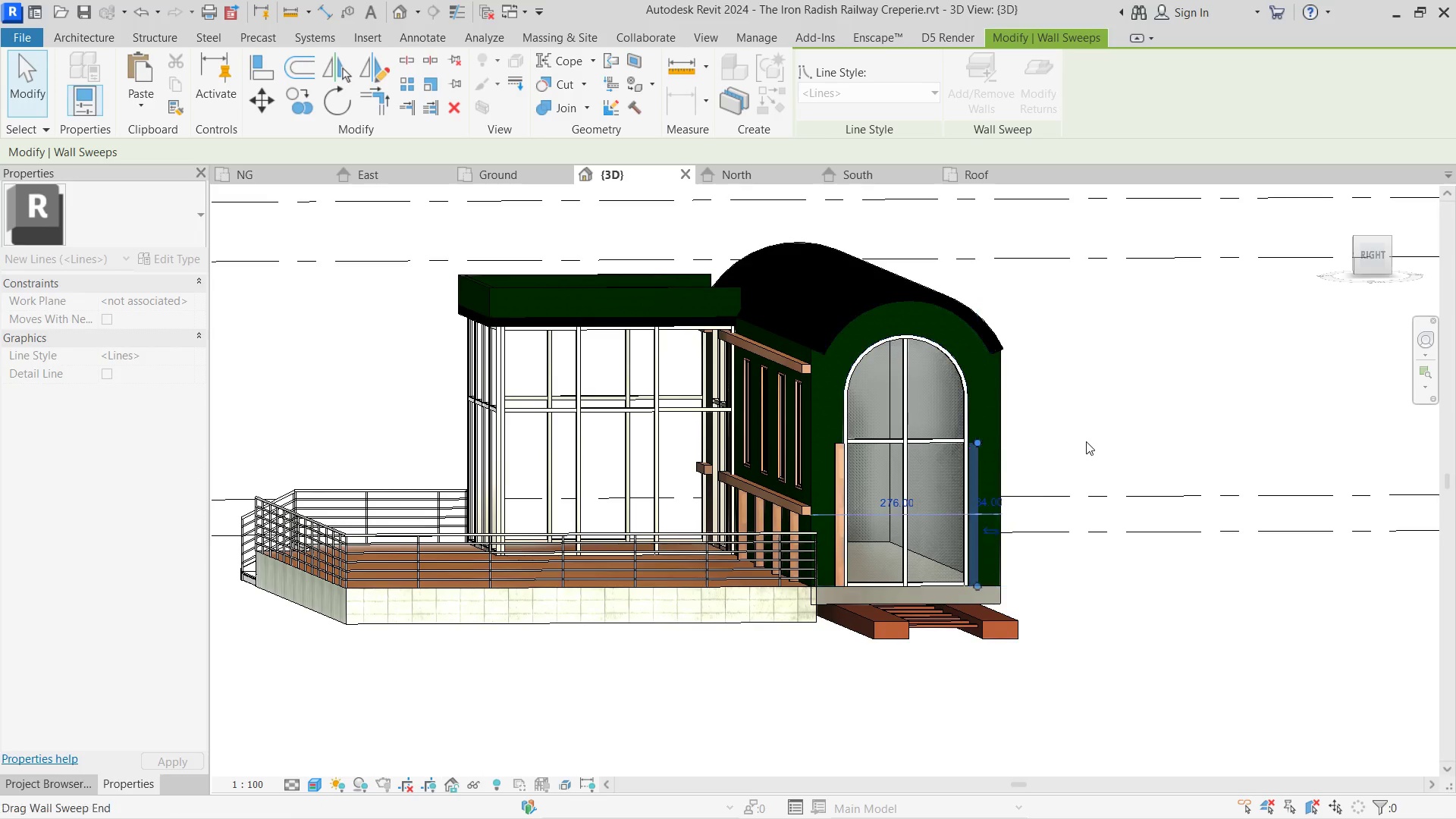 
left_click([1086, 441])
 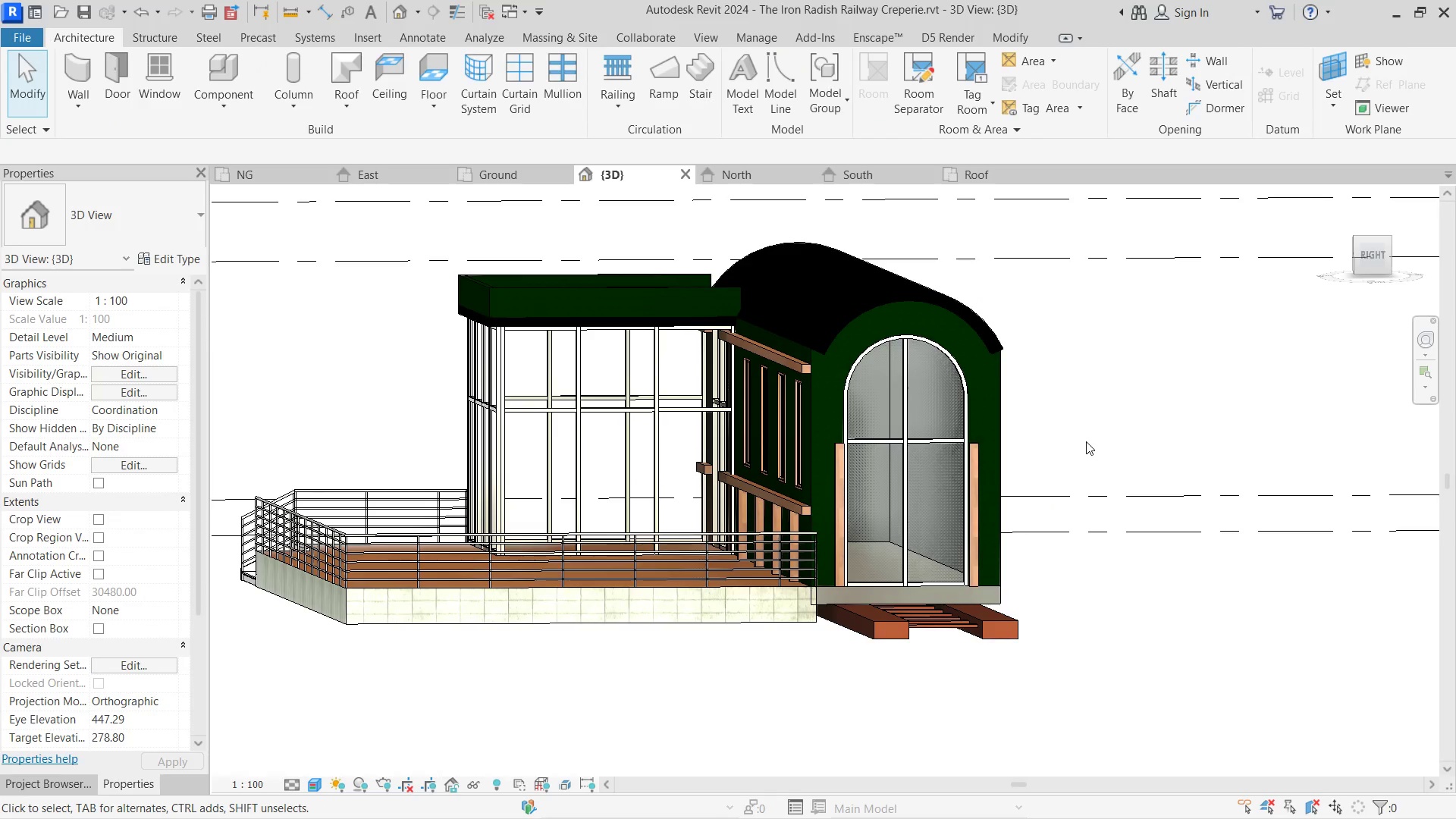 
hold_key(key=ShiftLeft, duration=2.3)
 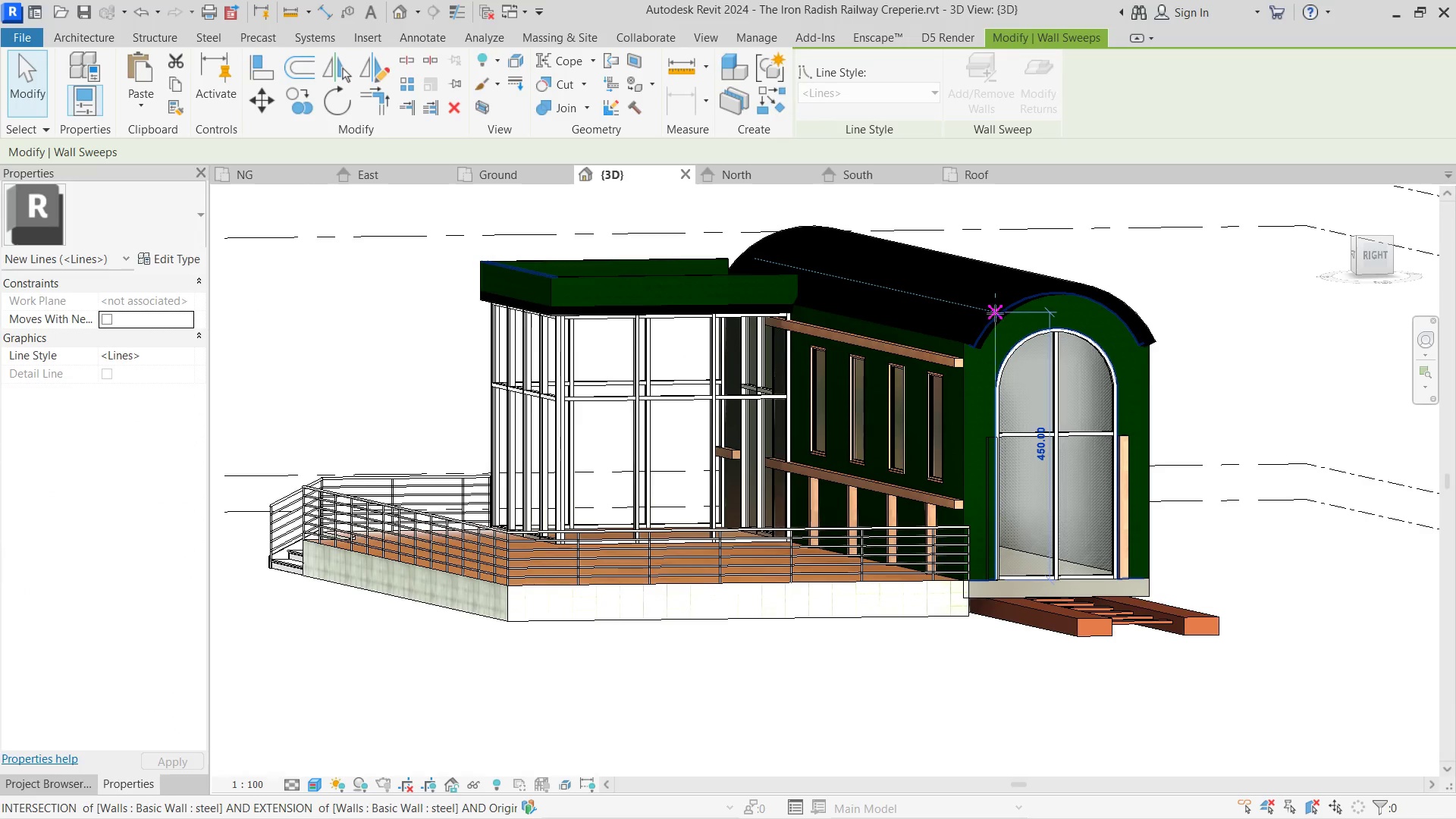 
scroll: coordinate [1086, 441], scroll_direction: down, amount: 3.0
 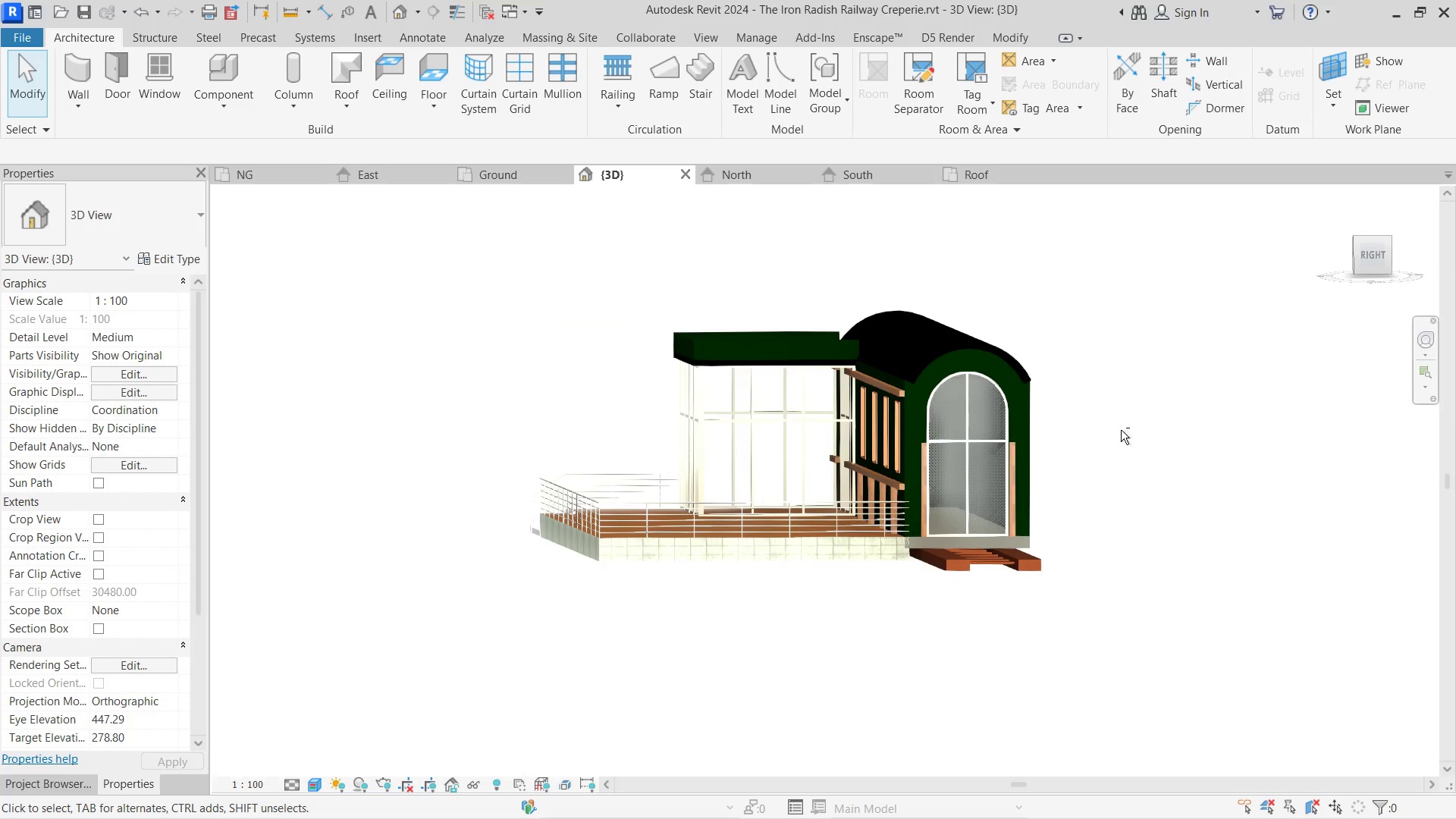 
scroll: coordinate [941, 457], scroll_direction: up, amount: 3.0
 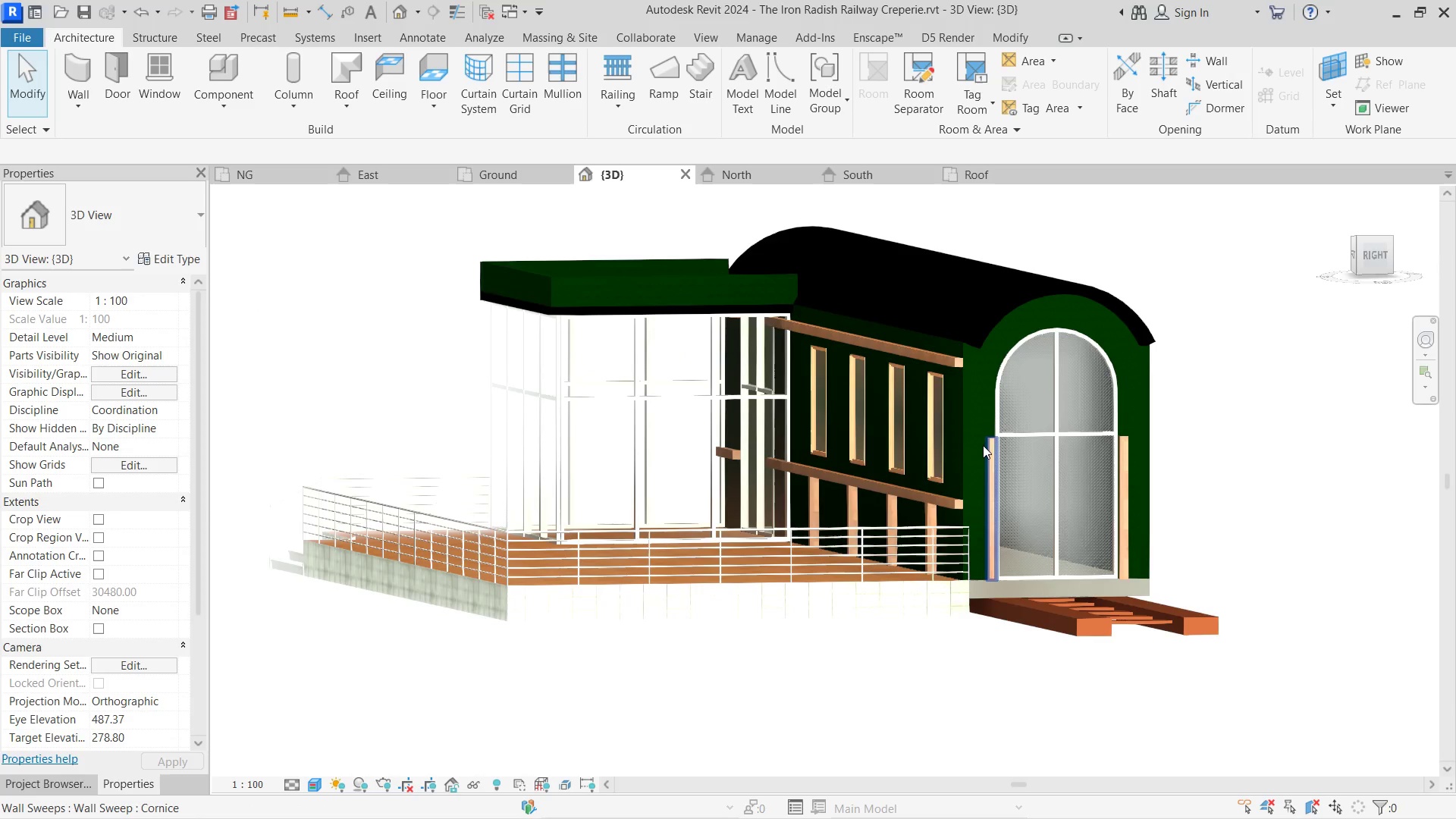 
left_click([983, 445])
 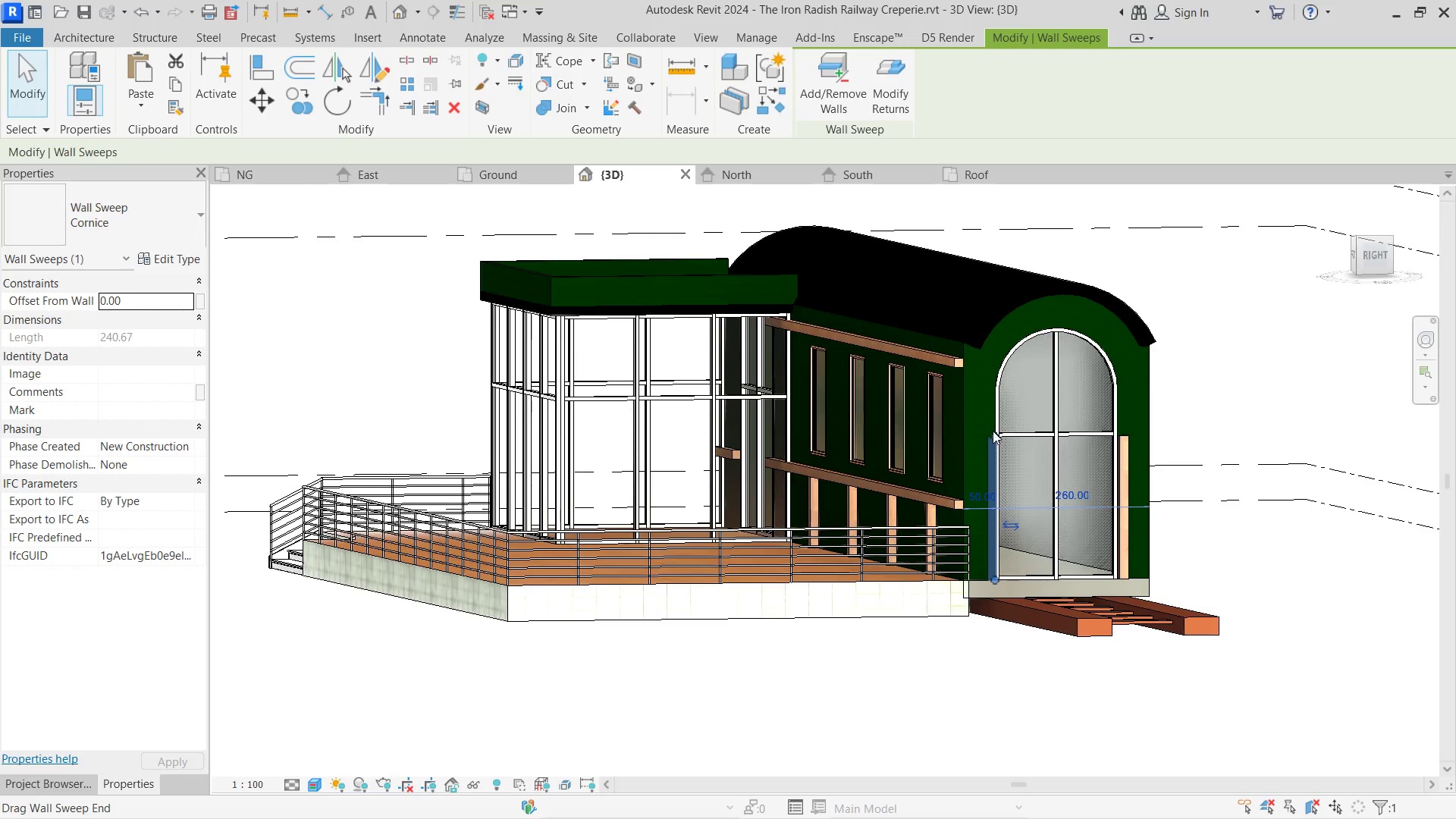 
left_click_drag(start_coordinate=[993, 431], to_coordinate=[995, 309])
 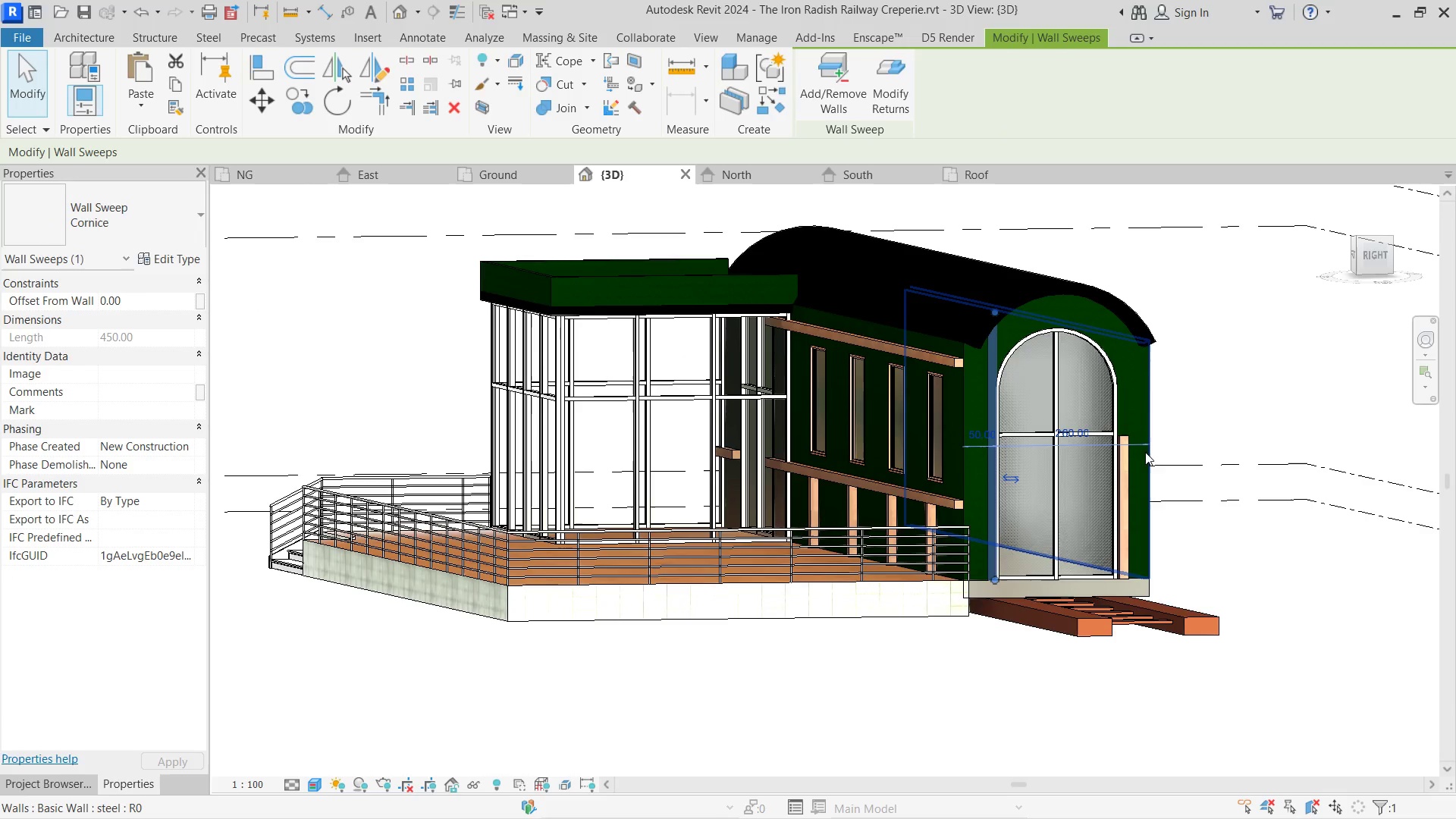 
hold_key(key=ShiftLeft, duration=0.81)
 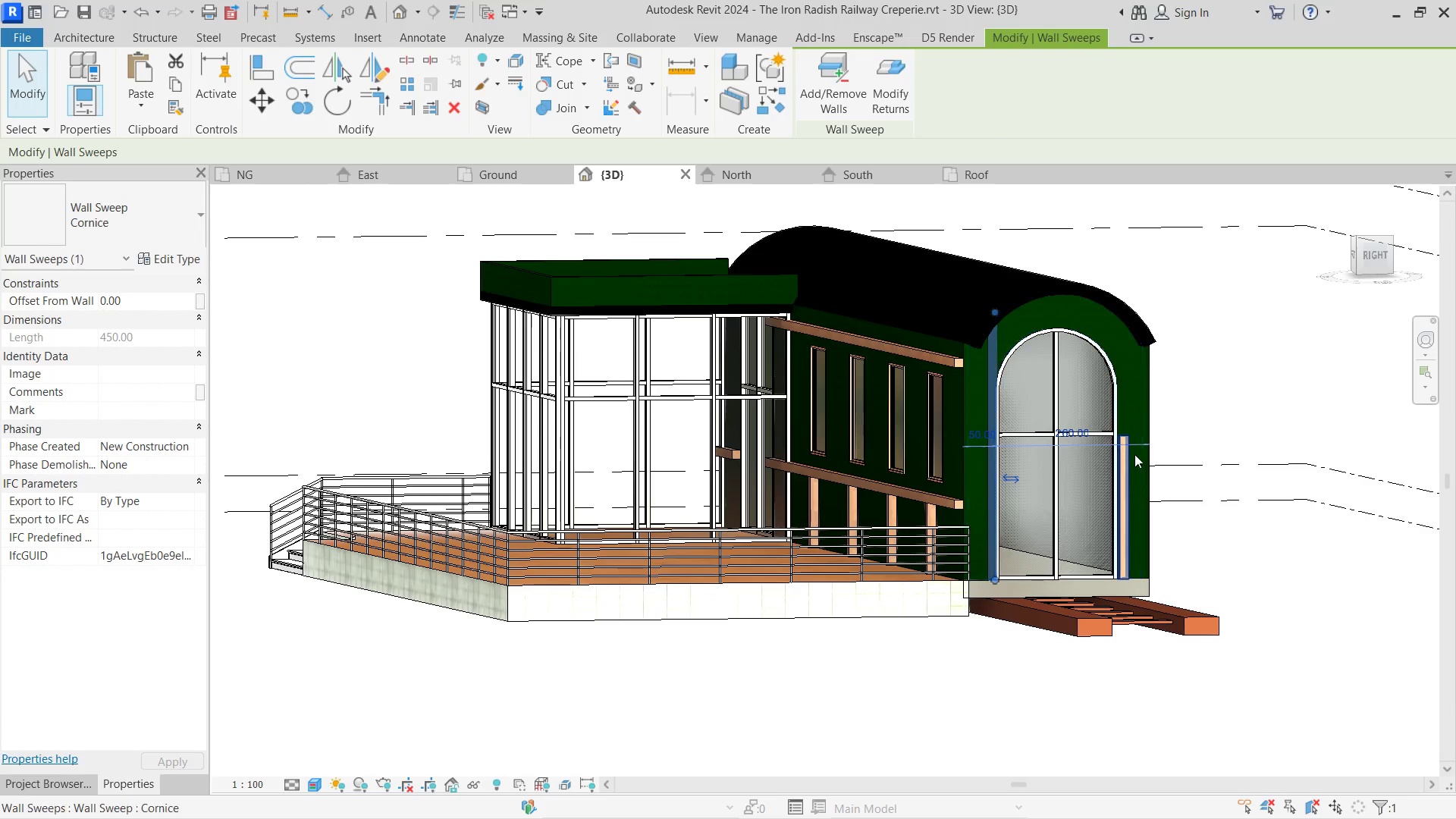 
left_click([1134, 454])
 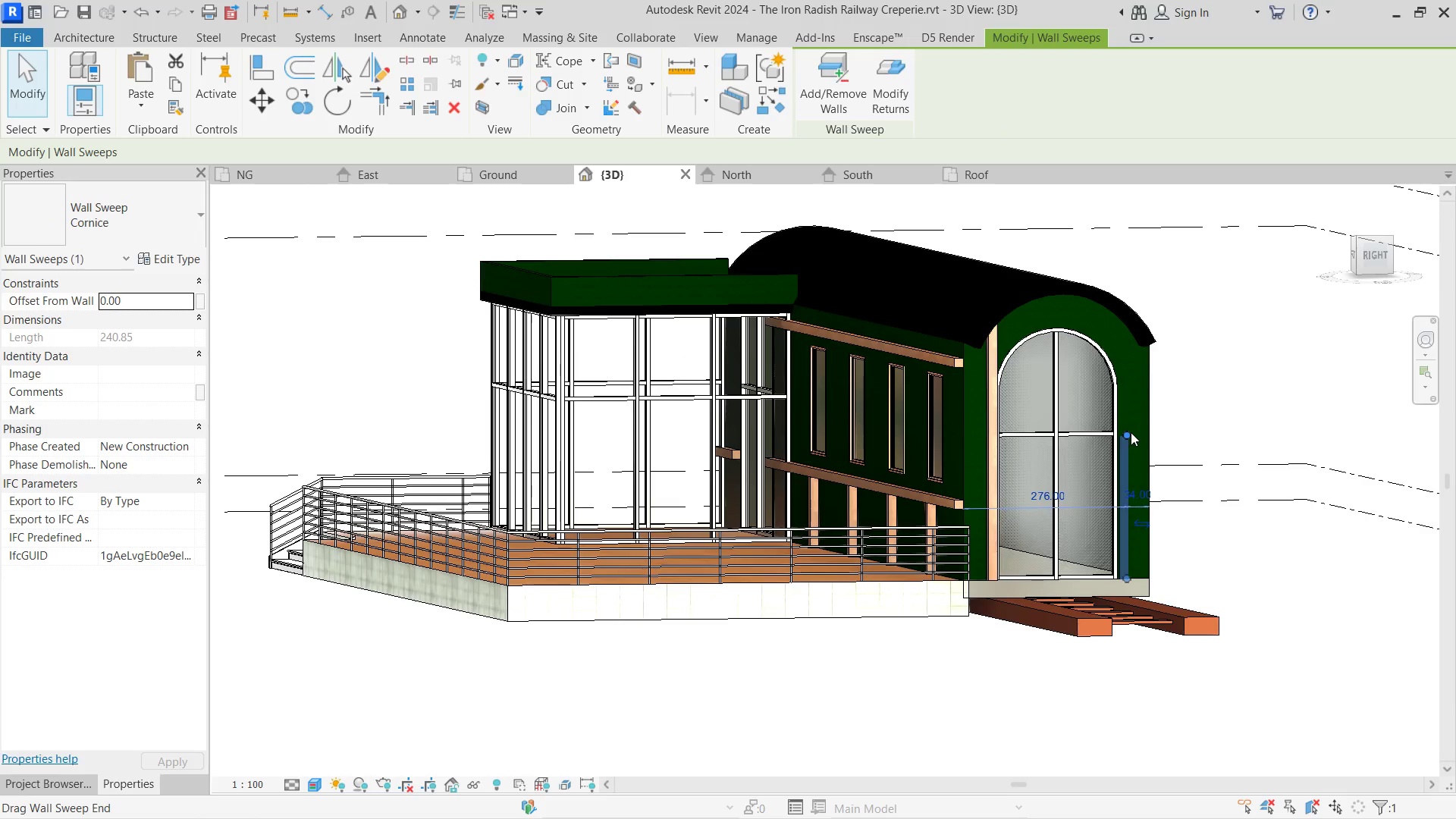 
left_click_drag(start_coordinate=[1131, 432], to_coordinate=[1132, 305])
 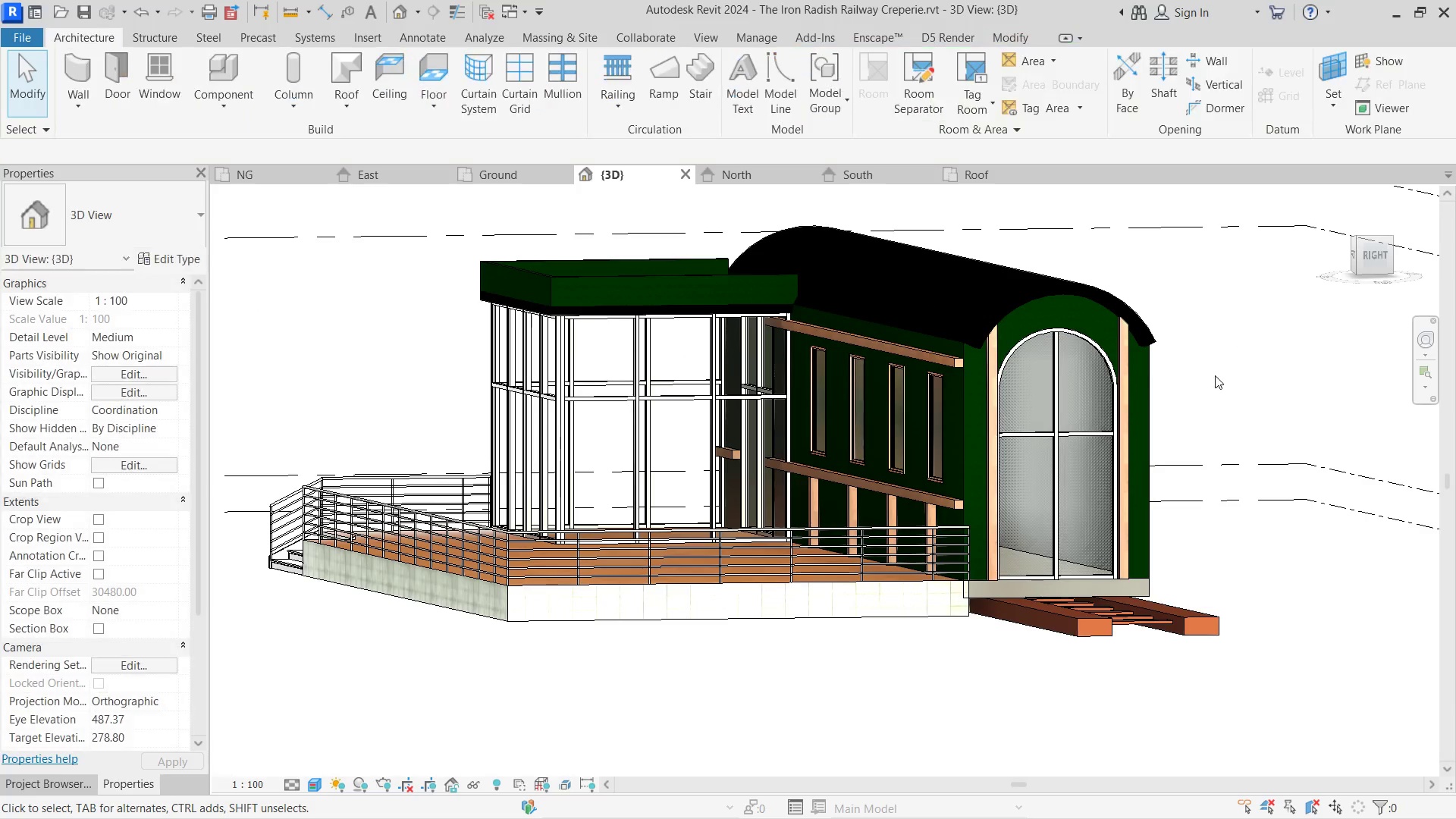 
hold_key(key=ShiftLeft, duration=0.84)
 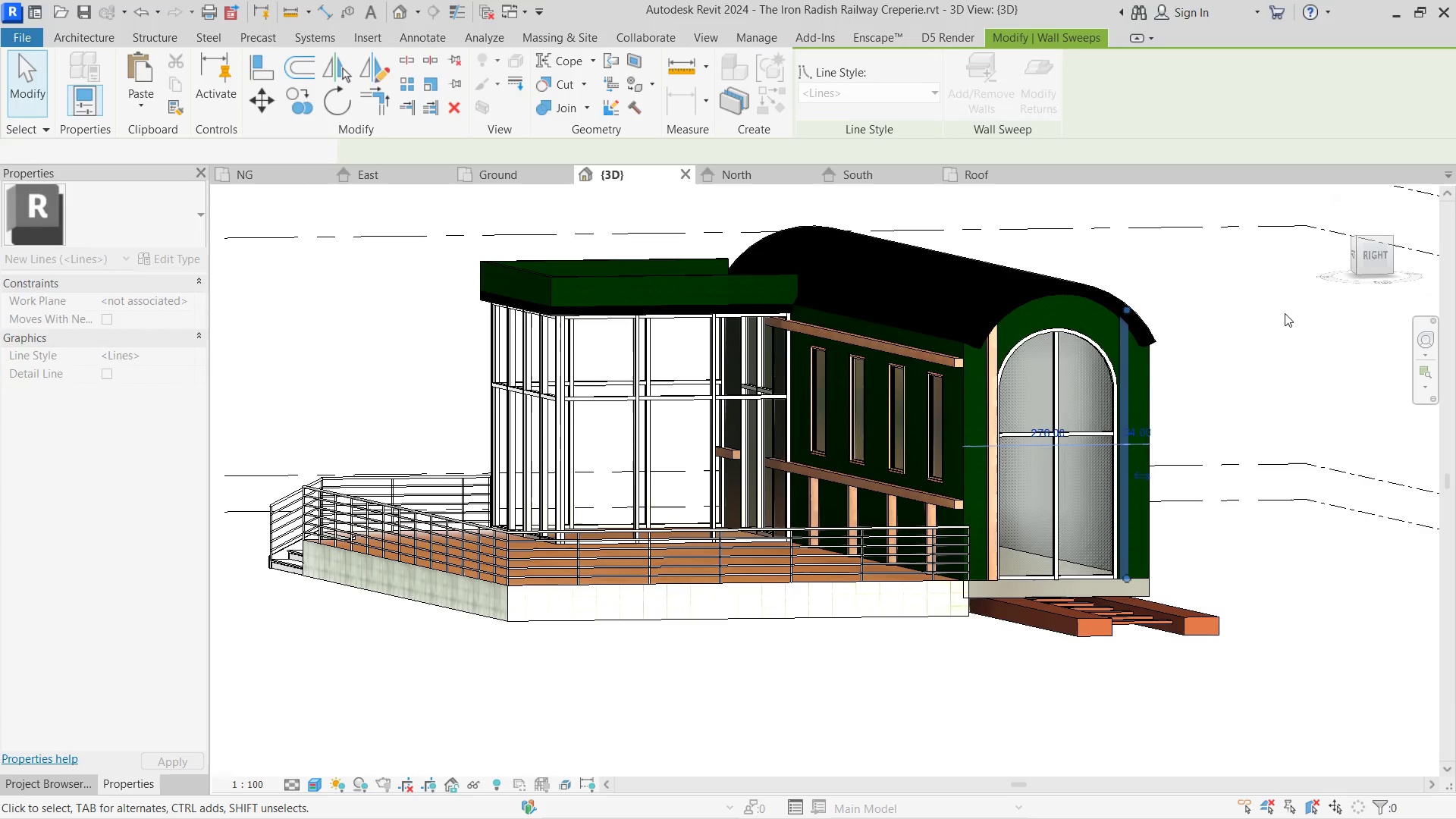 
left_click([1285, 313])
 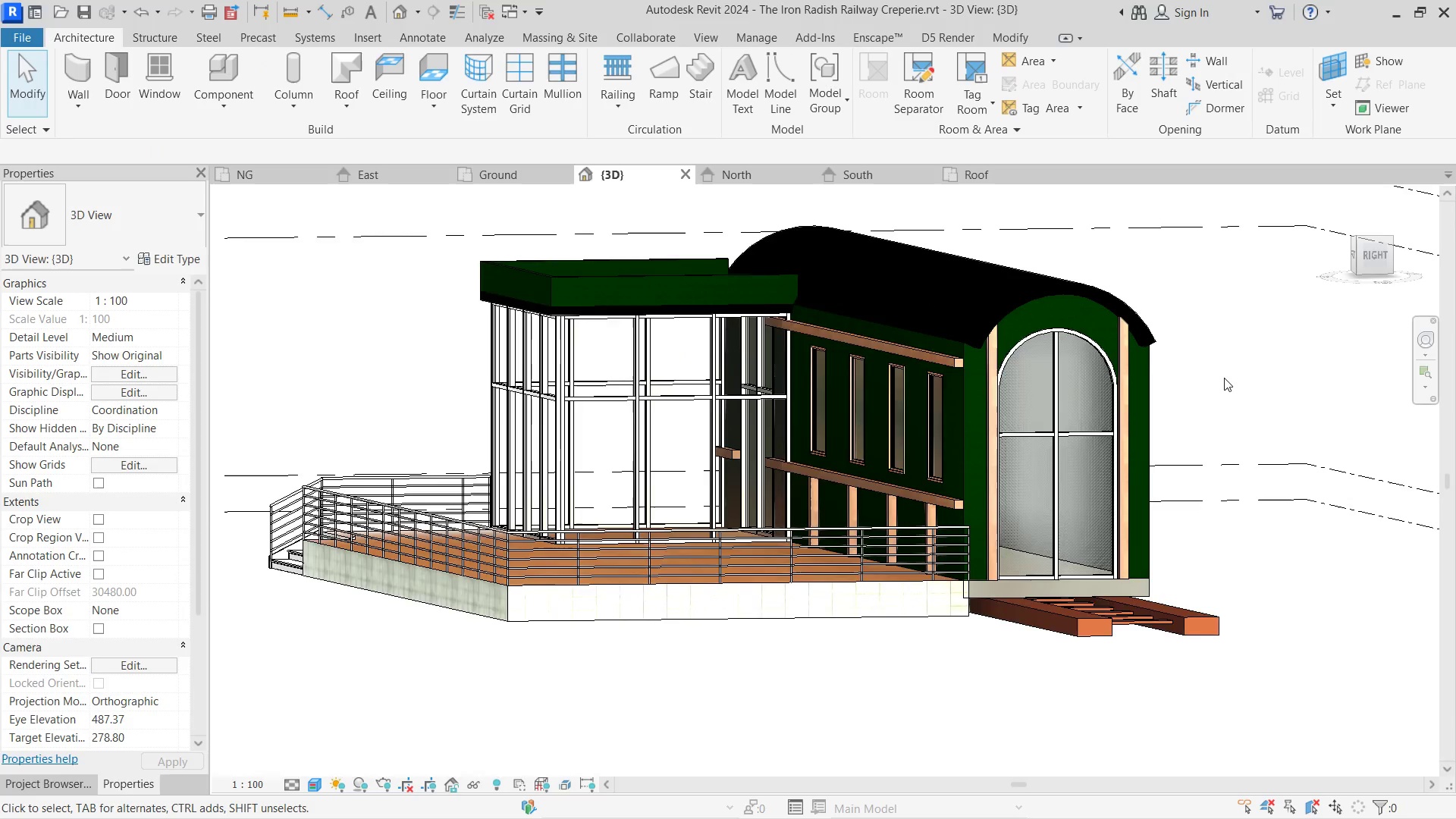 
hold_key(key=ShiftLeft, duration=0.77)
 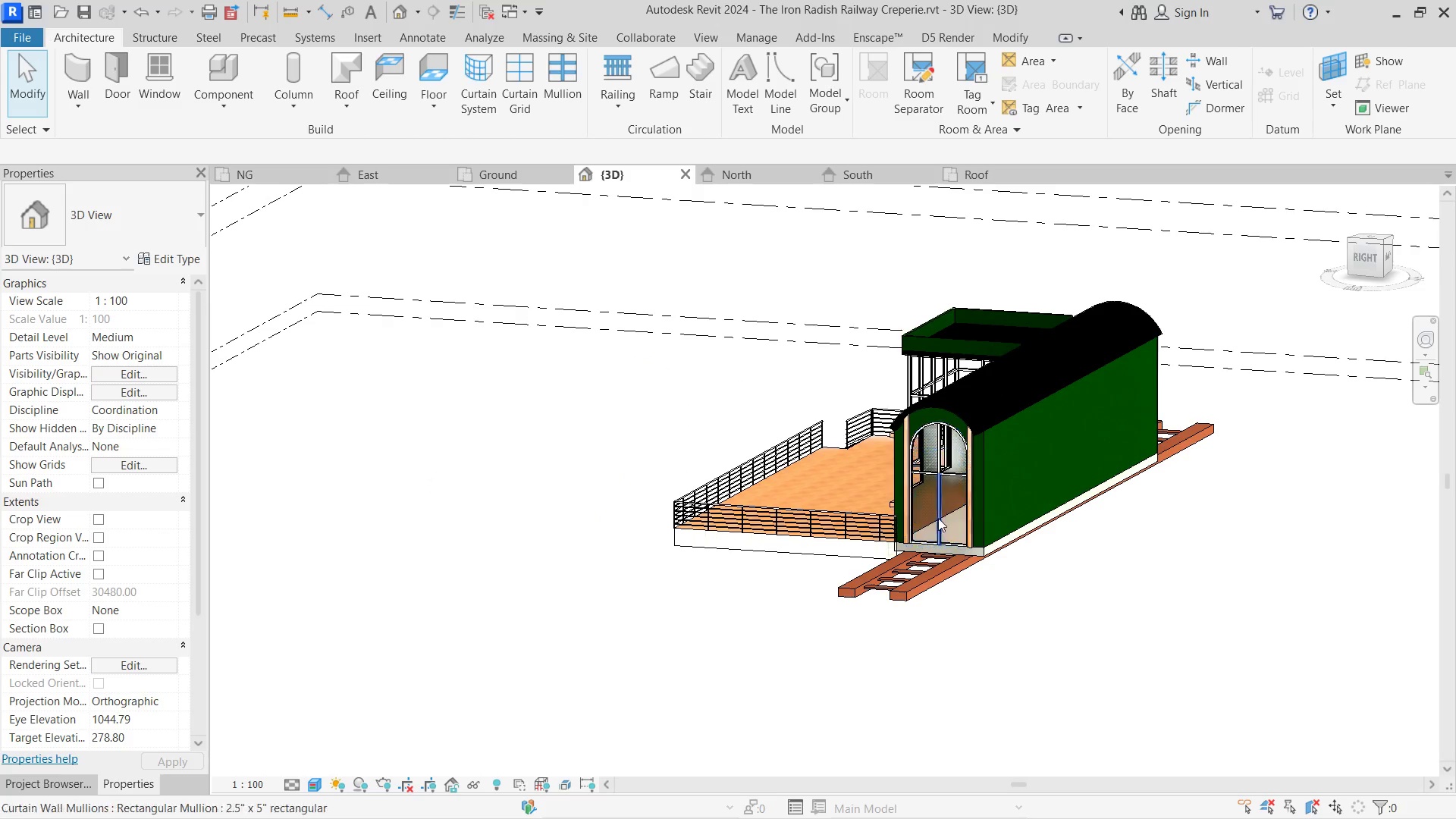 
scroll: coordinate [1224, 378], scroll_direction: down, amount: 5.0
 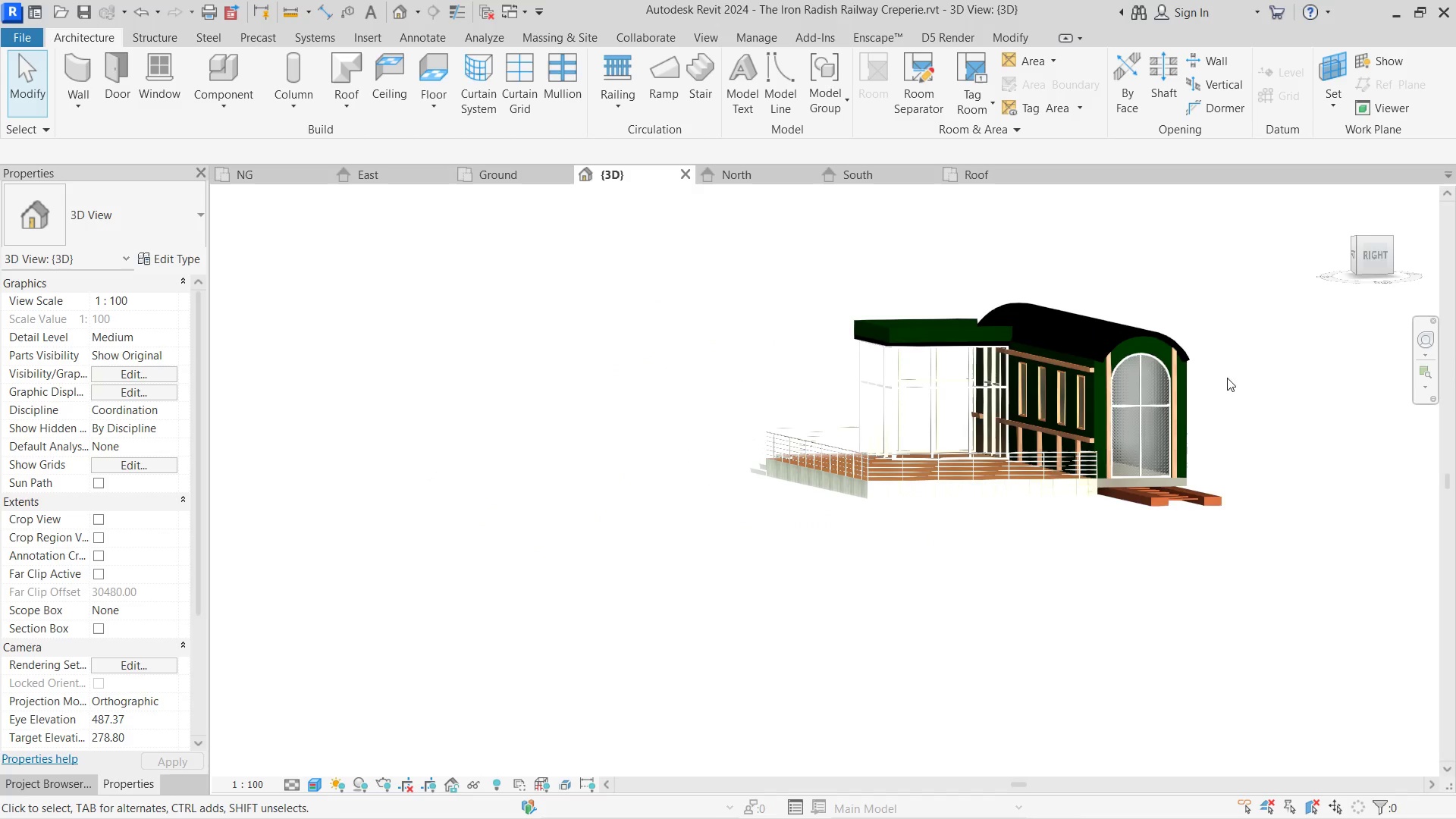 
left_click([937, 534])
 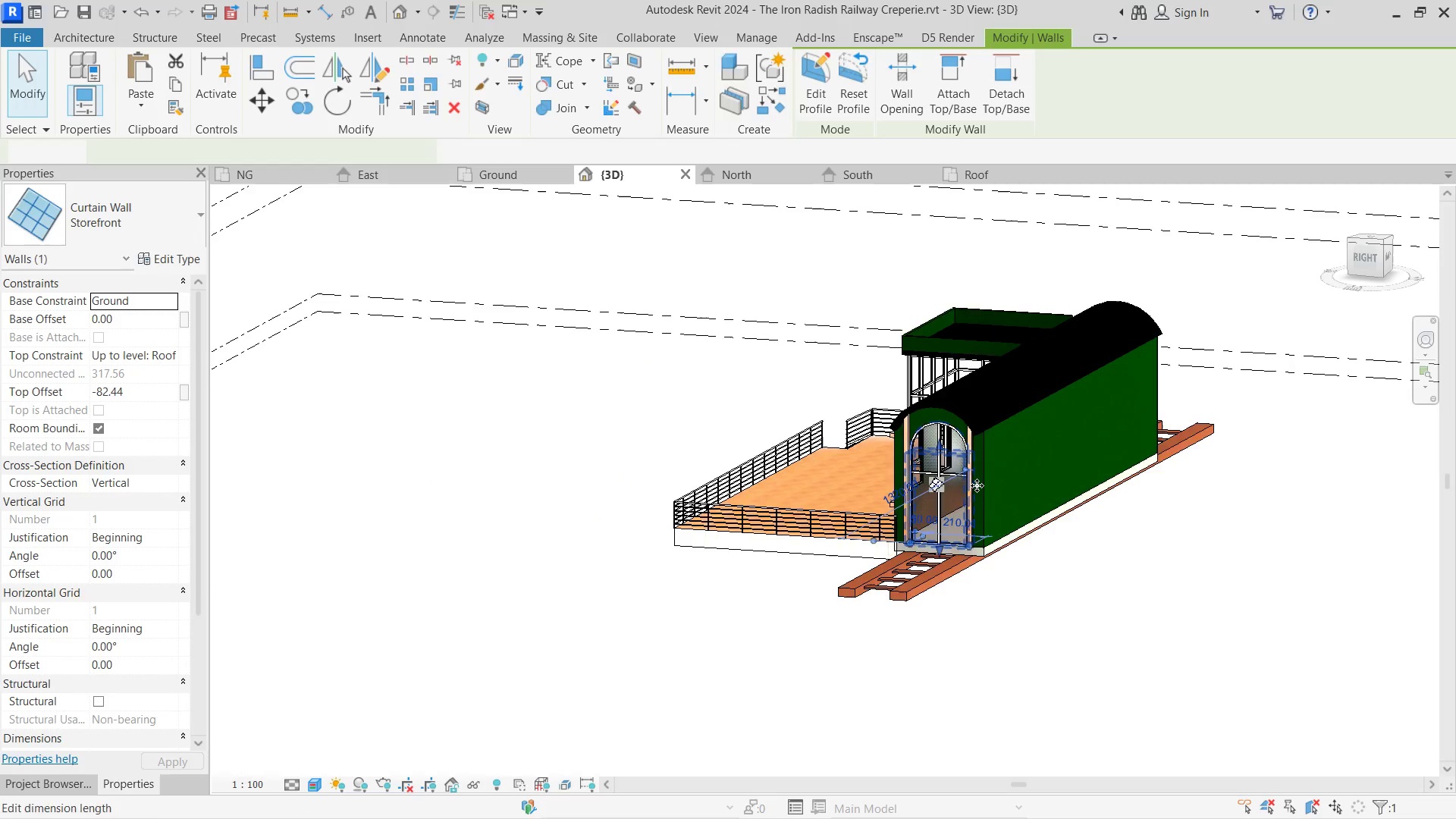 
hold_key(key=ControlLeft, duration=2.22)
 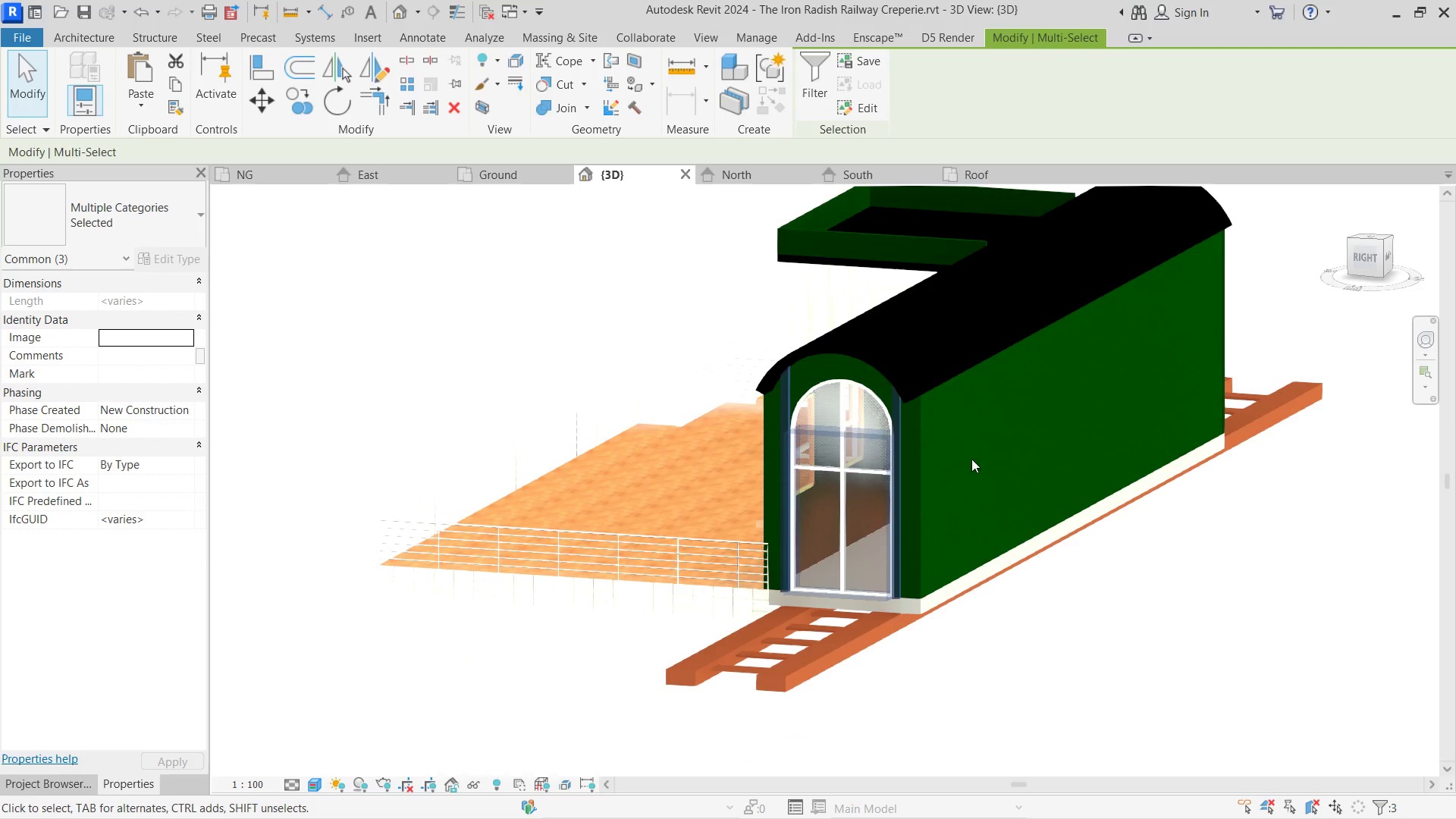 
scroll: coordinate [974, 422], scroll_direction: up, amount: 8.0
 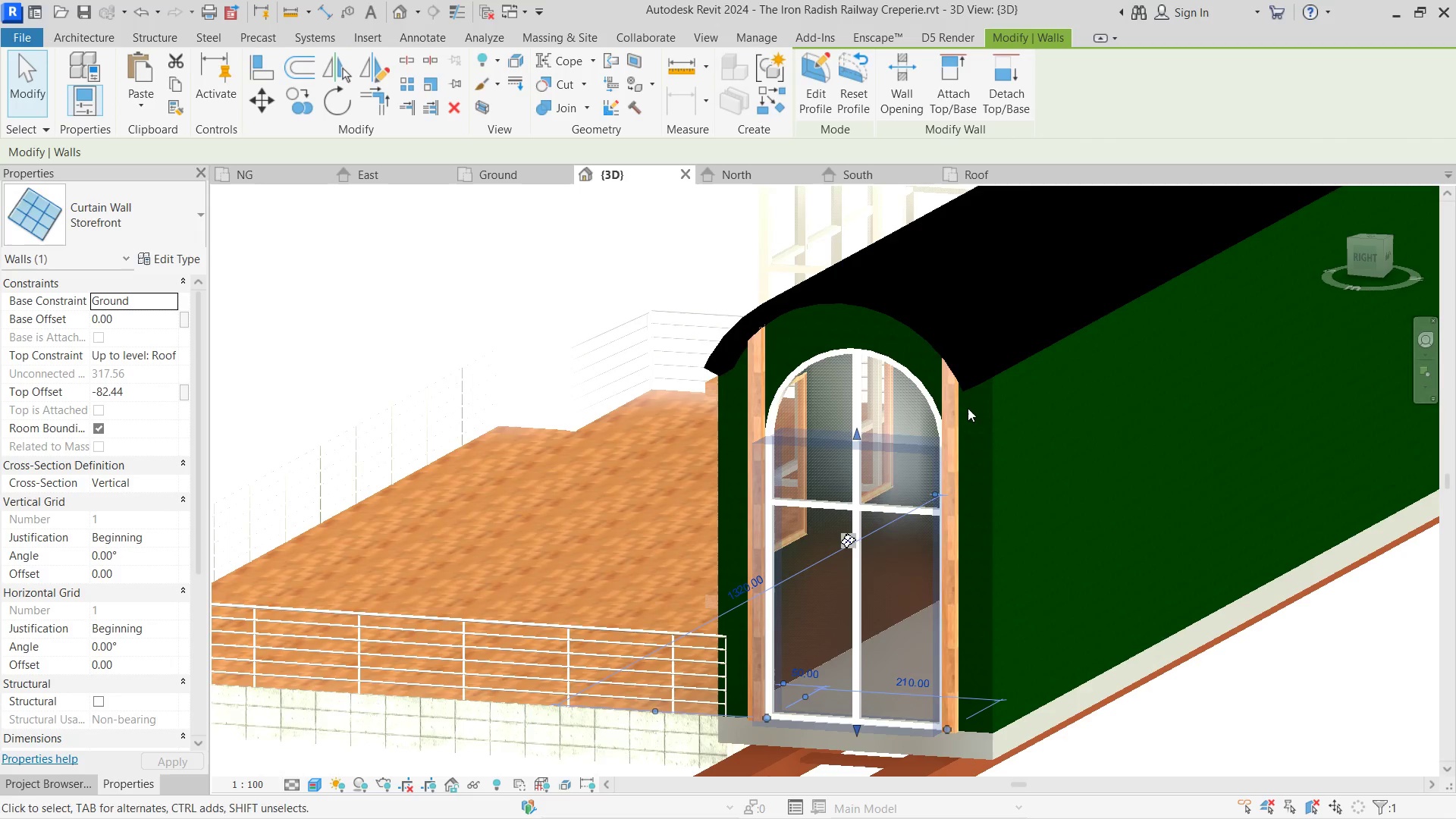 
left_click([957, 397])
 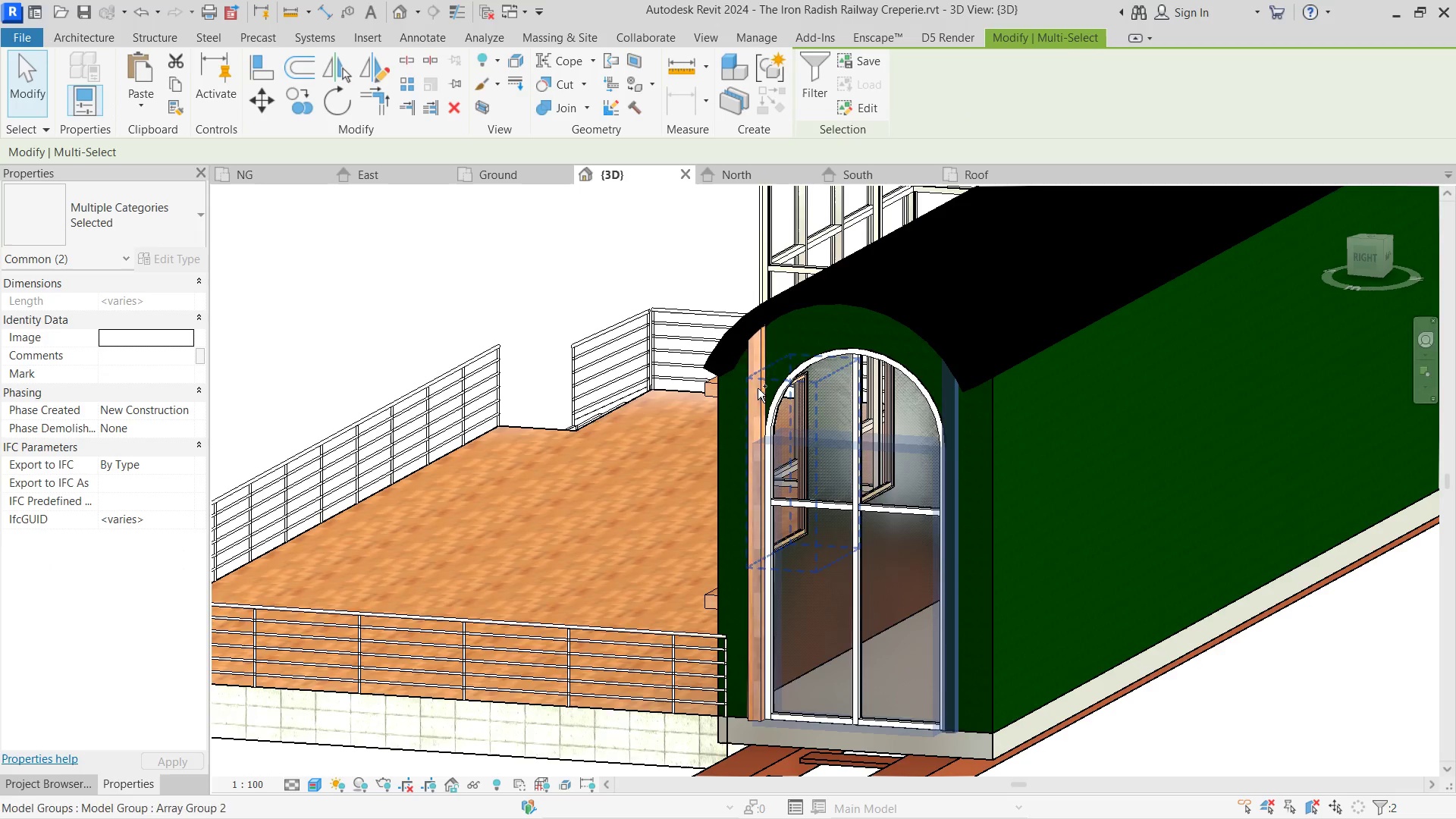 
left_click([752, 386])
 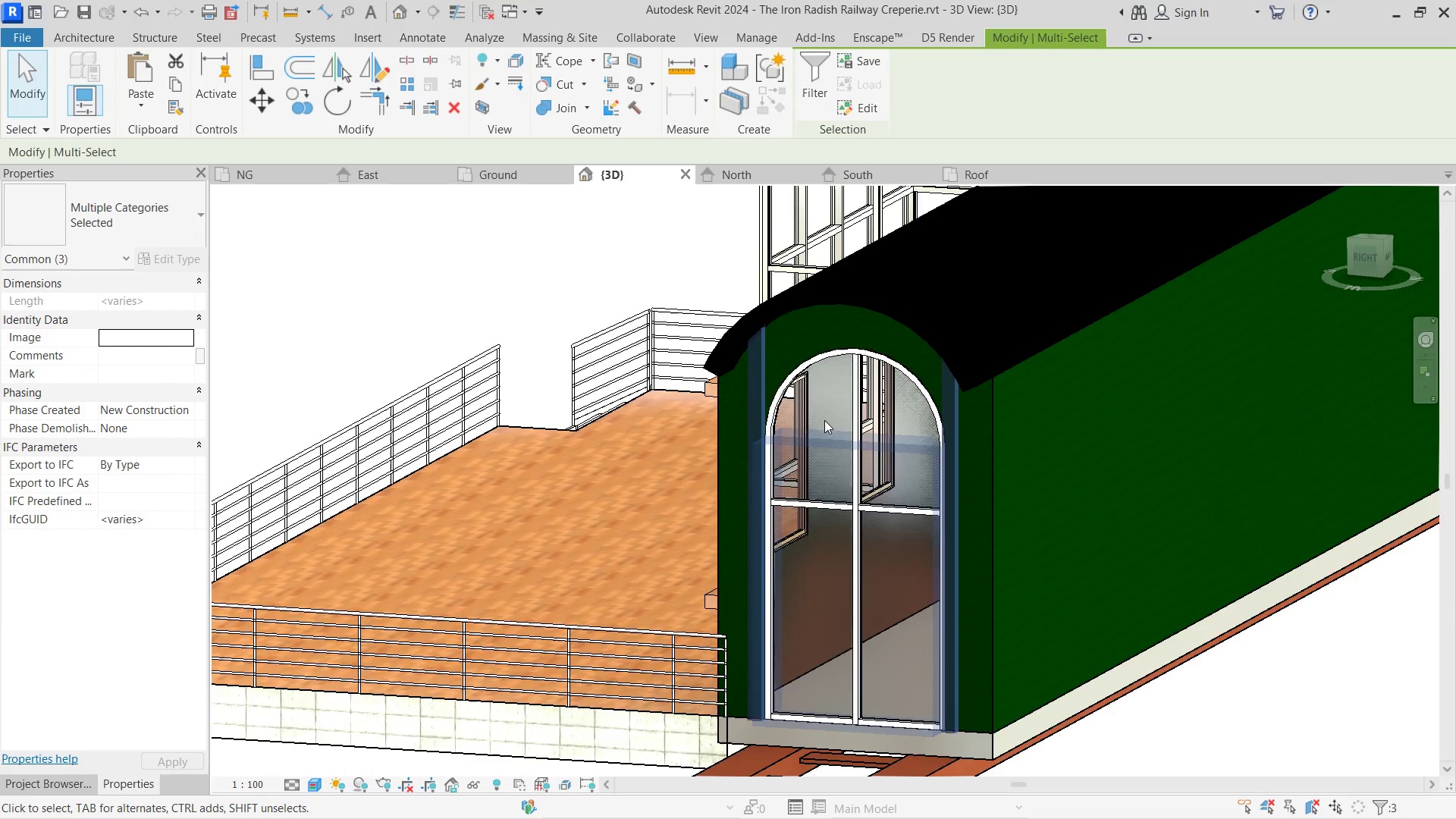 
hold_key(key=ShiftLeft, duration=1.0)
 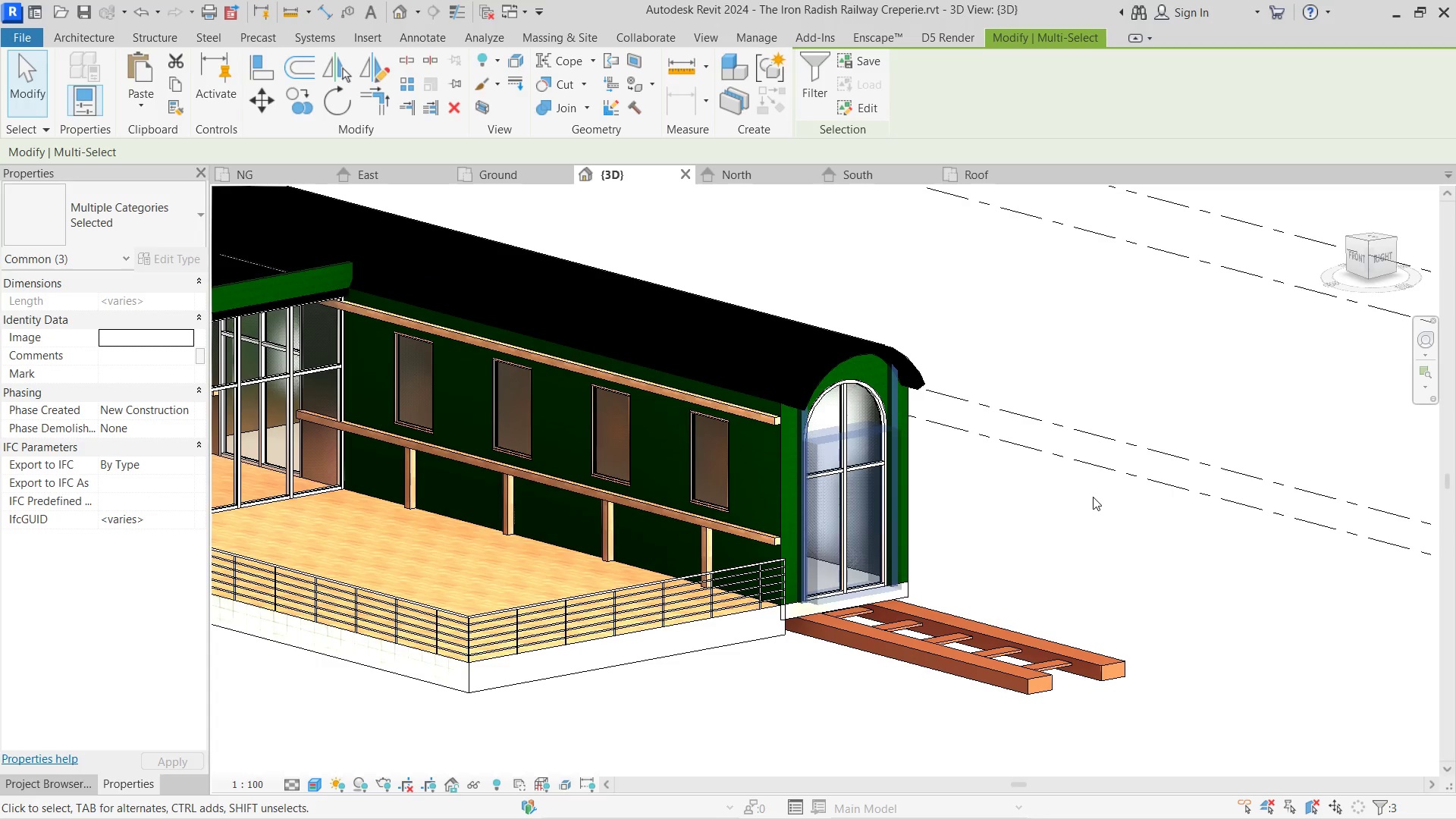 
scroll: coordinate [824, 420], scroll_direction: down, amount: 4.0
 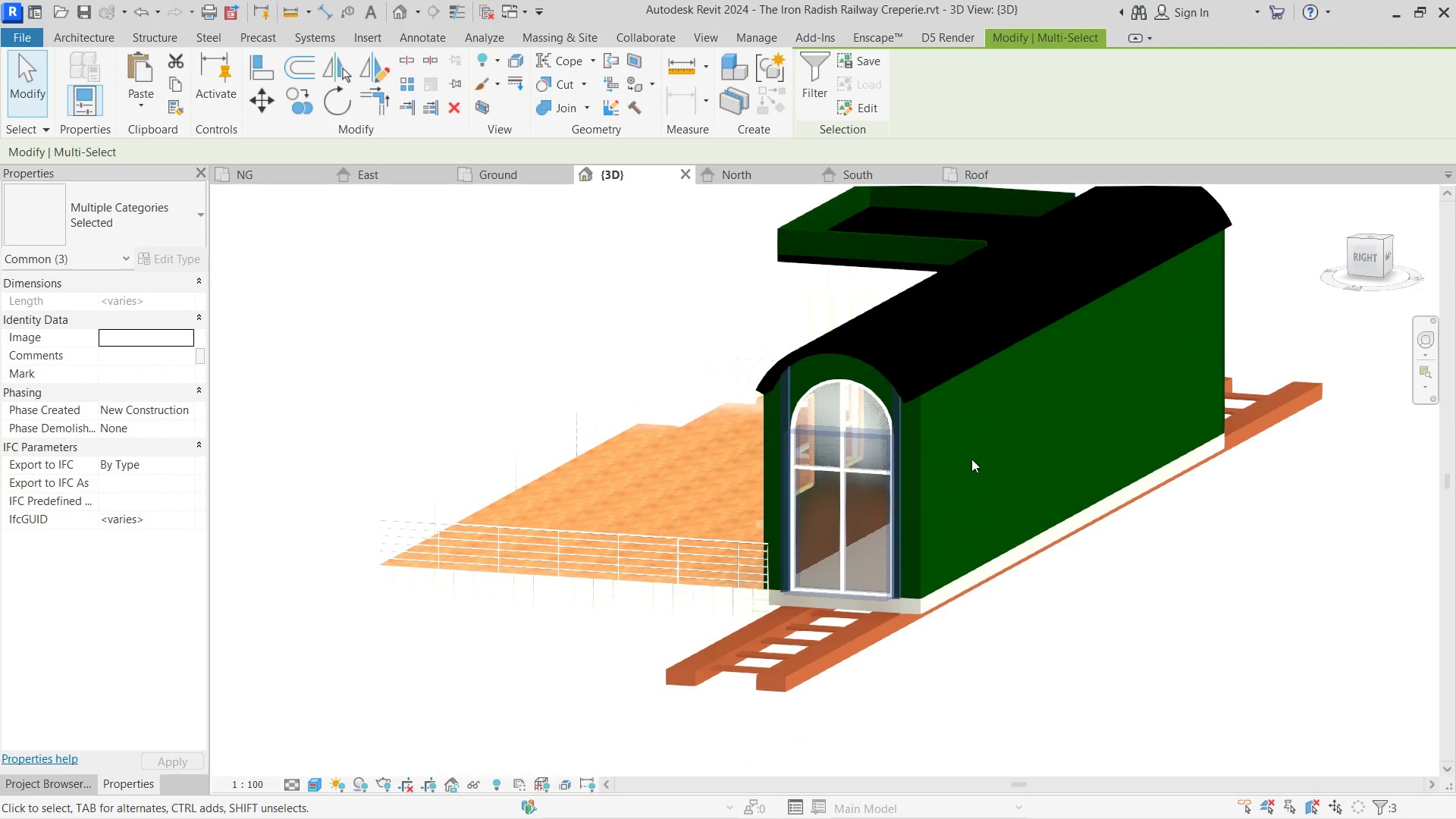 
wait(16.77)
 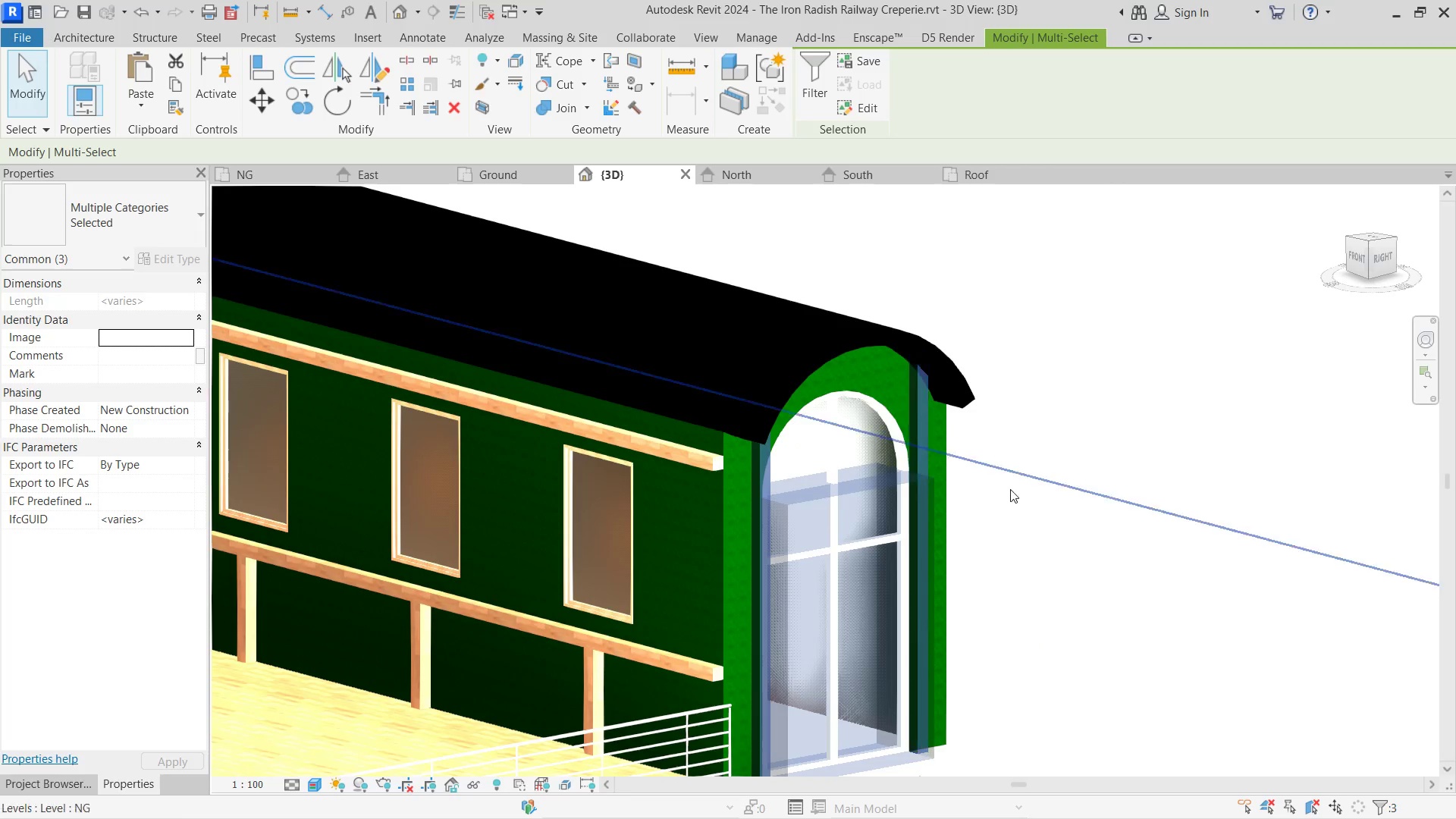 
left_click([1018, 513])
 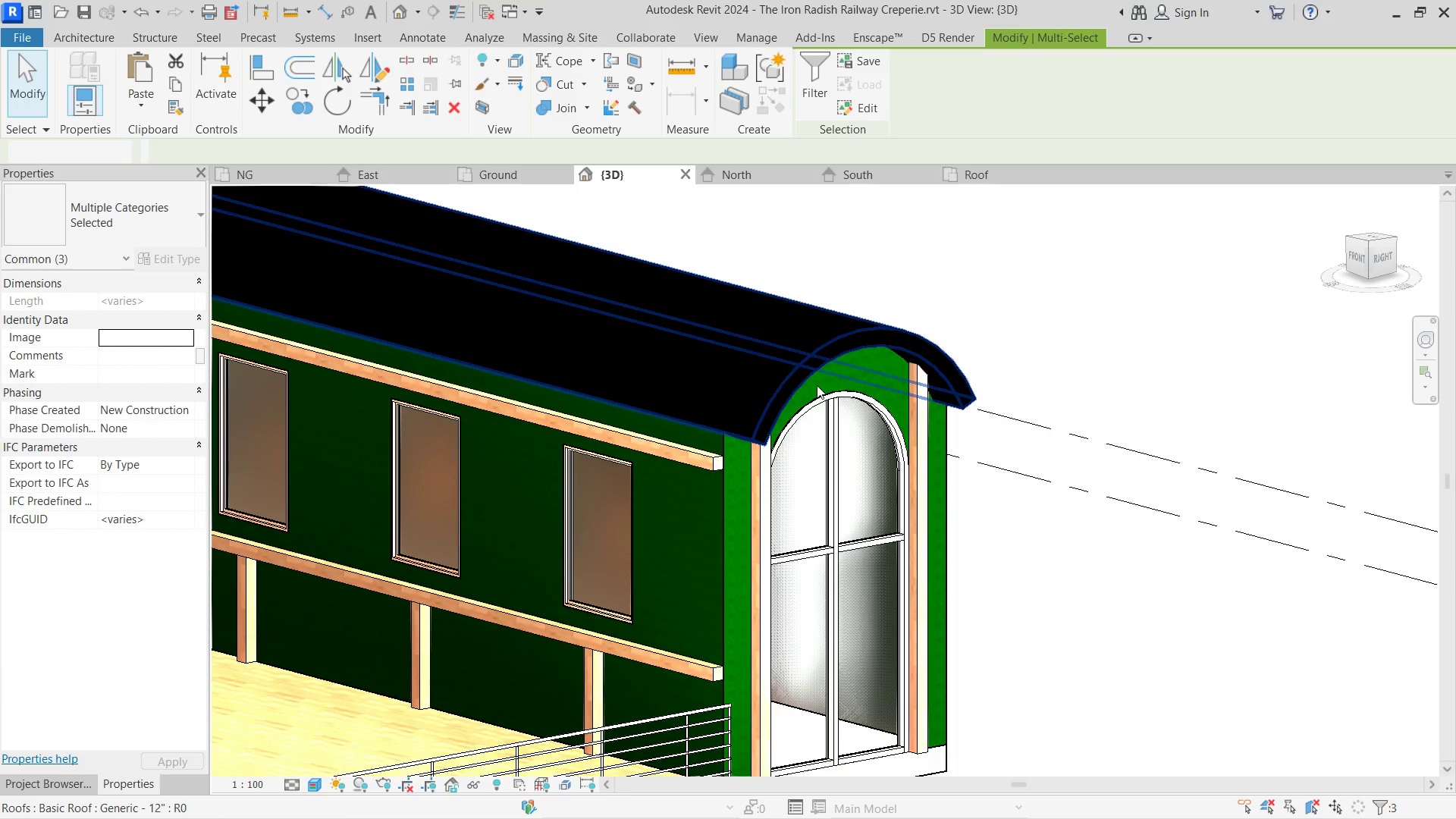 
scroll: coordinate [858, 364], scroll_direction: up, amount: 4.0
 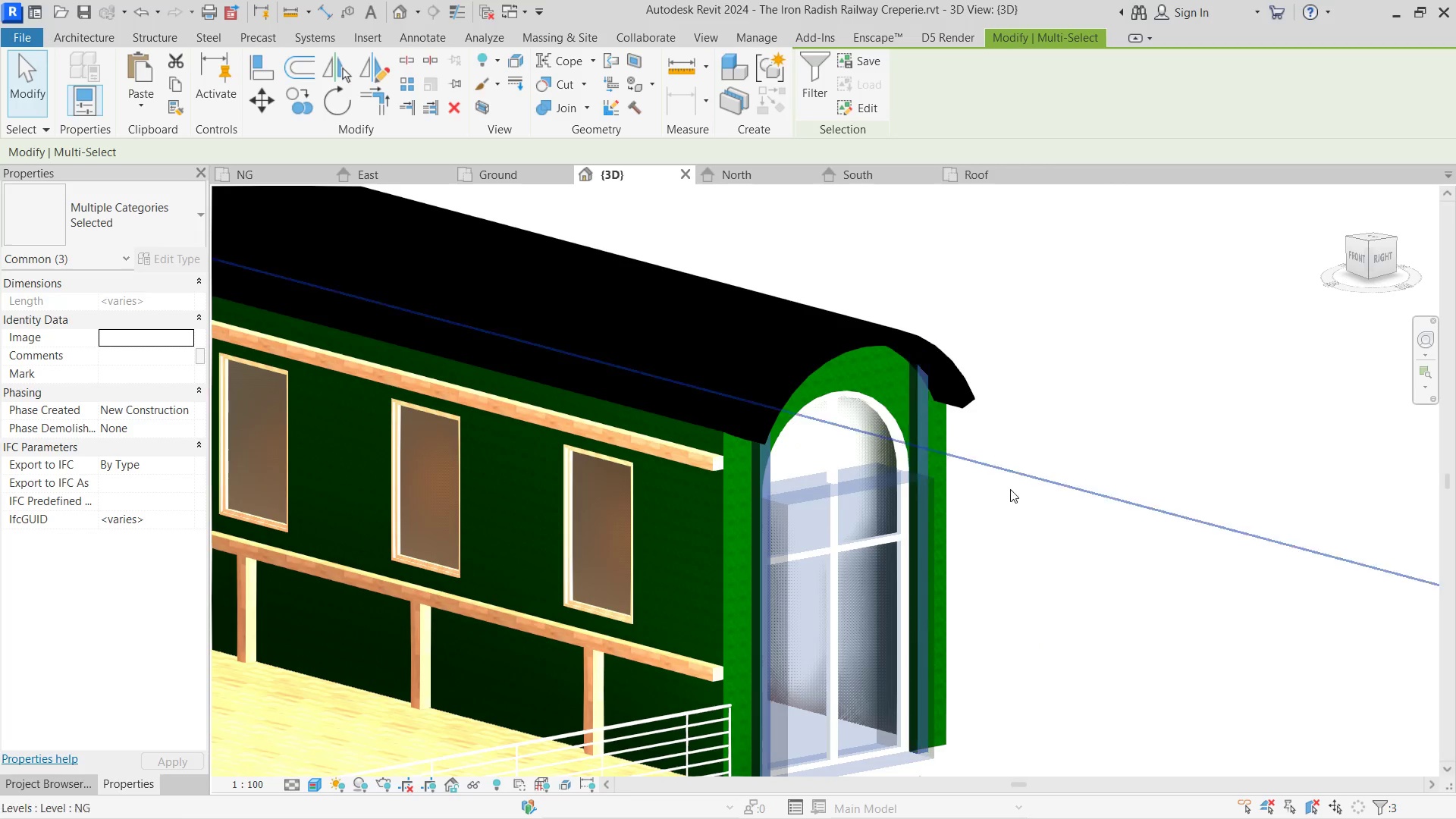 
hold_key(key=ControlLeft, duration=2.33)
left_click([846, 405])
 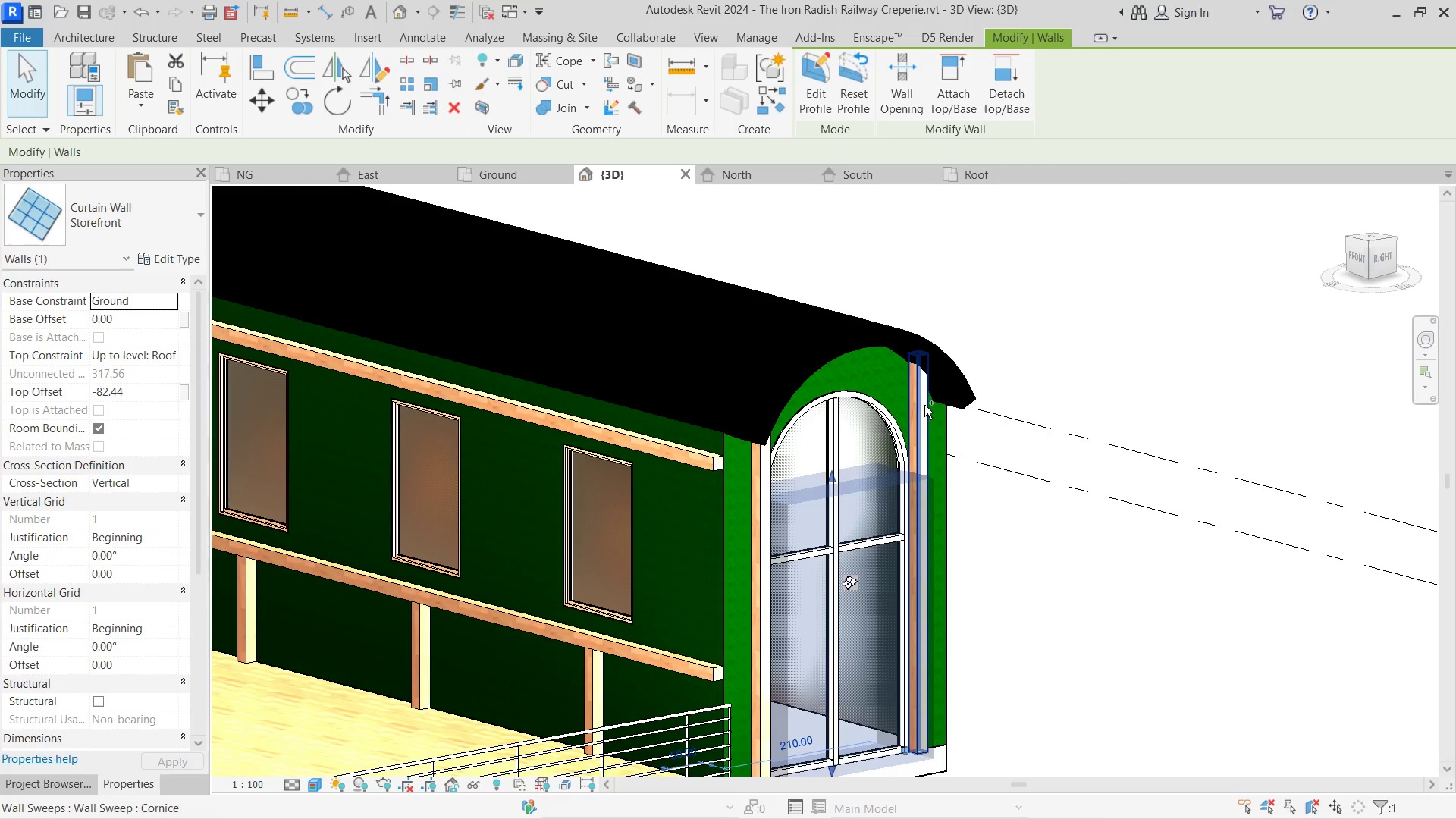 
left_click([924, 405])
 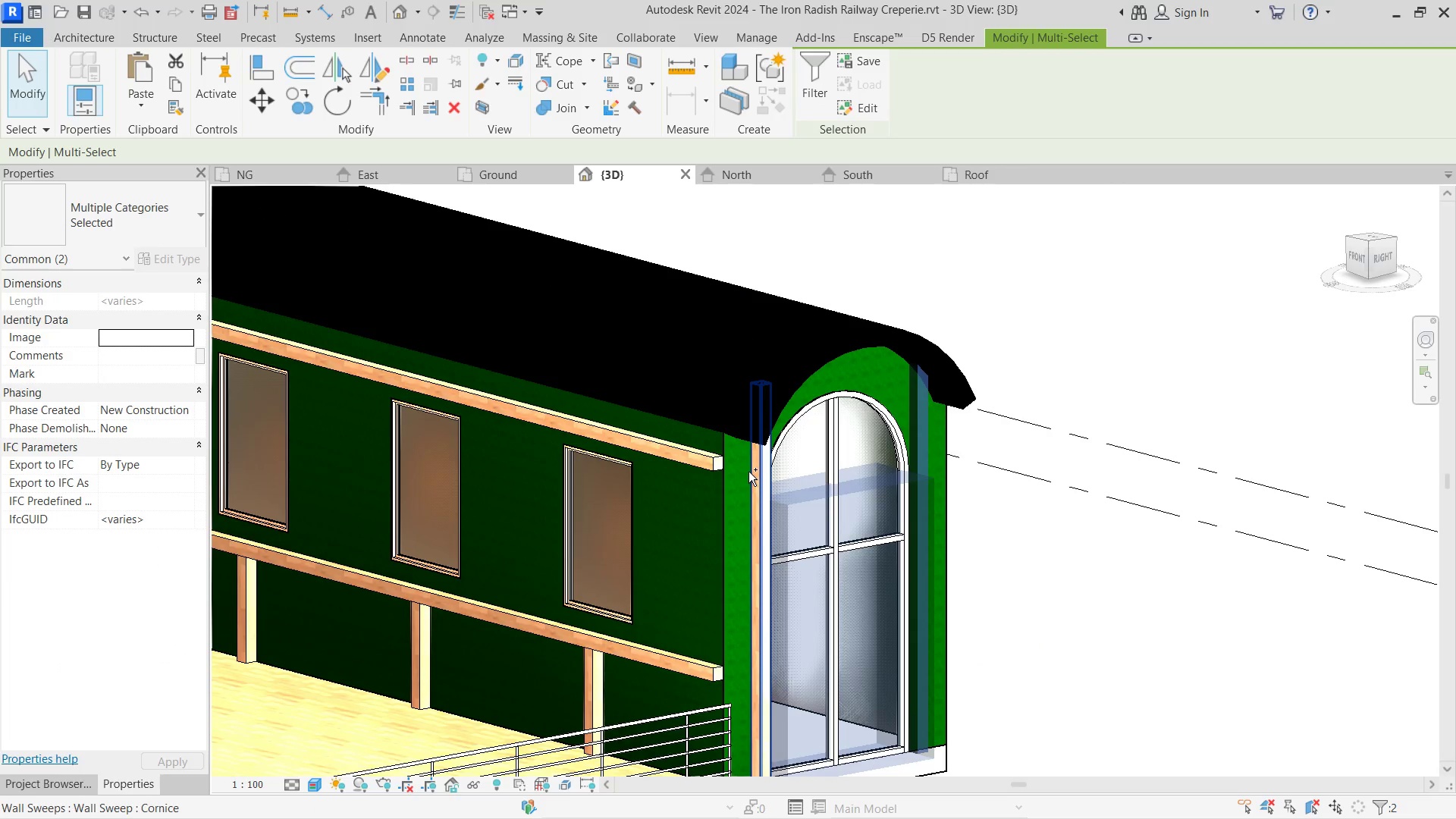 
left_click([748, 472])
 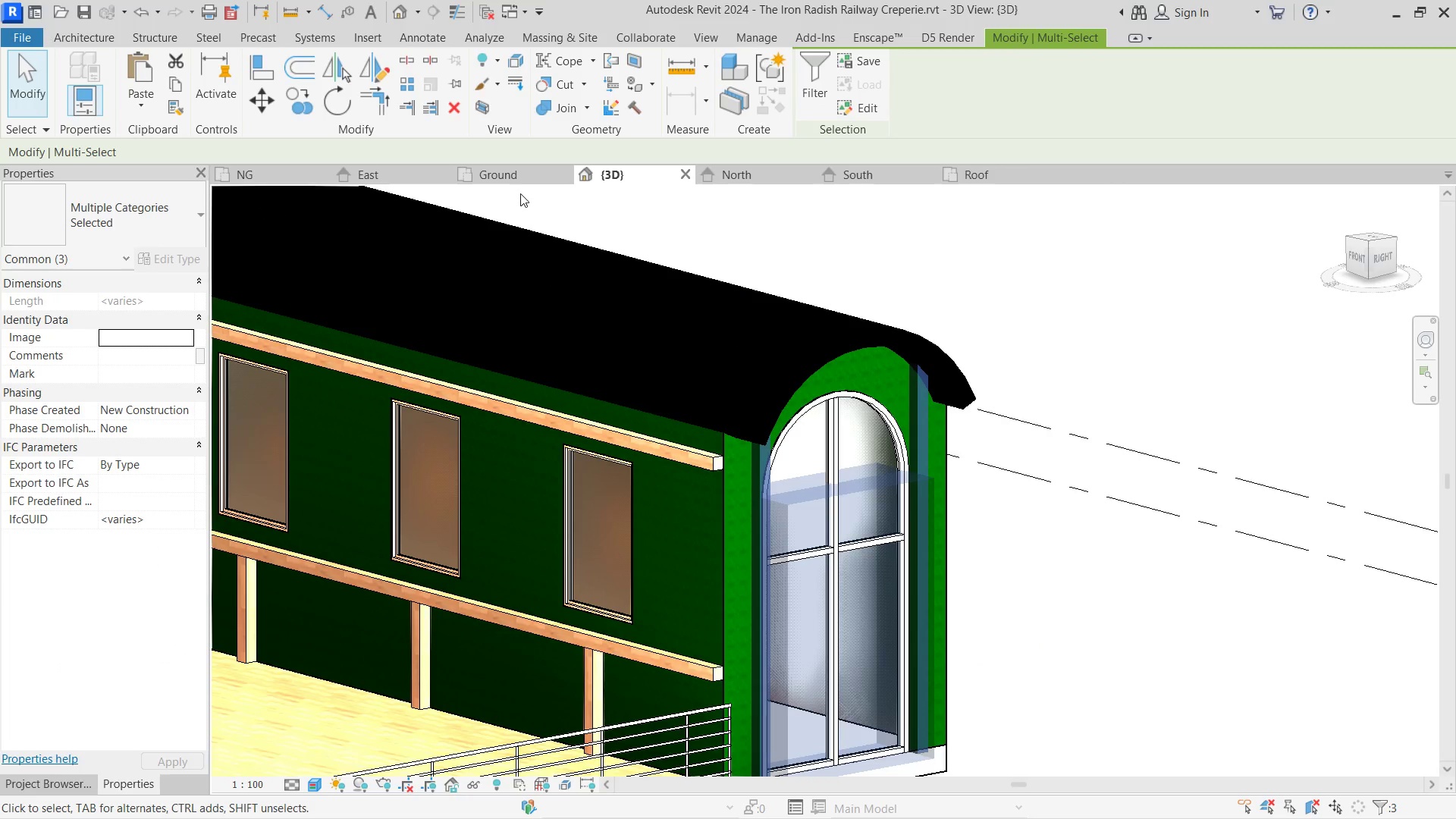 
left_click([522, 177])
 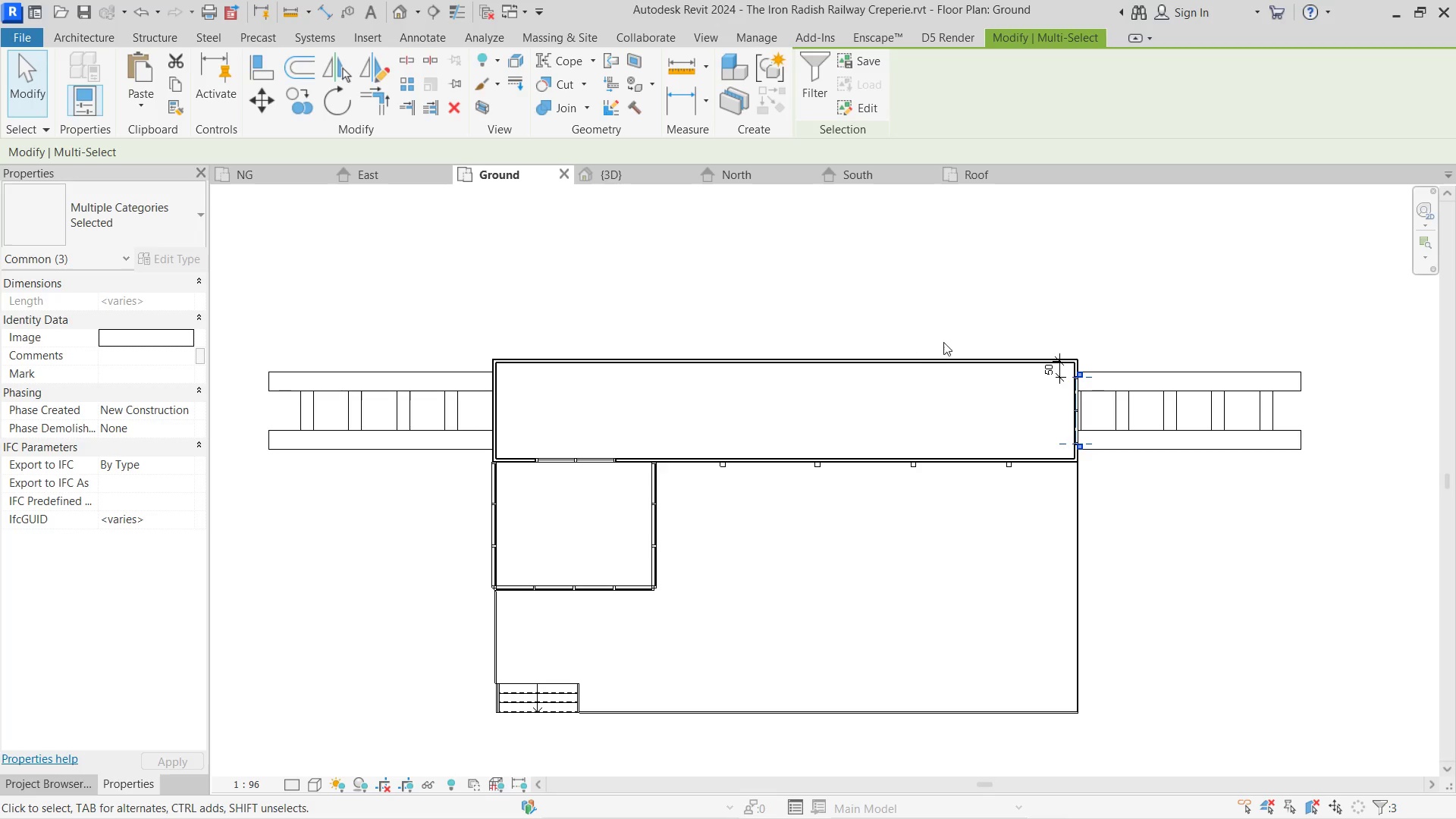 
scroll: coordinate [855, 348], scroll_direction: none, amount: 0.0
 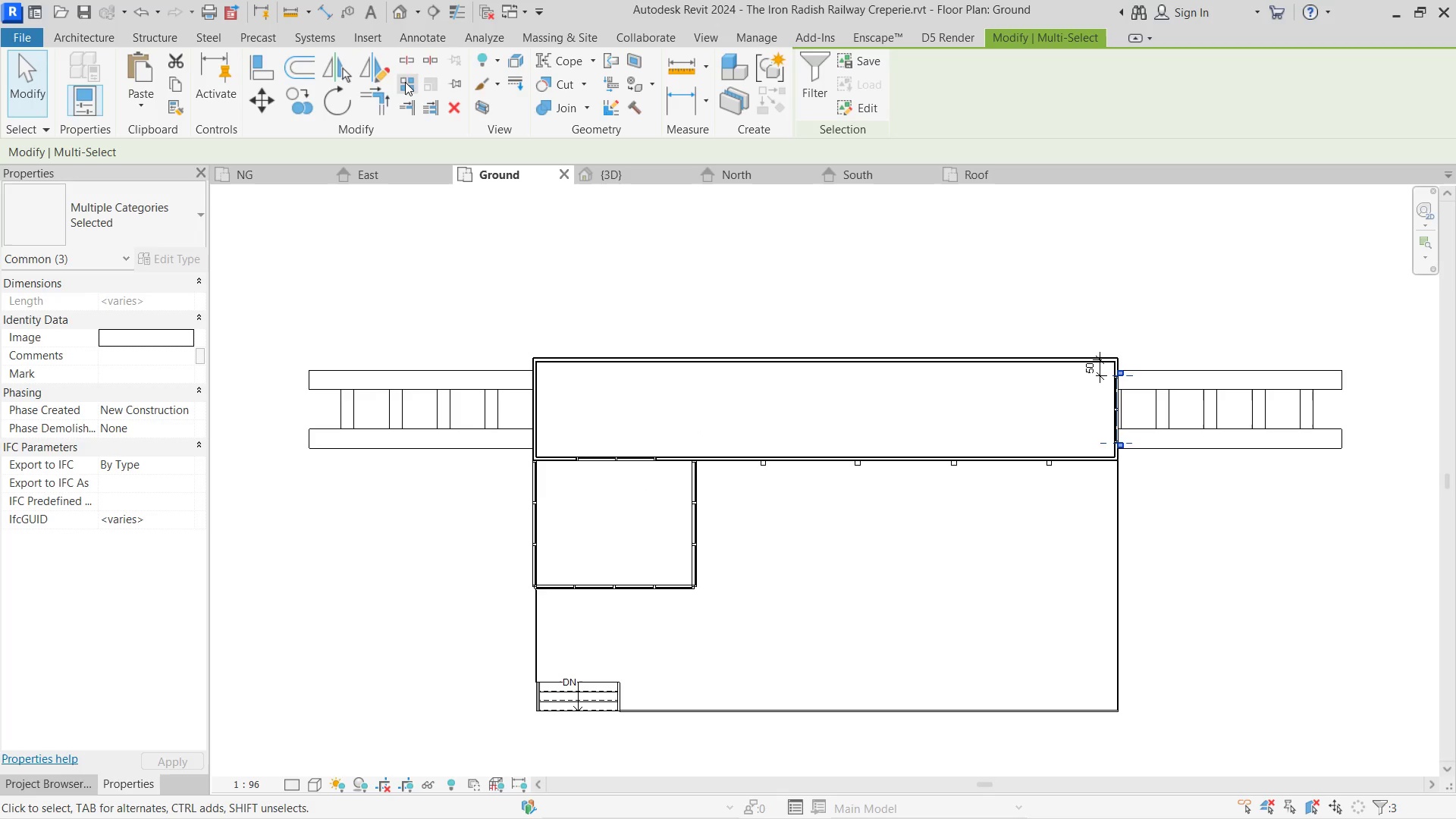 
left_click([381, 71])
 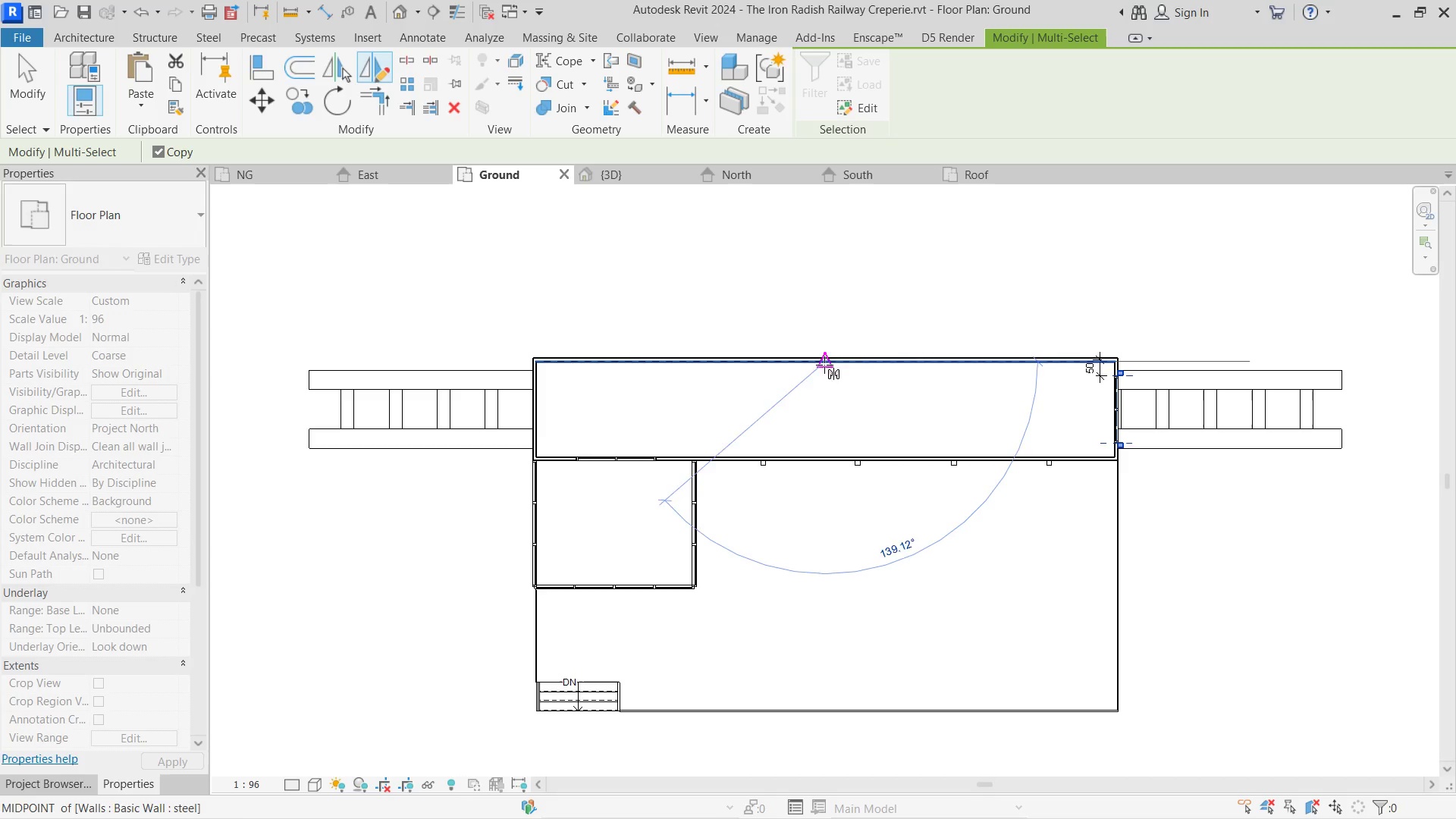 
left_click([820, 403])
 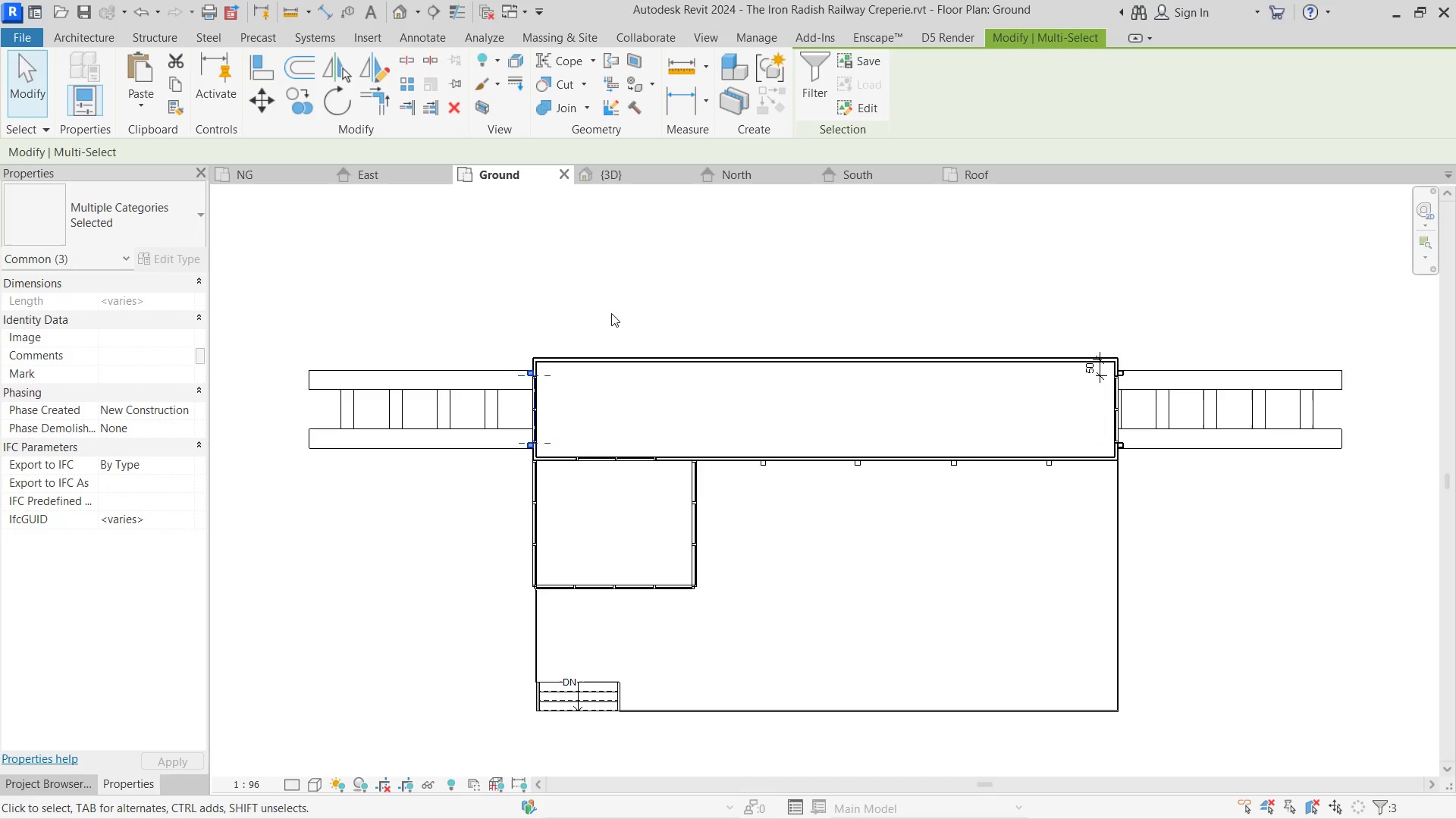 
left_click([611, 310])
 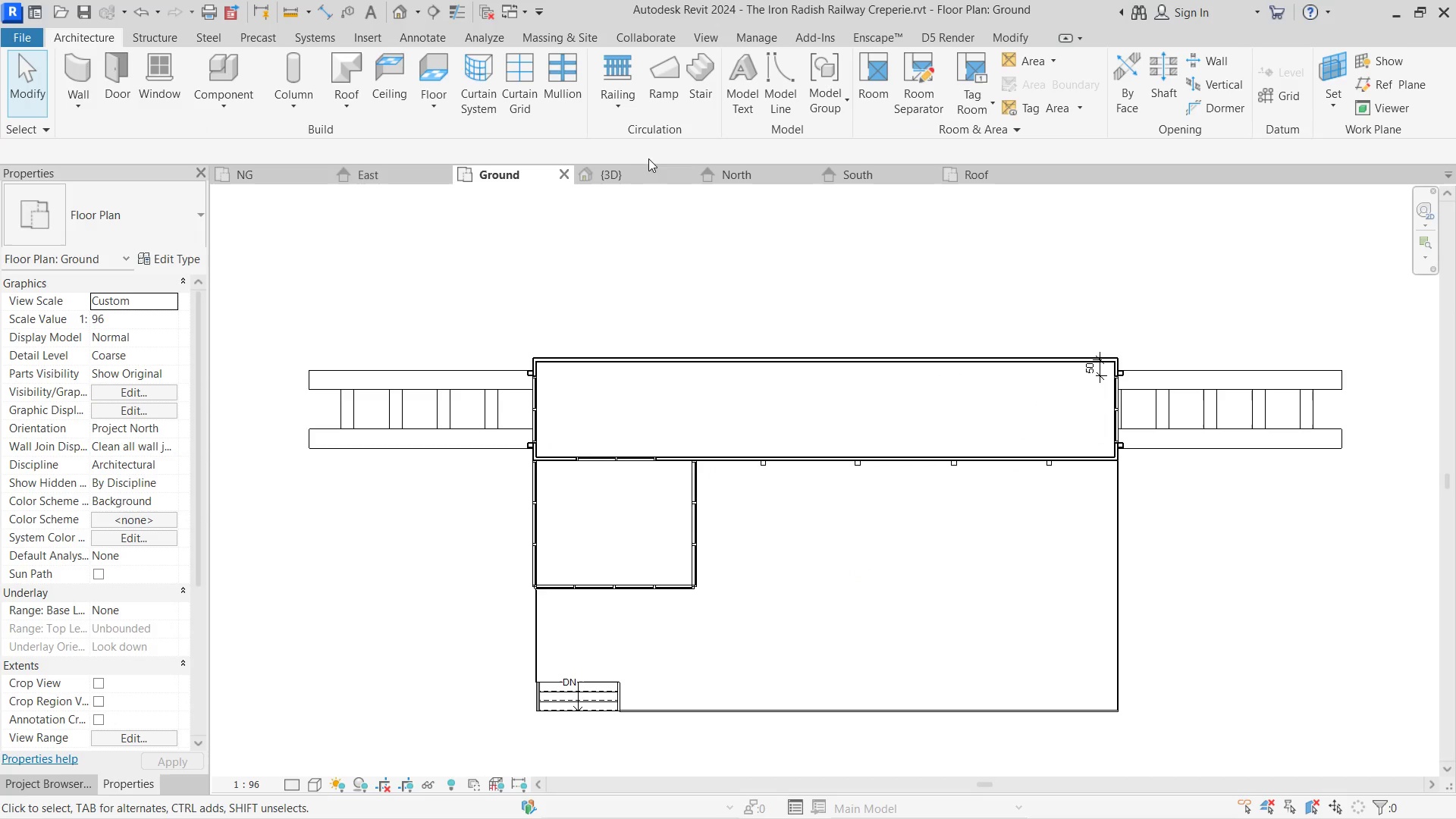 
left_click([632, 175])
 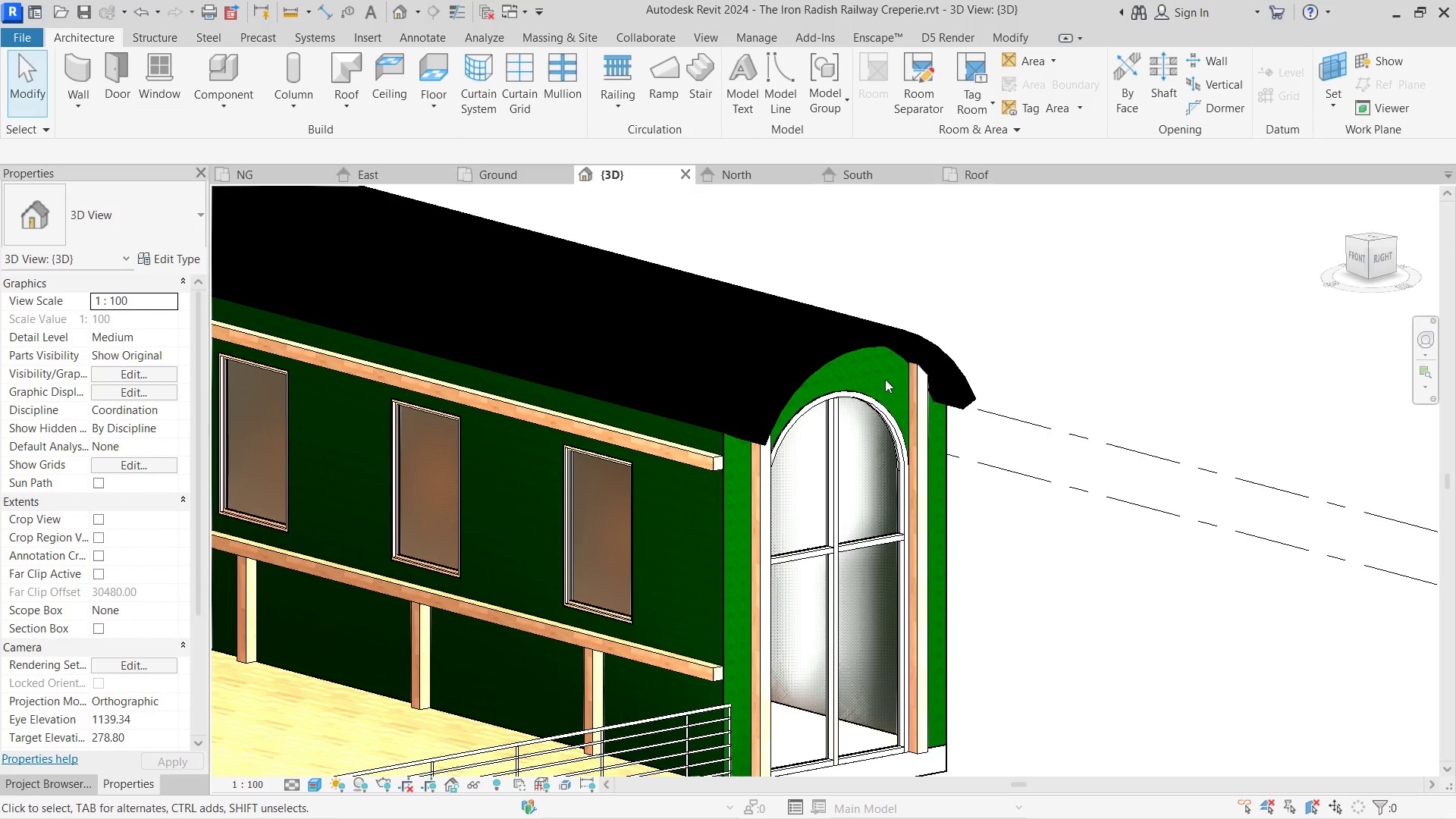 
hold_key(key=ShiftLeft, duration=0.58)
 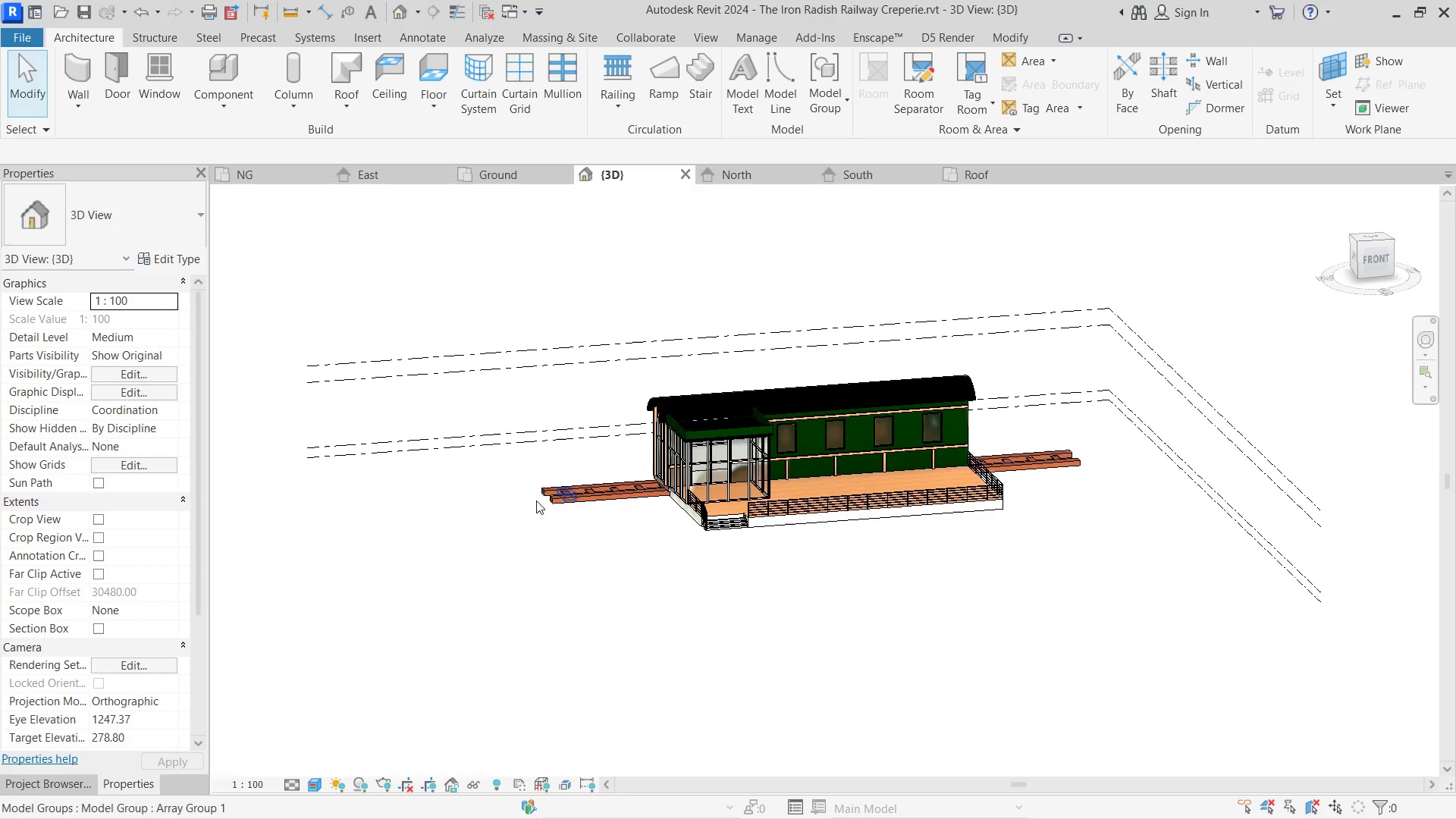 
scroll: coordinate [989, 389], scroll_direction: down, amount: 12.0
 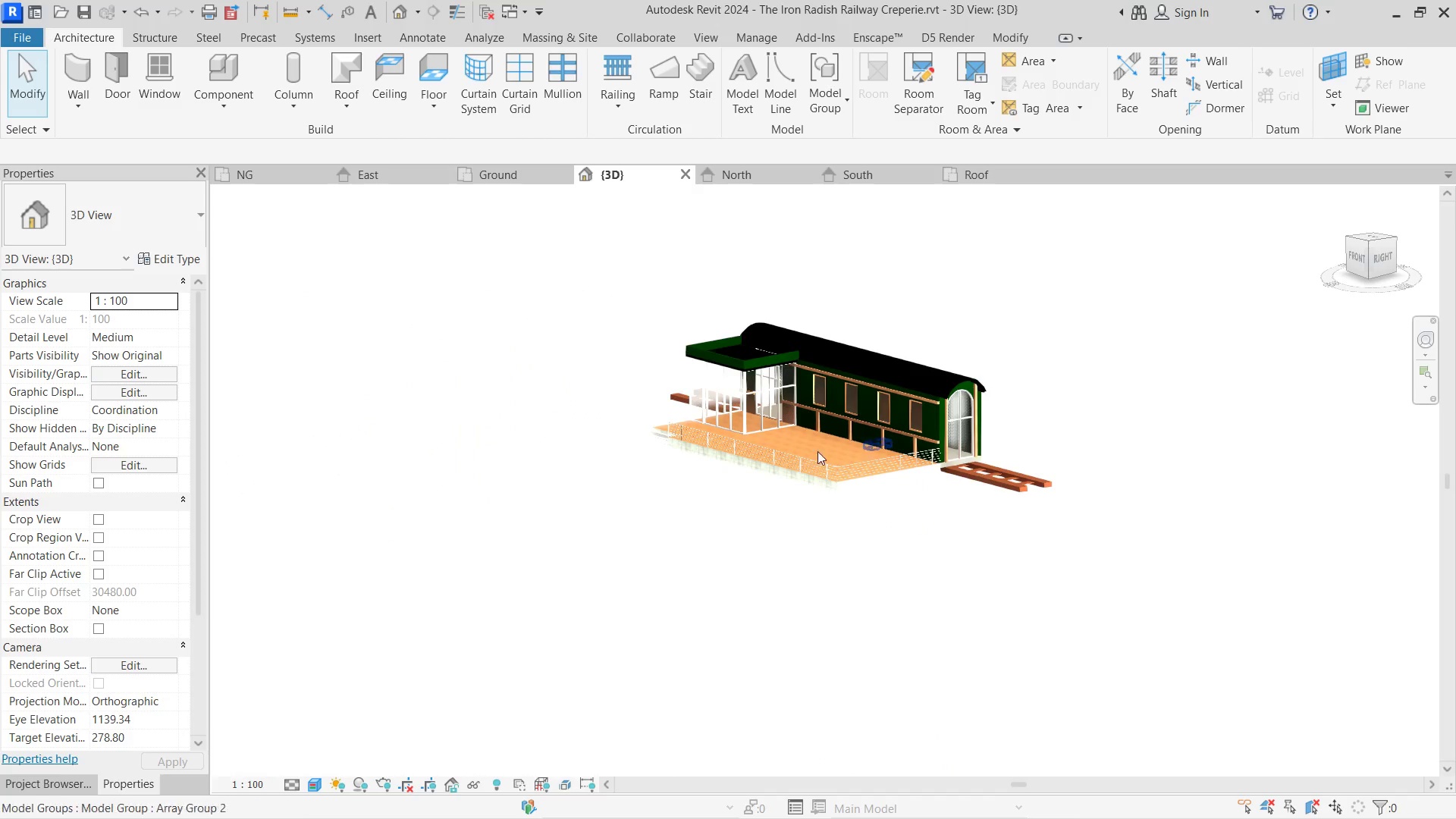 
hold_key(key=ShiftLeft, duration=0.81)
double_click([896, 500])
 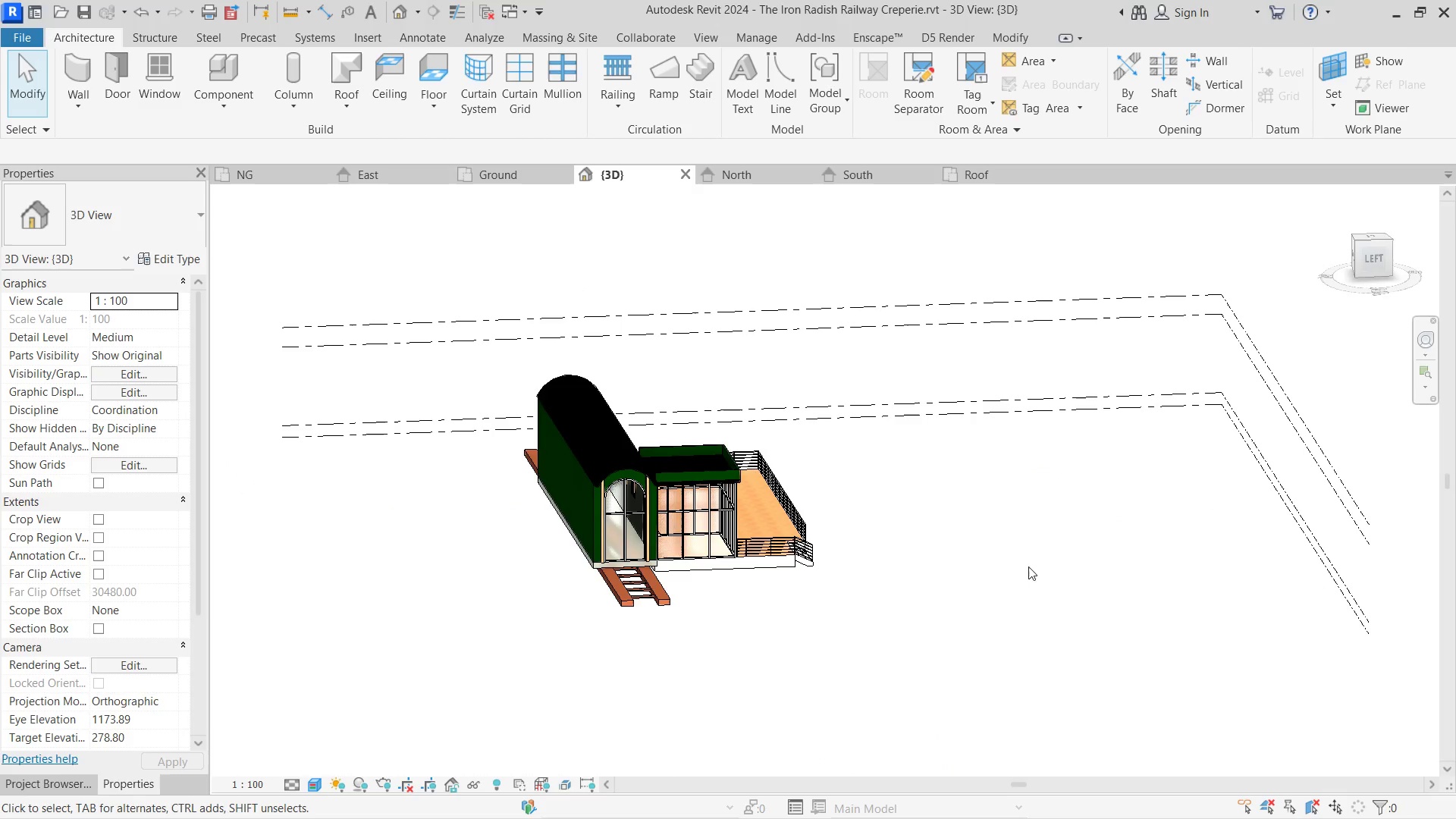 
double_click([896, 500])
 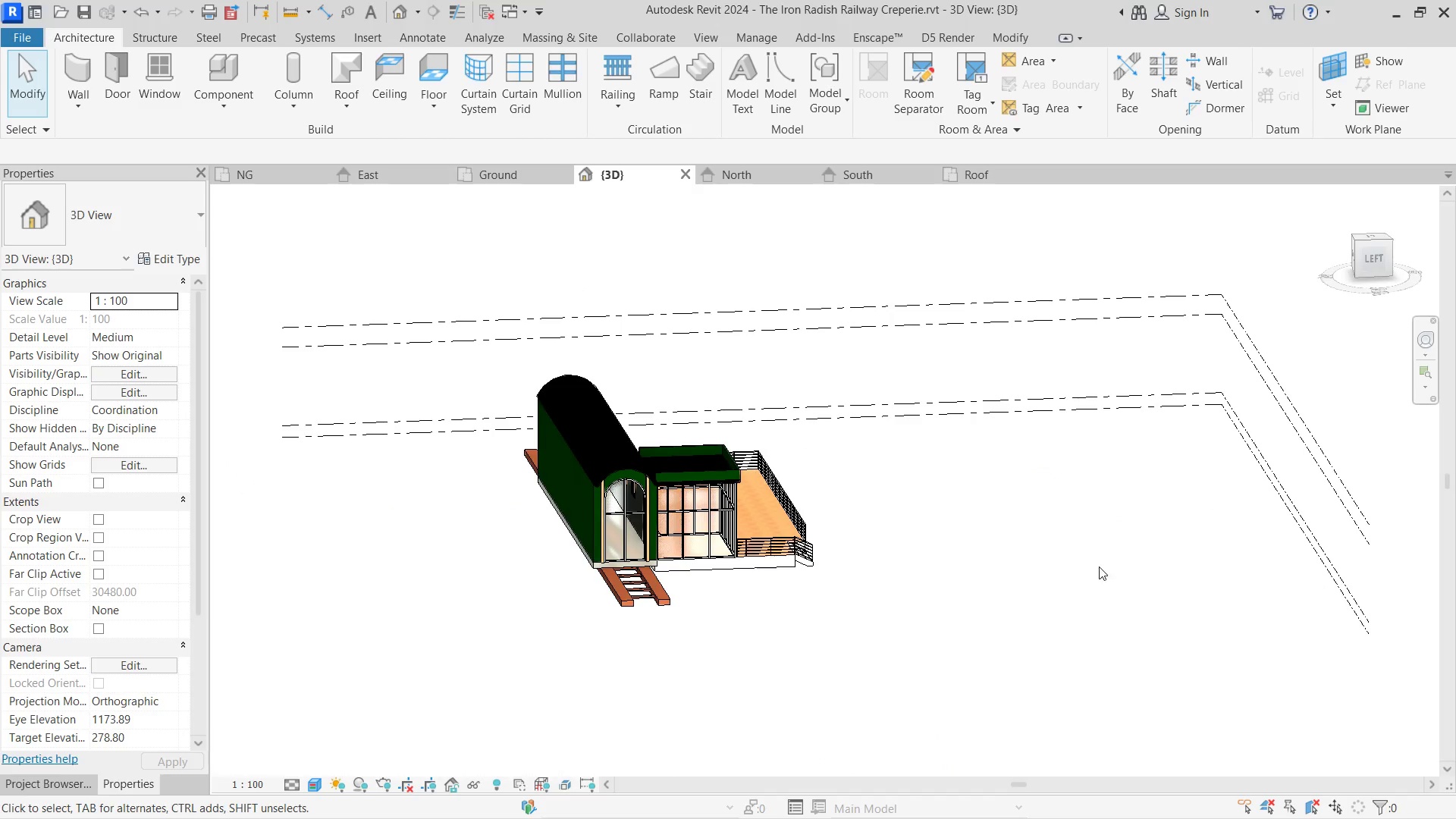 
hold_key(key=ShiftLeft, duration=0.84)
triple_click([665, 599])
 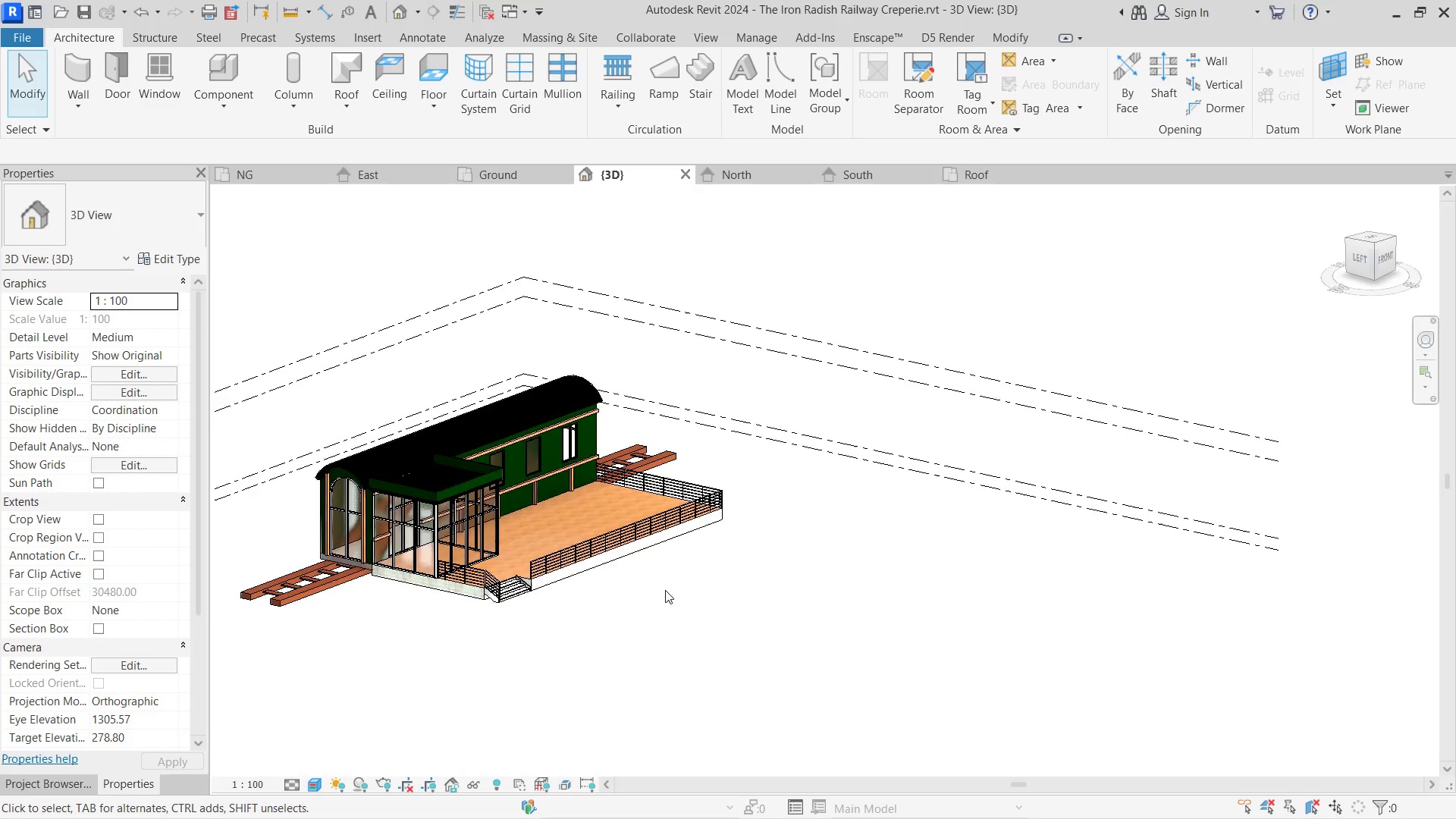 
hold_key(key=ShiftLeft, duration=0.66)
 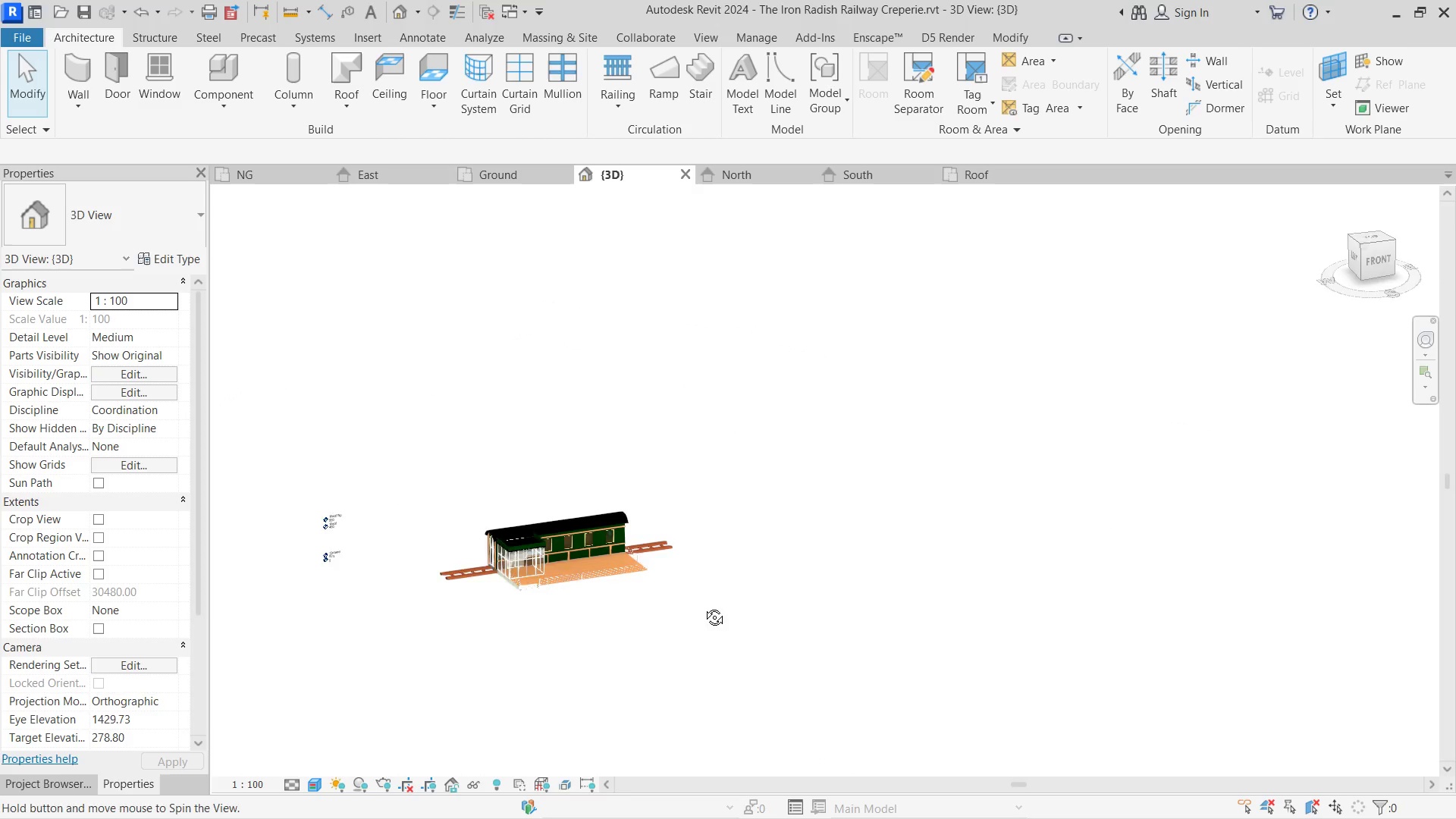 
scroll: coordinate [665, 590], scroll_direction: down, amount: 3.0
 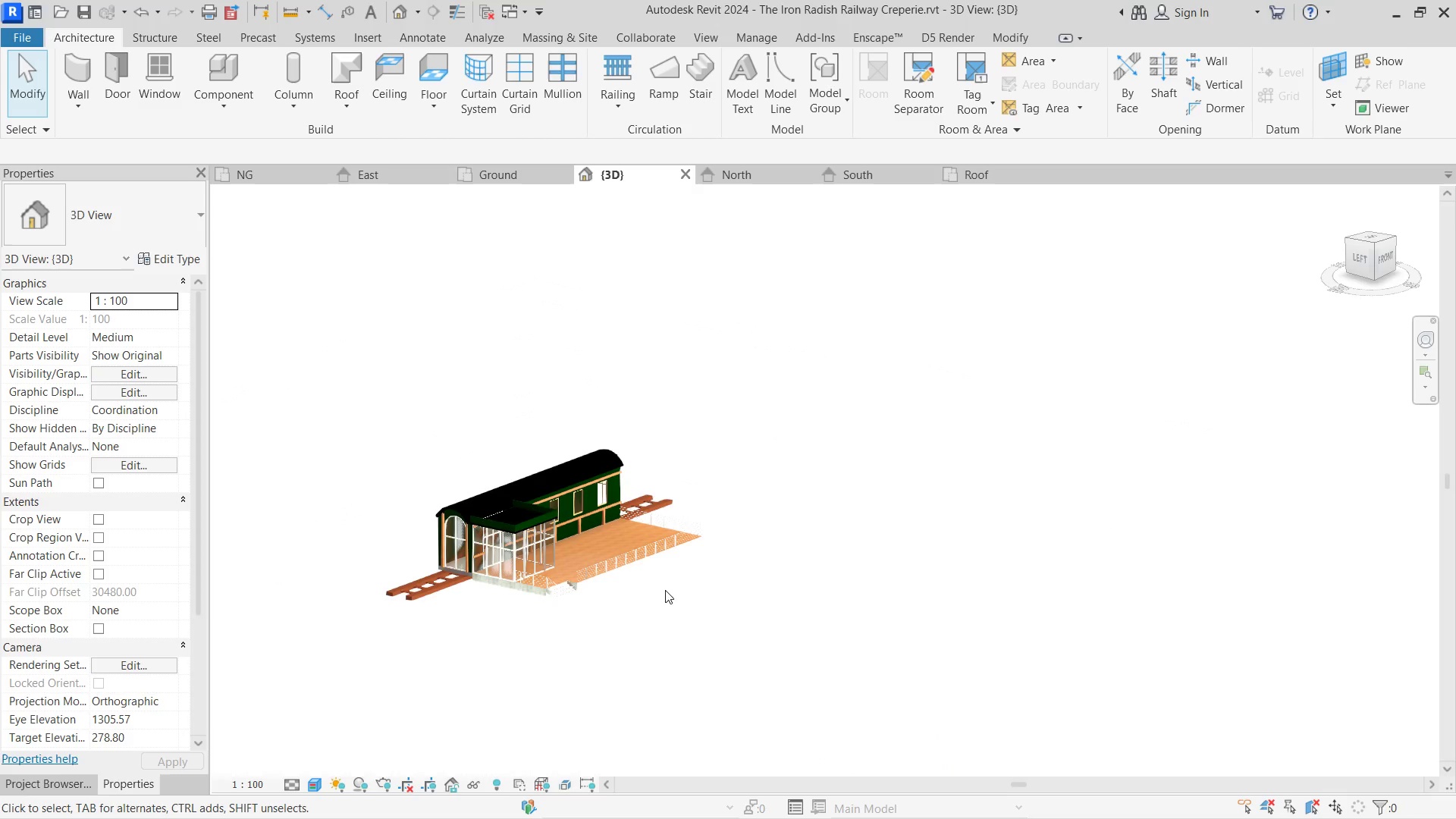 
triple_click([631, 611])
 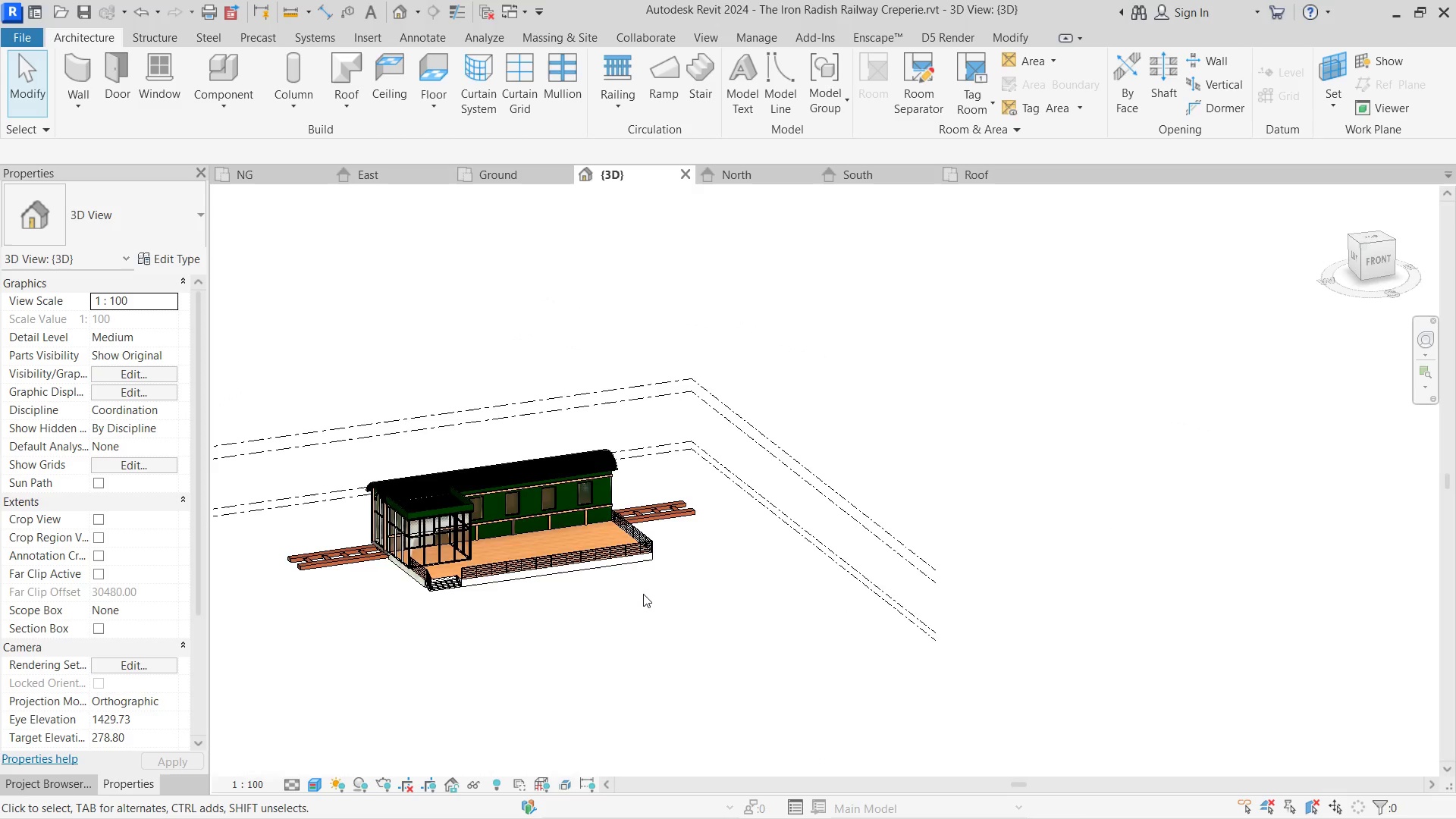 
hold_key(key=ShiftLeft, duration=0.55)
 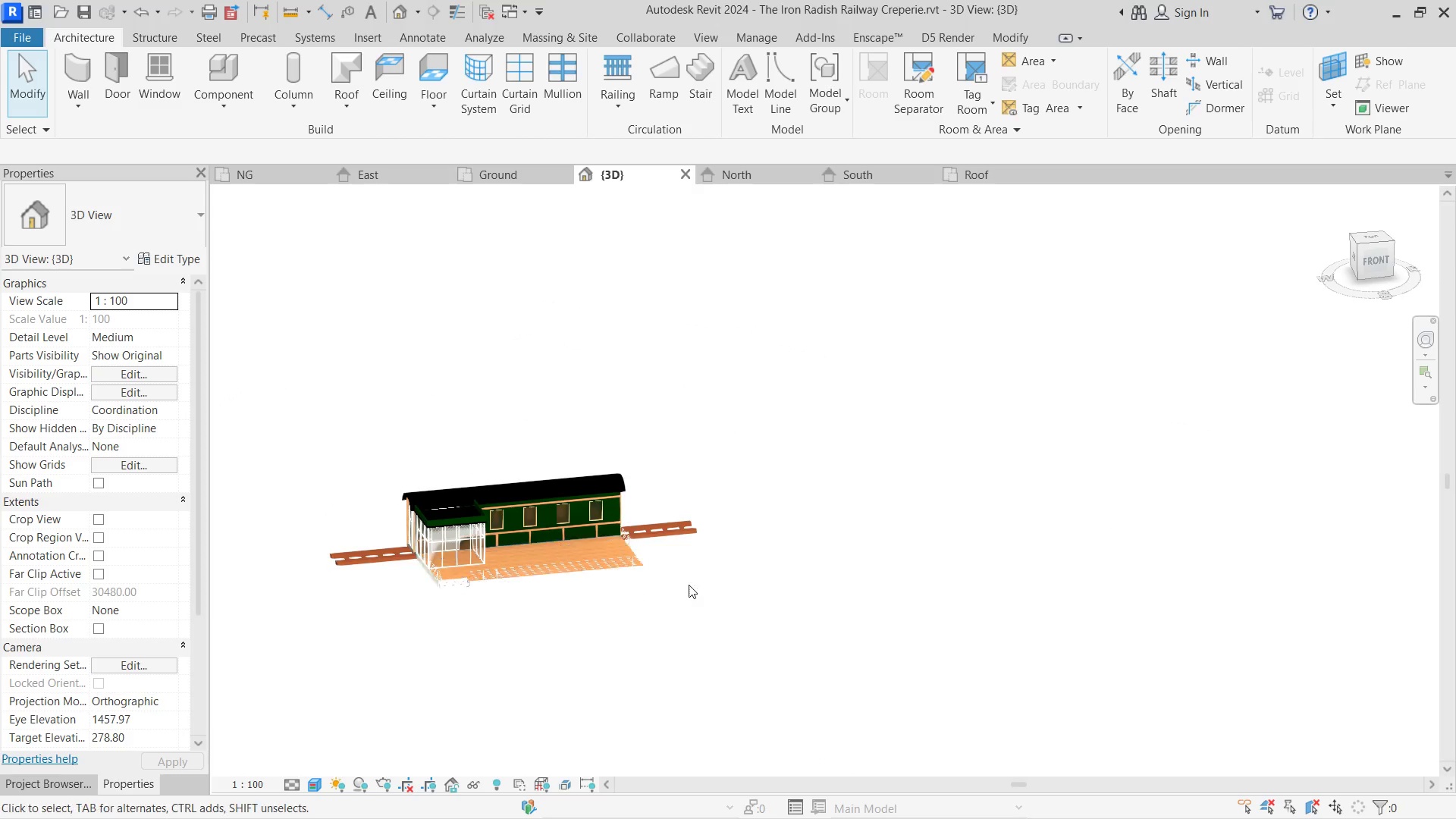 
scroll: coordinate [643, 594], scroll_direction: down, amount: 4.0
 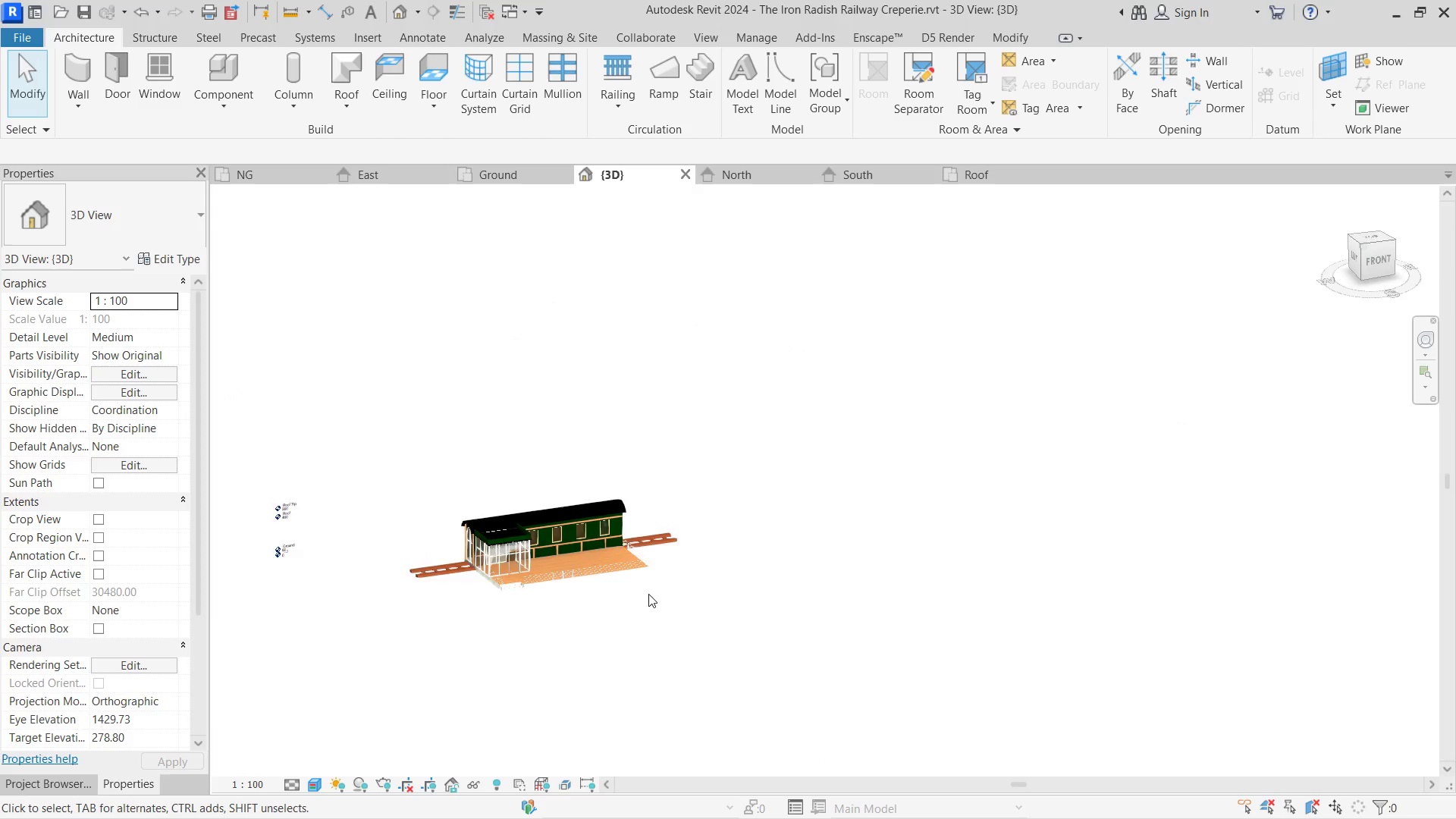 
double_click([506, 605])
 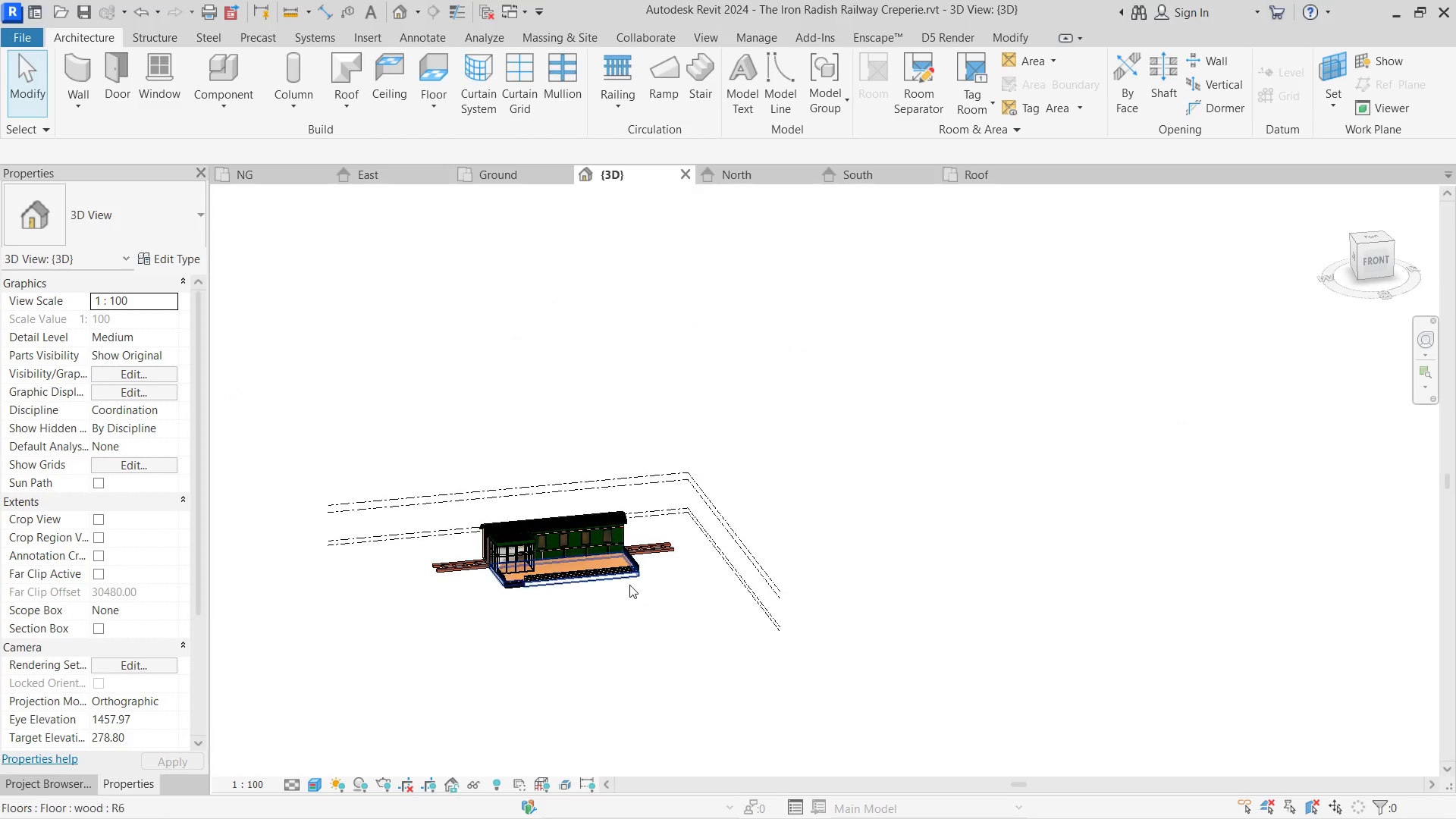 
hold_key(key=ShiftLeft, duration=1.36)
 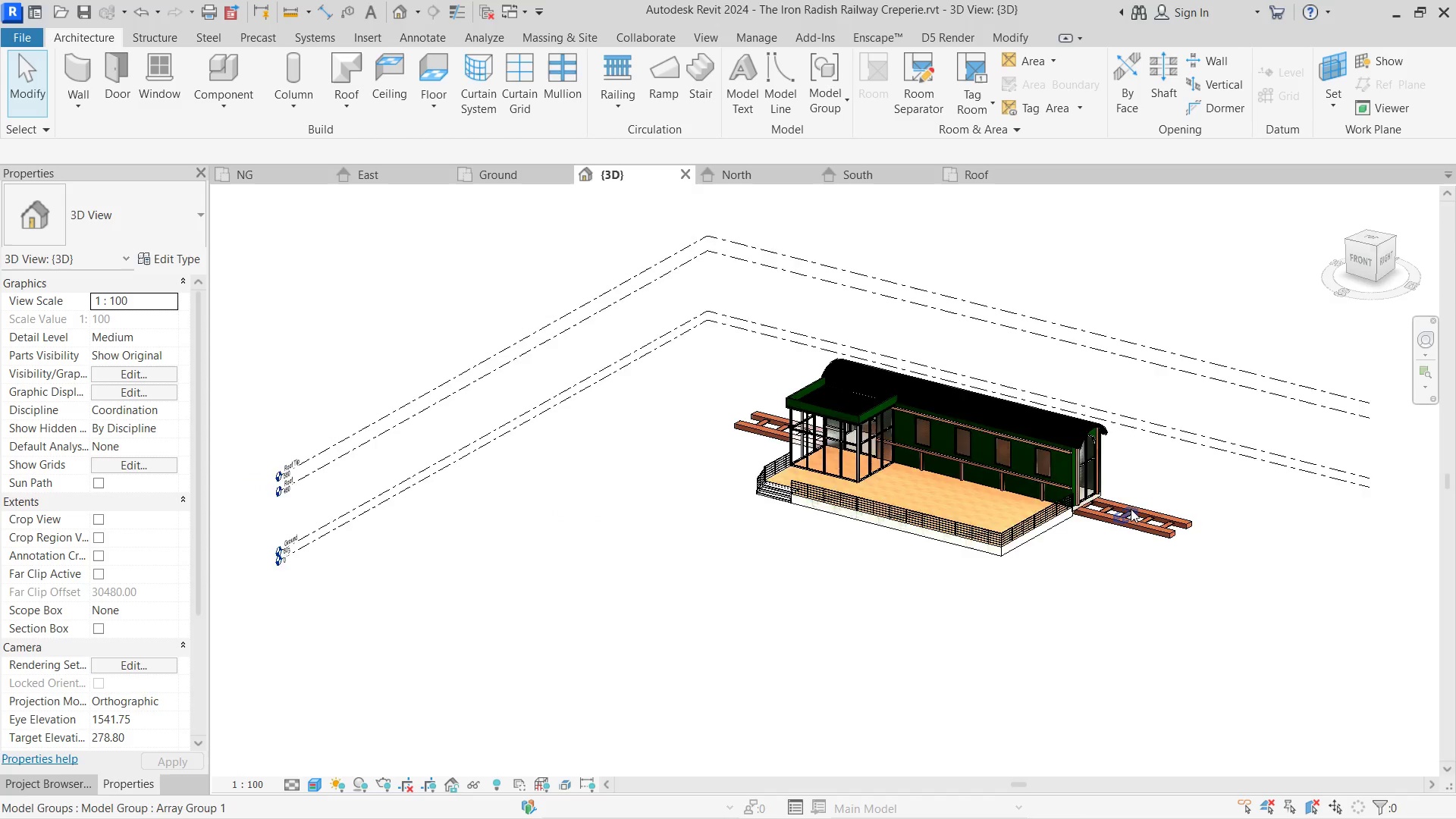 
scroll: coordinate [724, 585], scroll_direction: up, amount: 6.0
 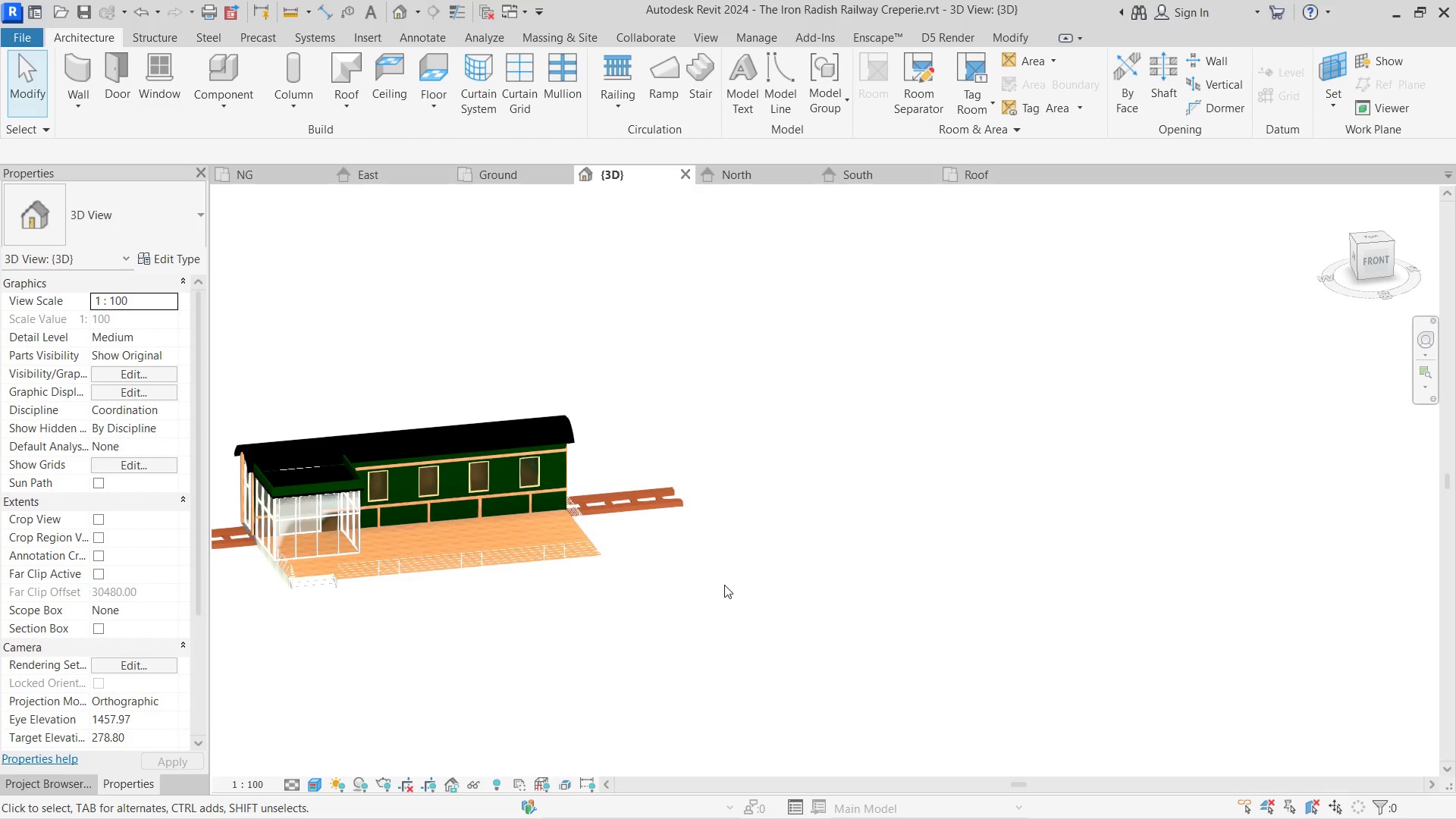 
triple_click([541, 597])
 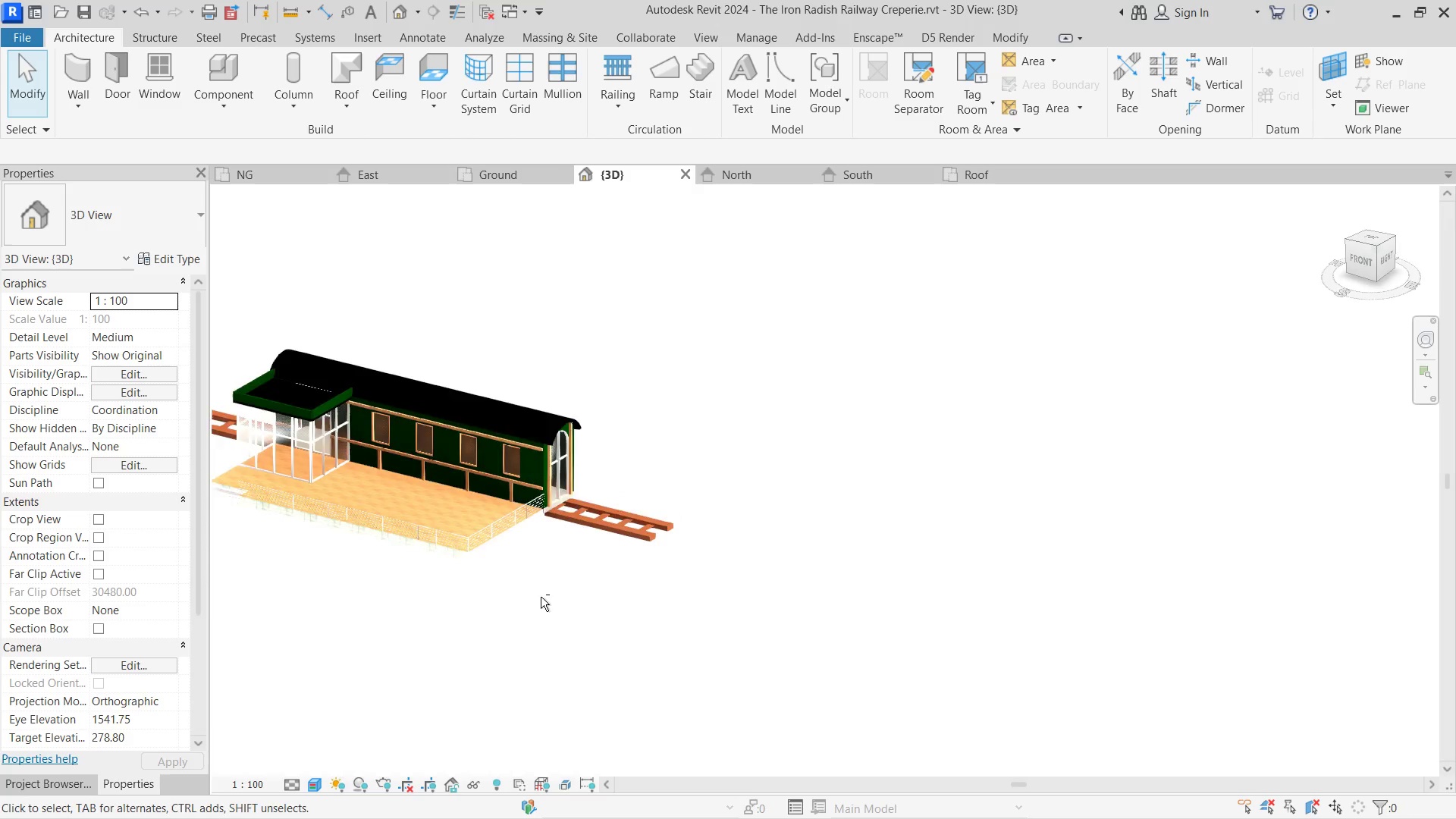 
triple_click([540, 597])
 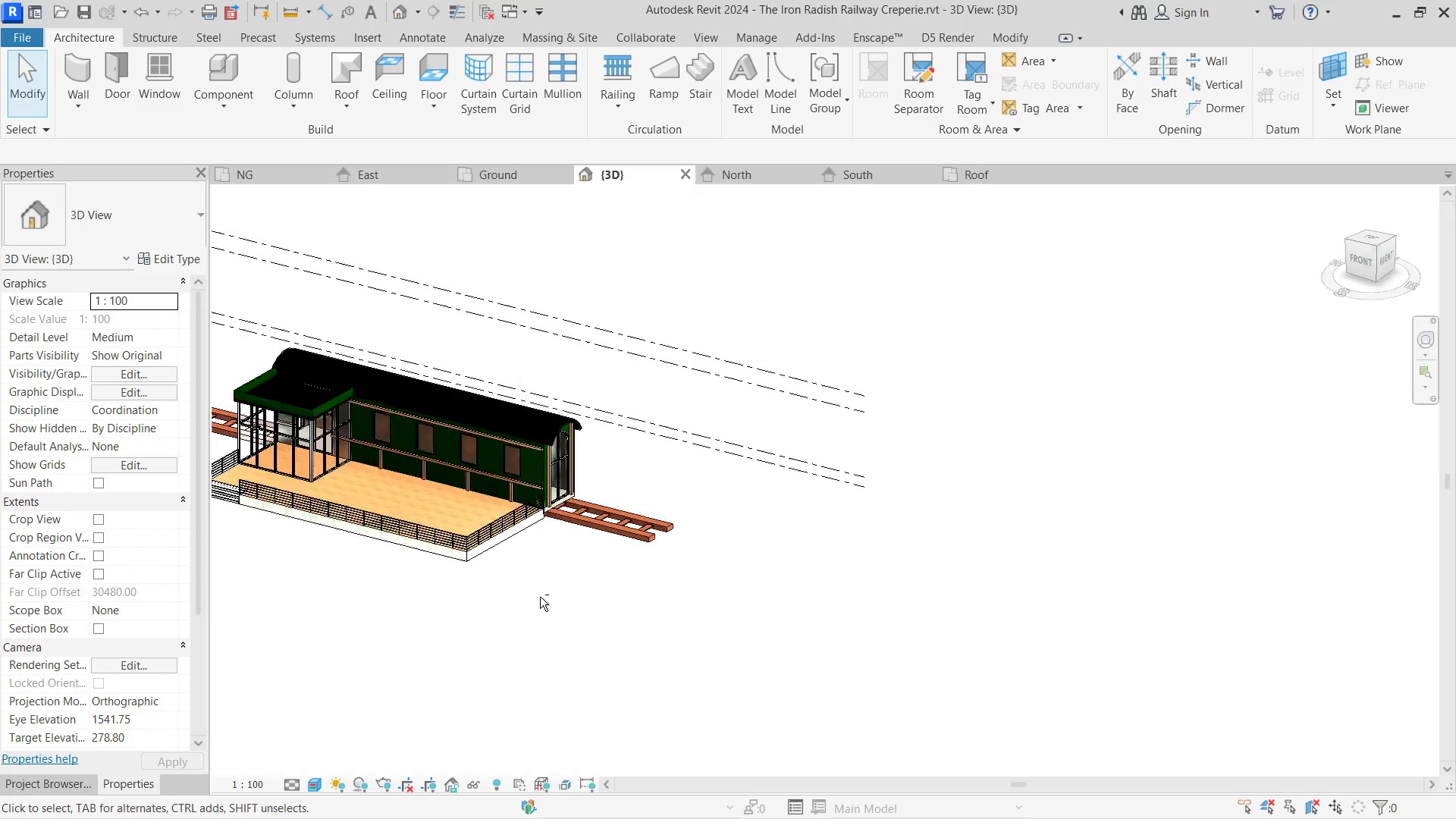 
triple_click([540, 597])
 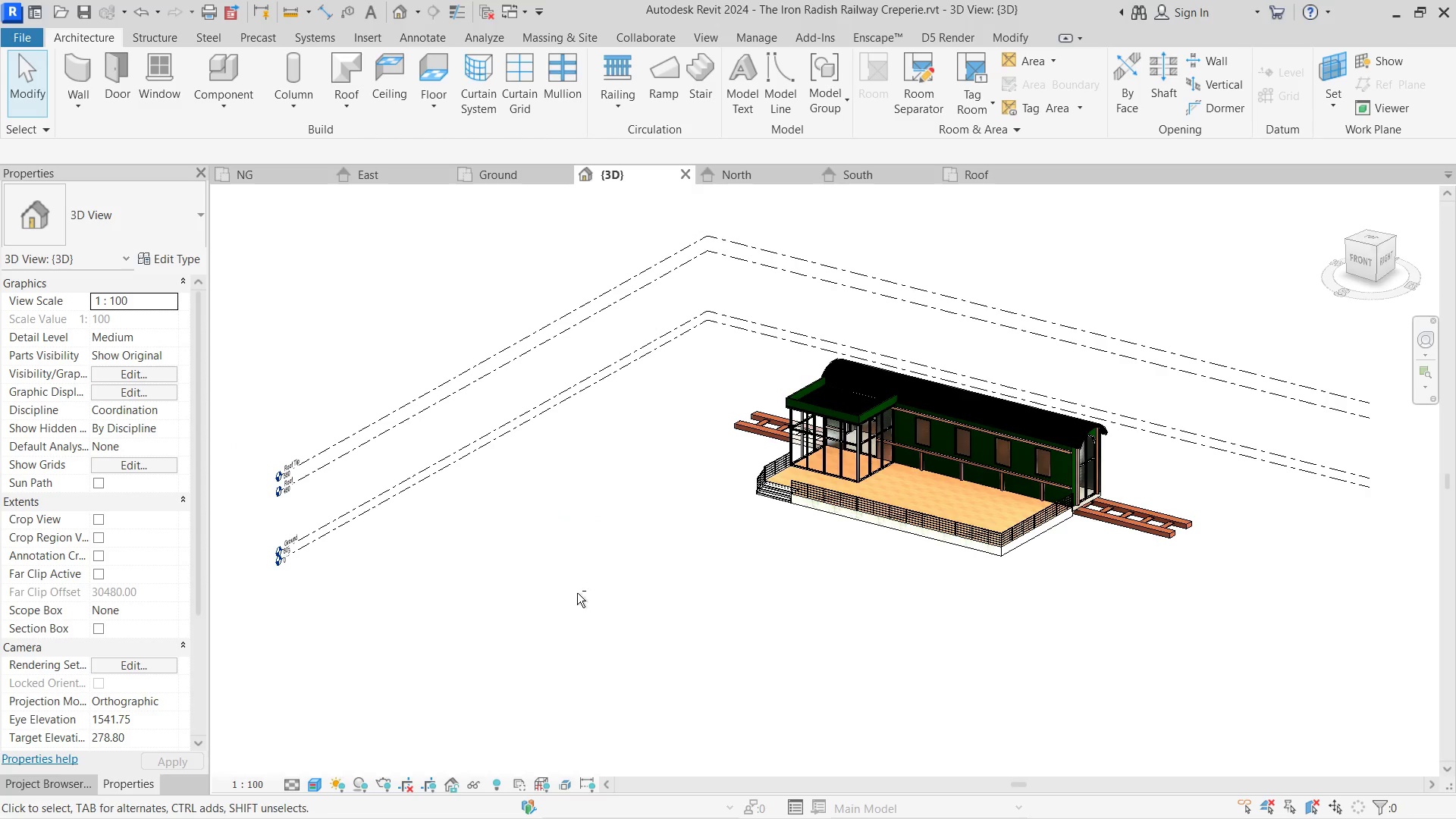 
triple_click([599, 593])
 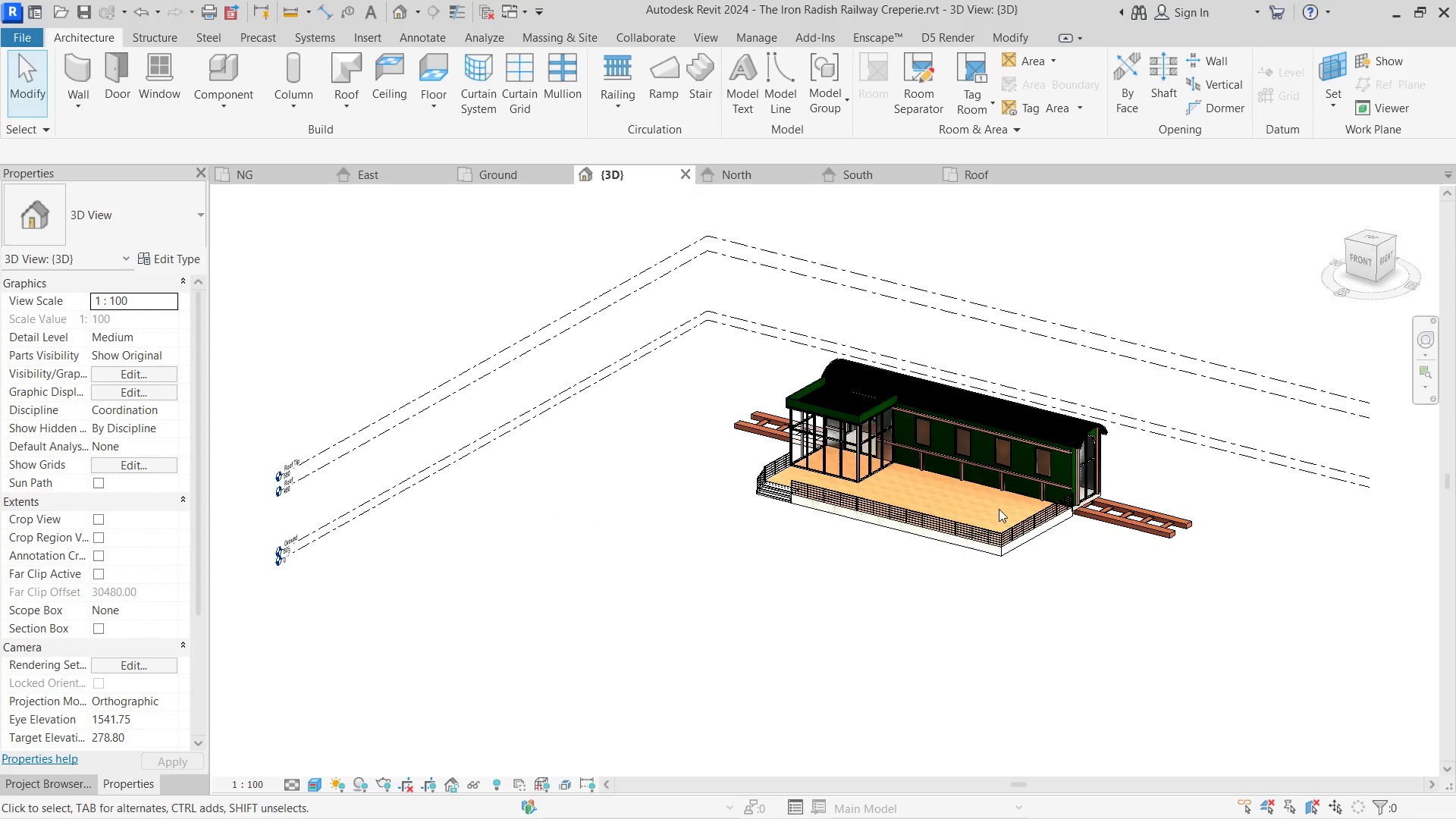 
scroll: coordinate [1131, 509], scroll_direction: up, amount: 3.0
 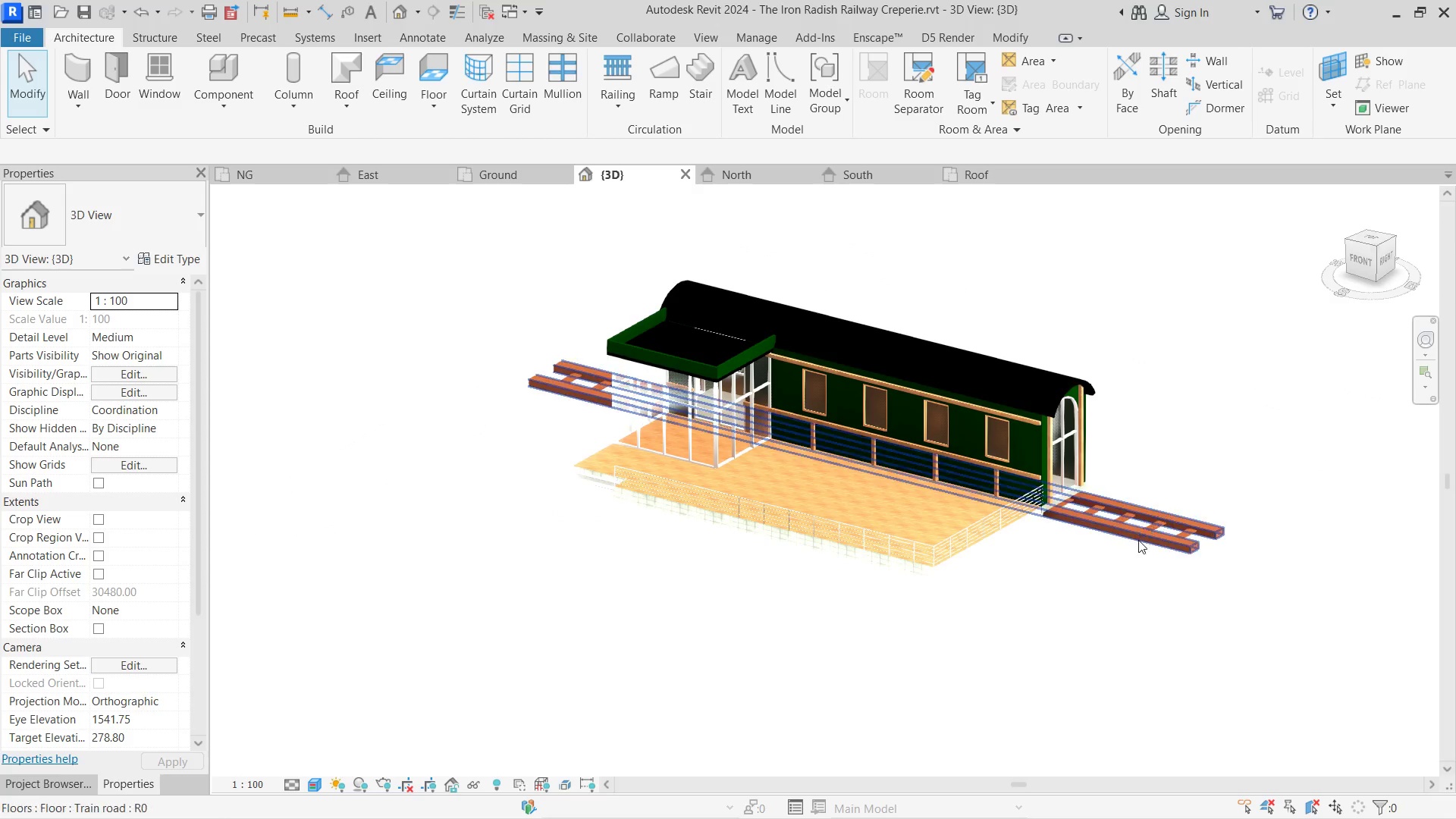 
left_click([1138, 540])
 